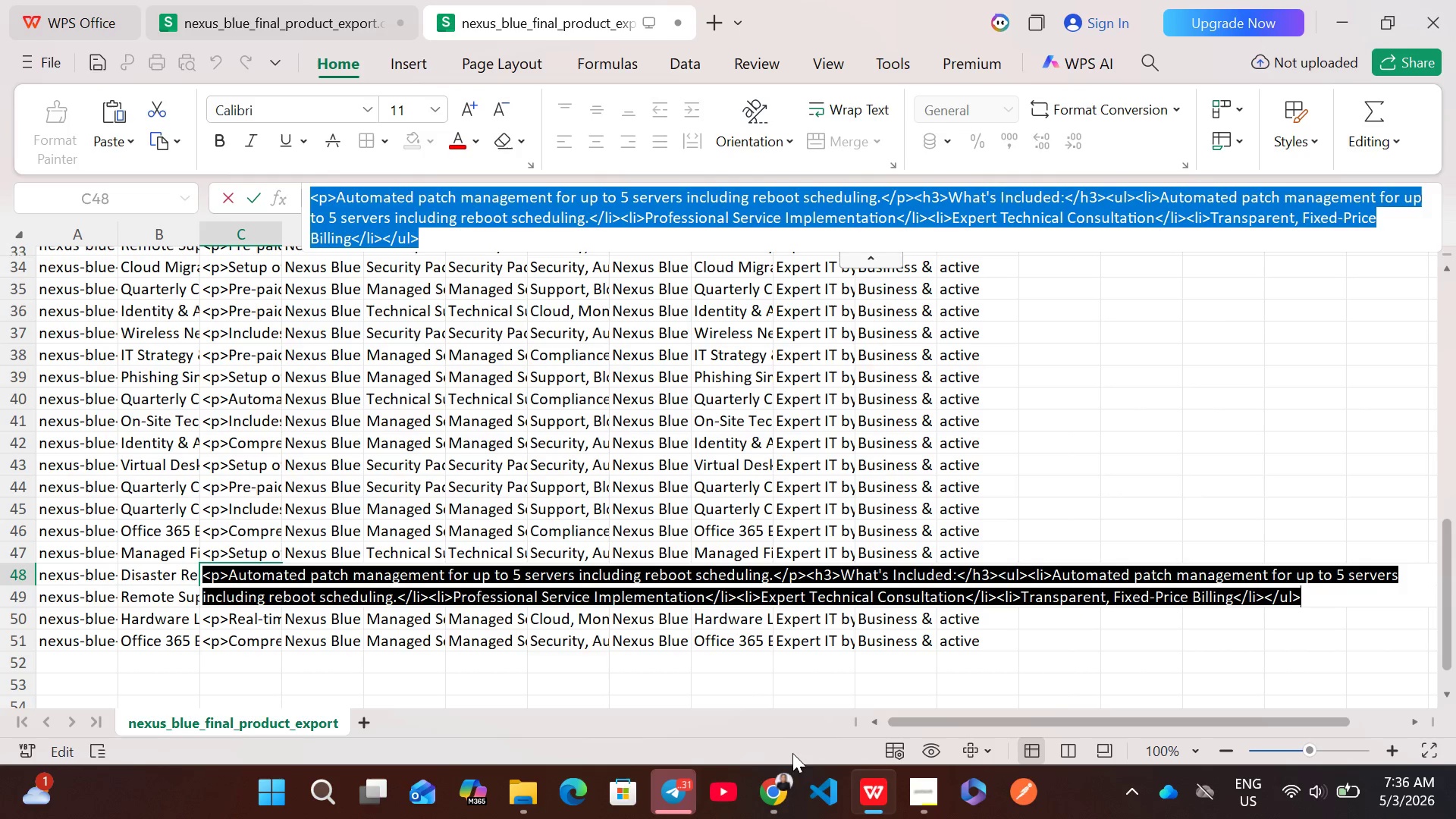 
left_click([781, 772])
 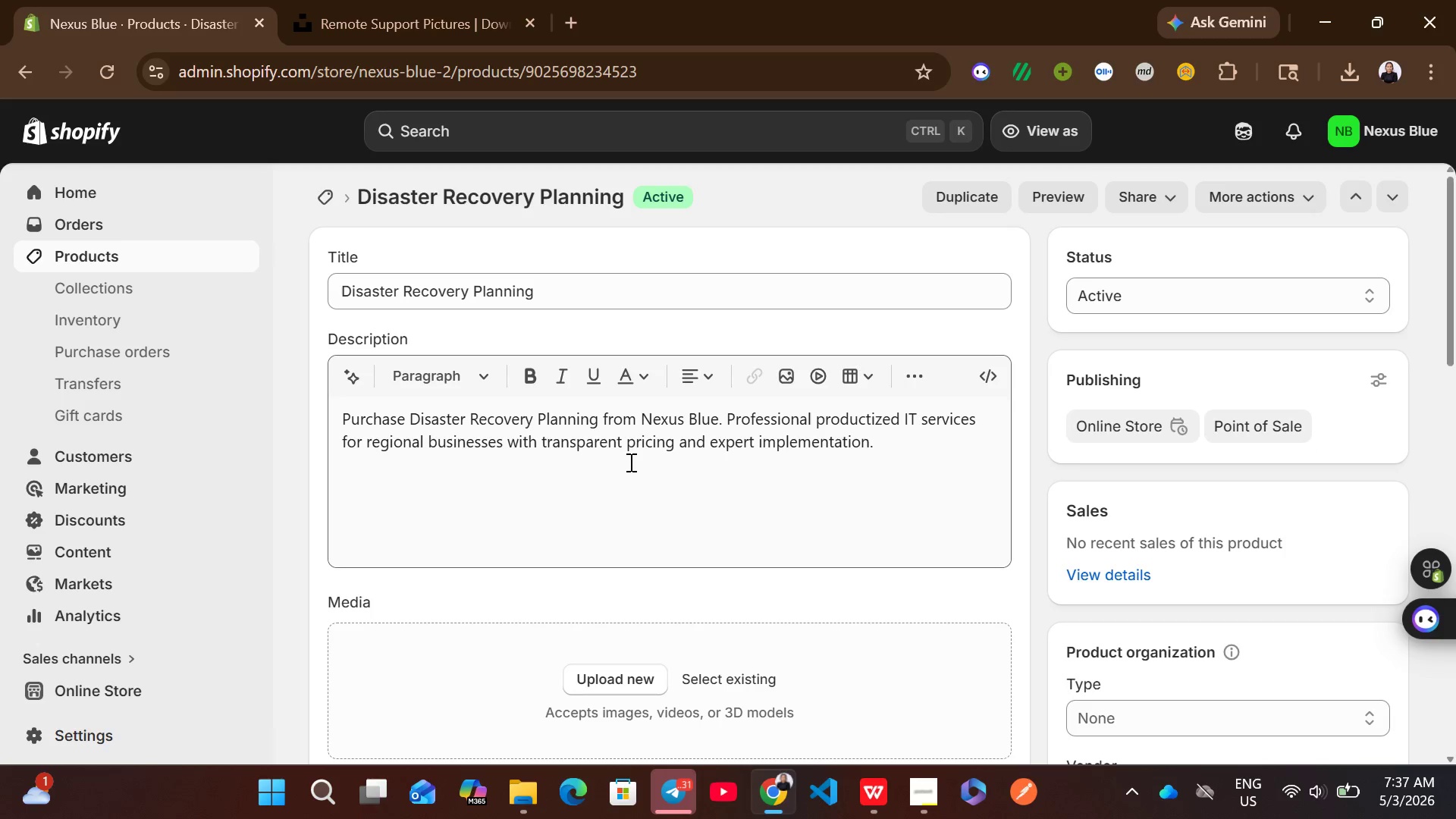 
left_click([629, 461])
 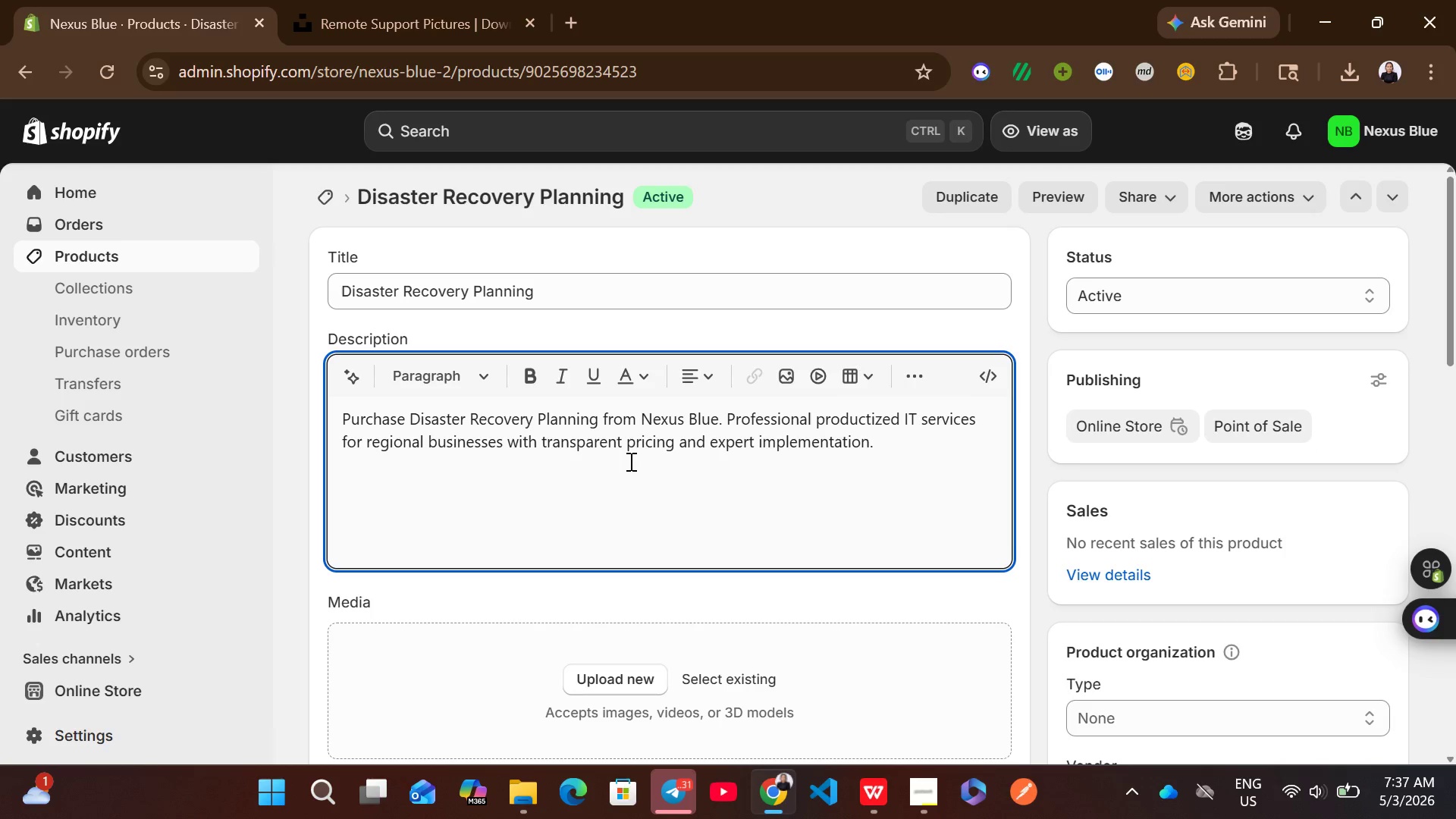 
key(Control+A)
 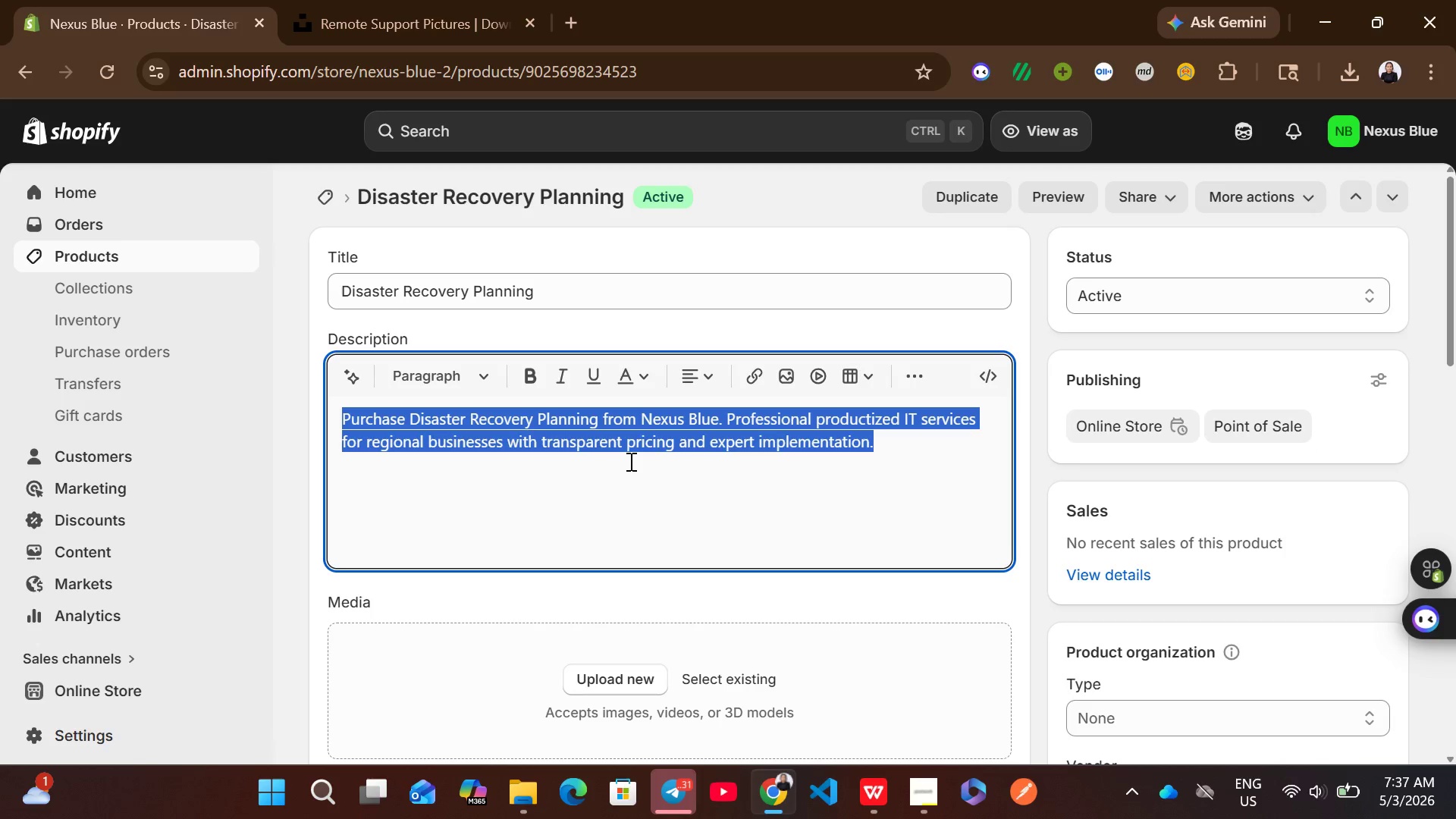 
key(Control+X)
 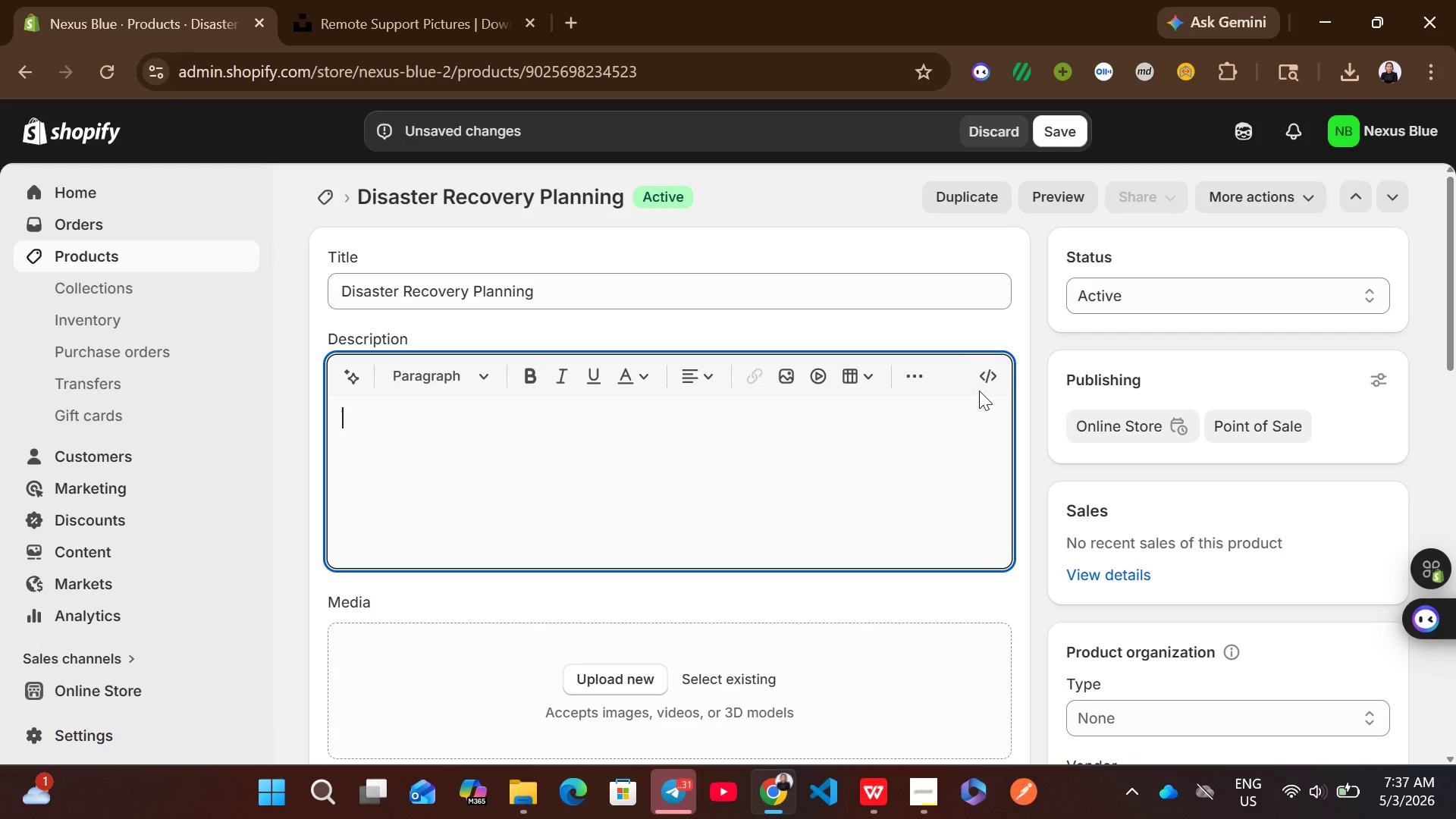 
left_click([982, 386])
 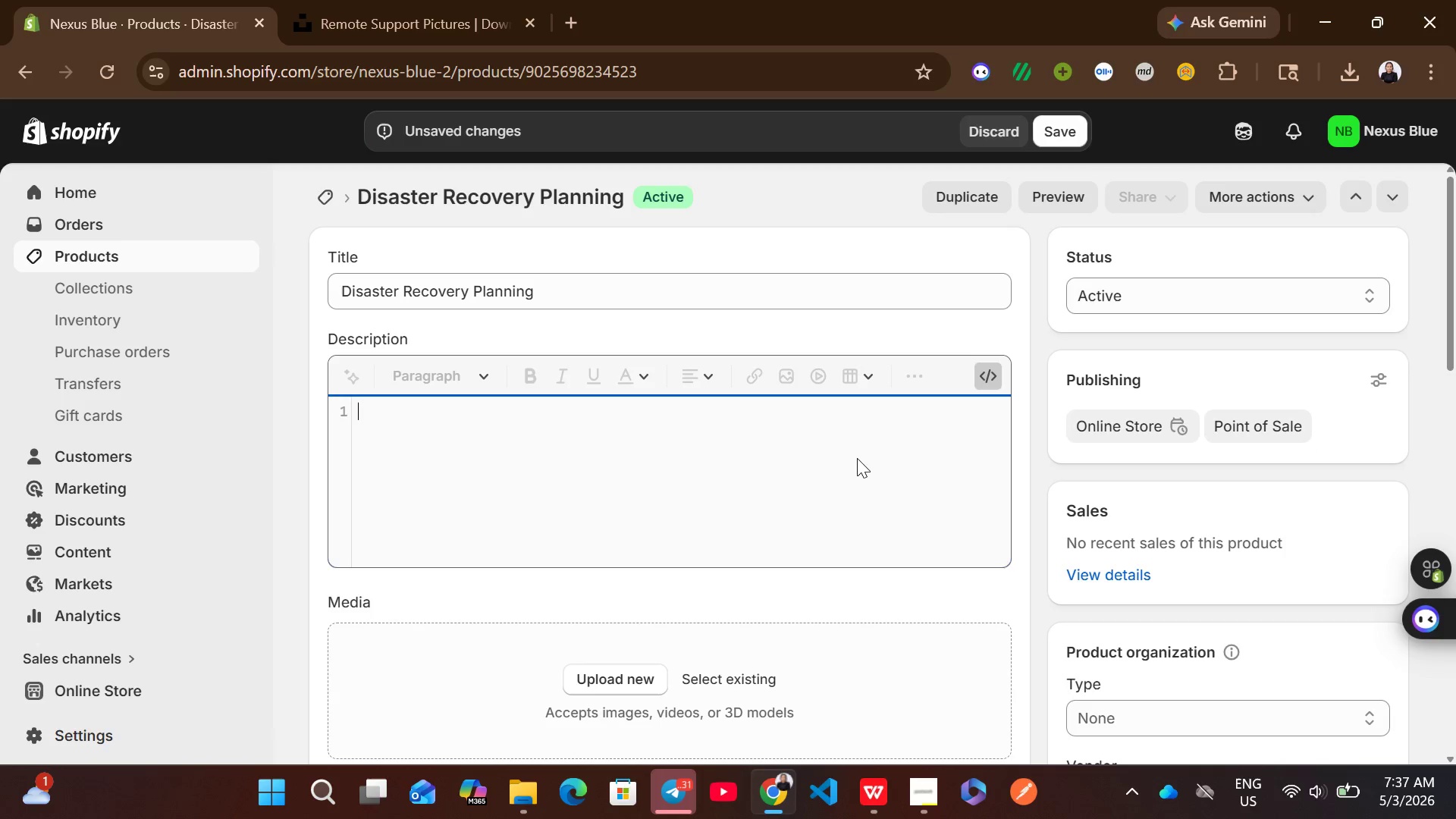 
left_click([857, 458])
 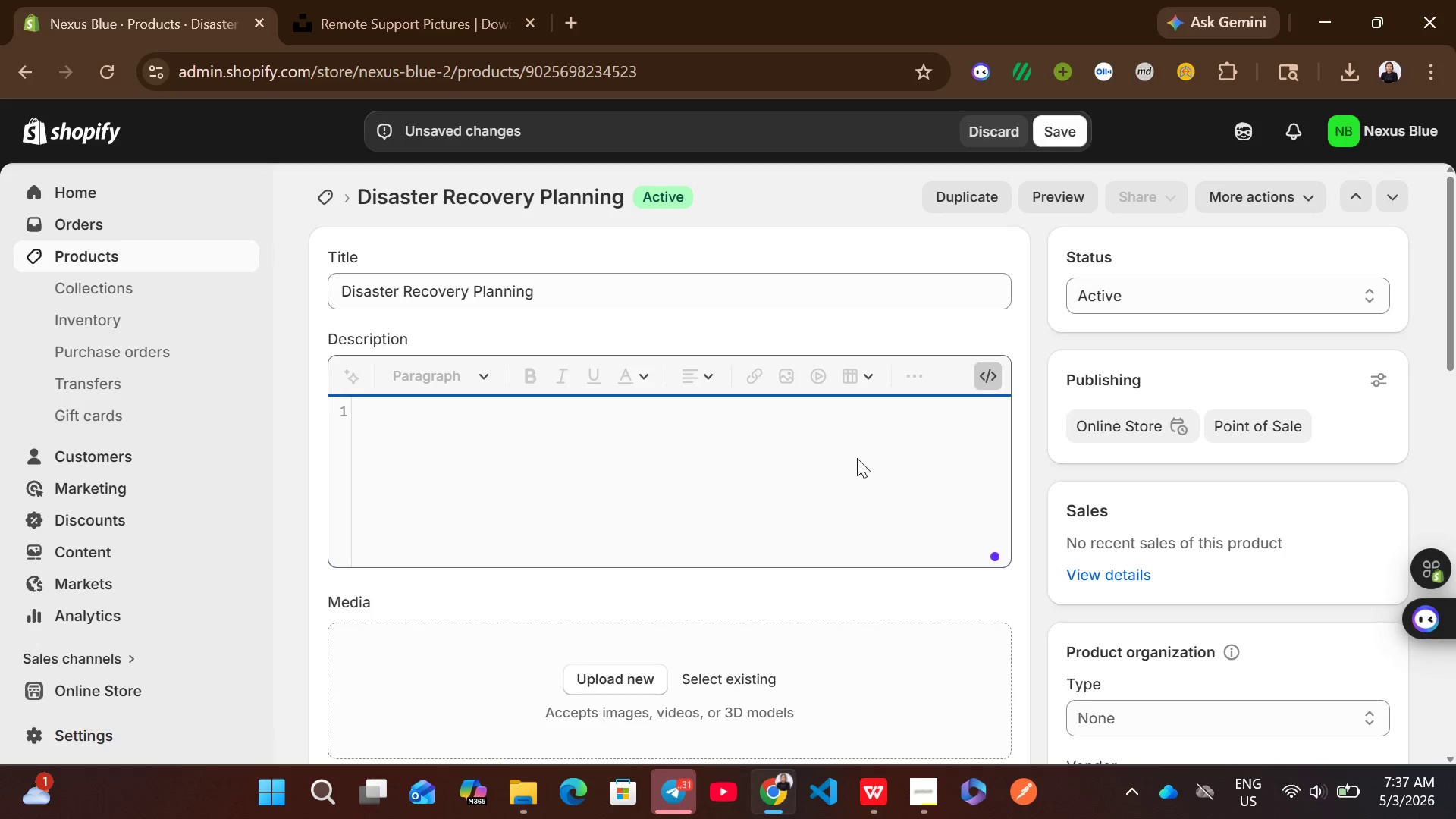 
key(Control+V)
 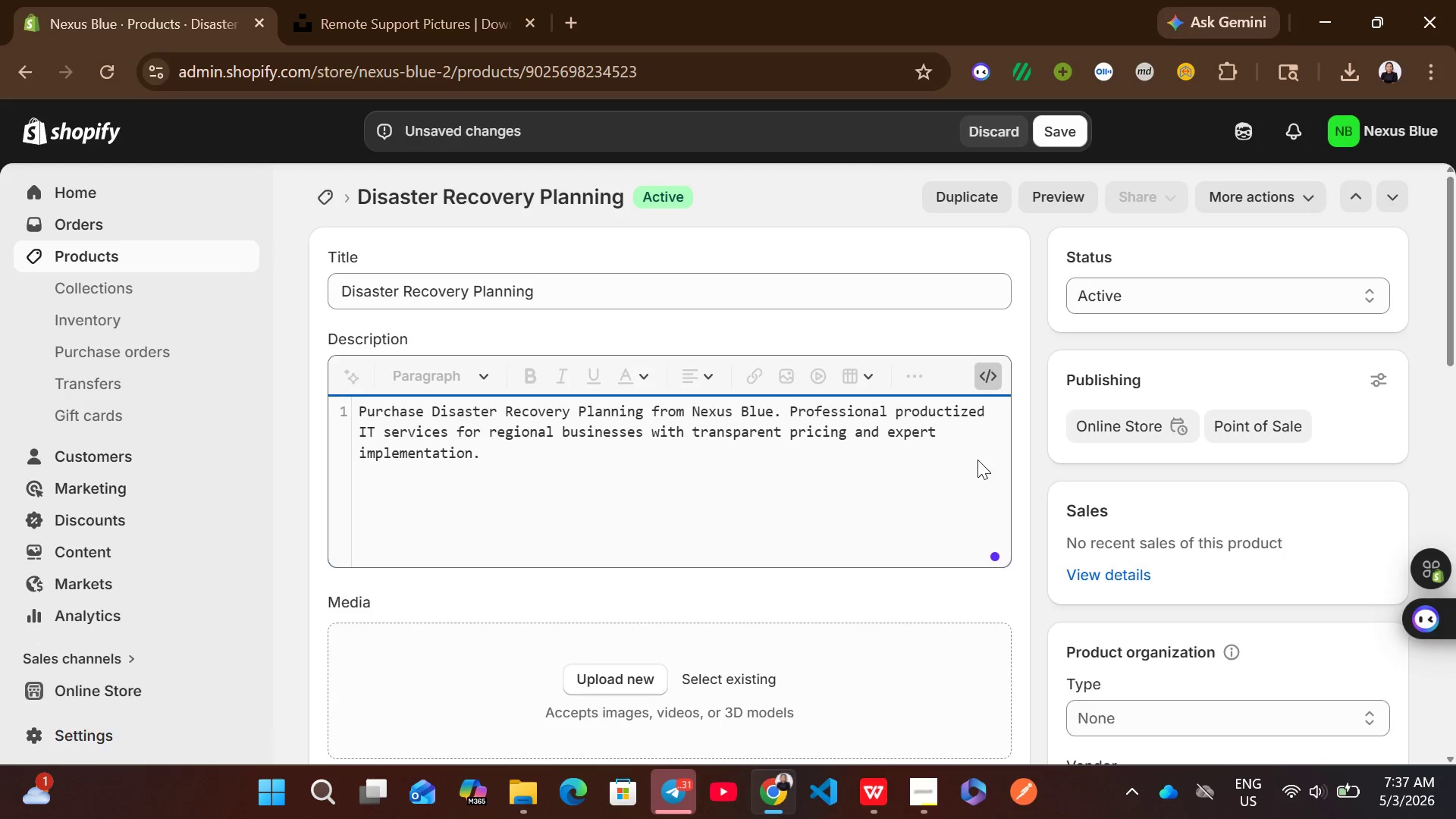 
key(Control+Z)
 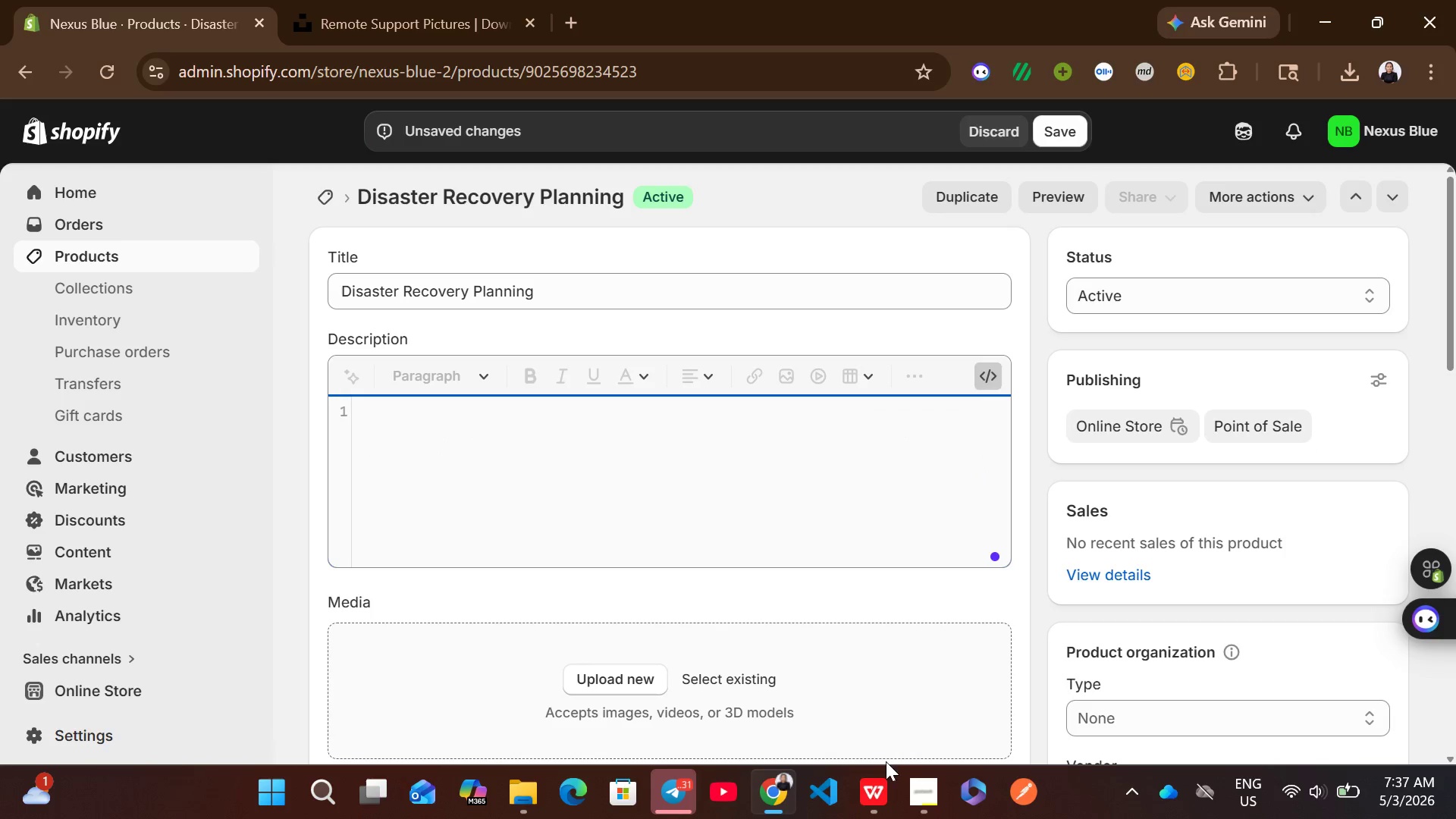 
left_click([886, 777])
 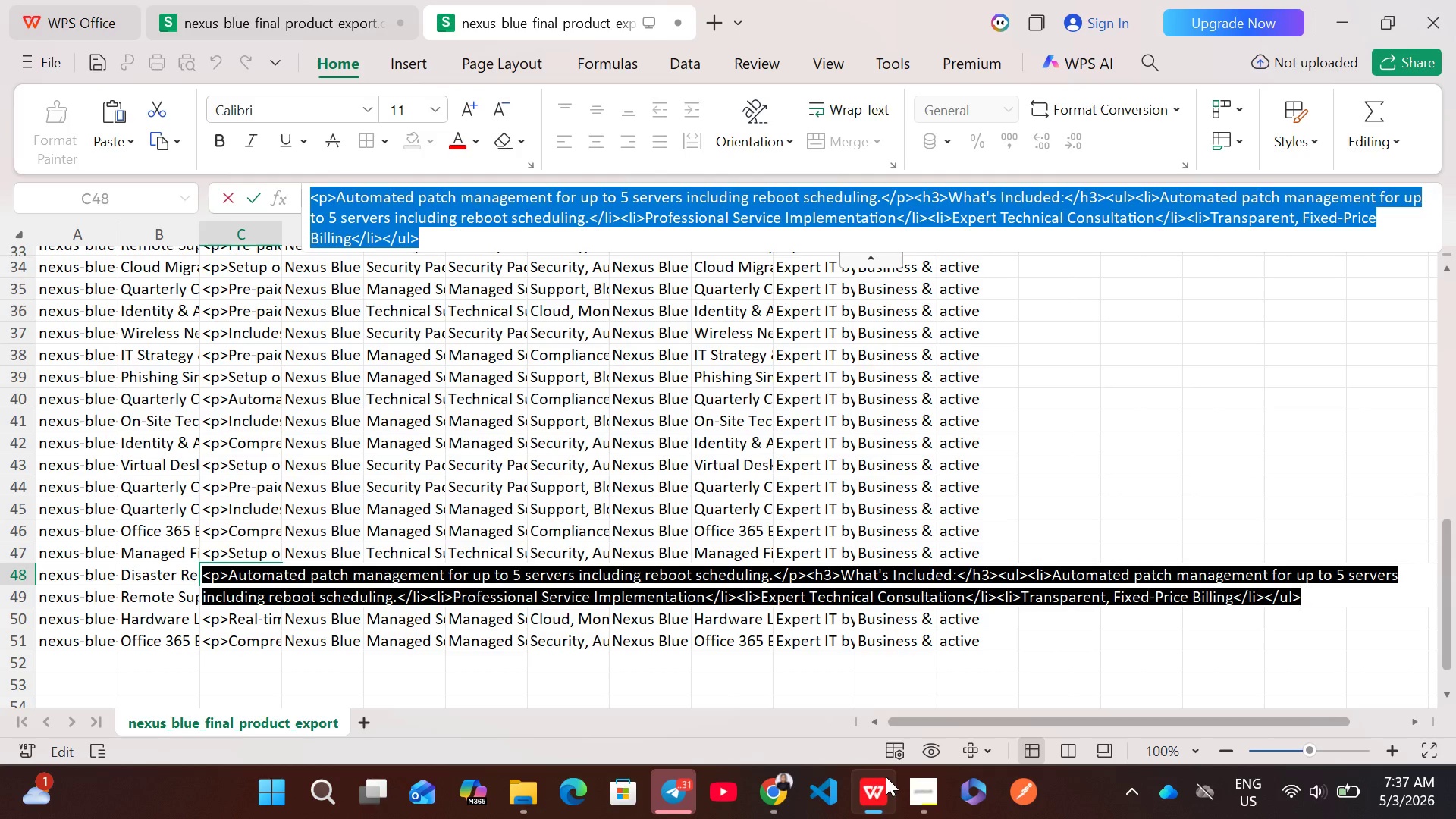 
key(Control+C)
 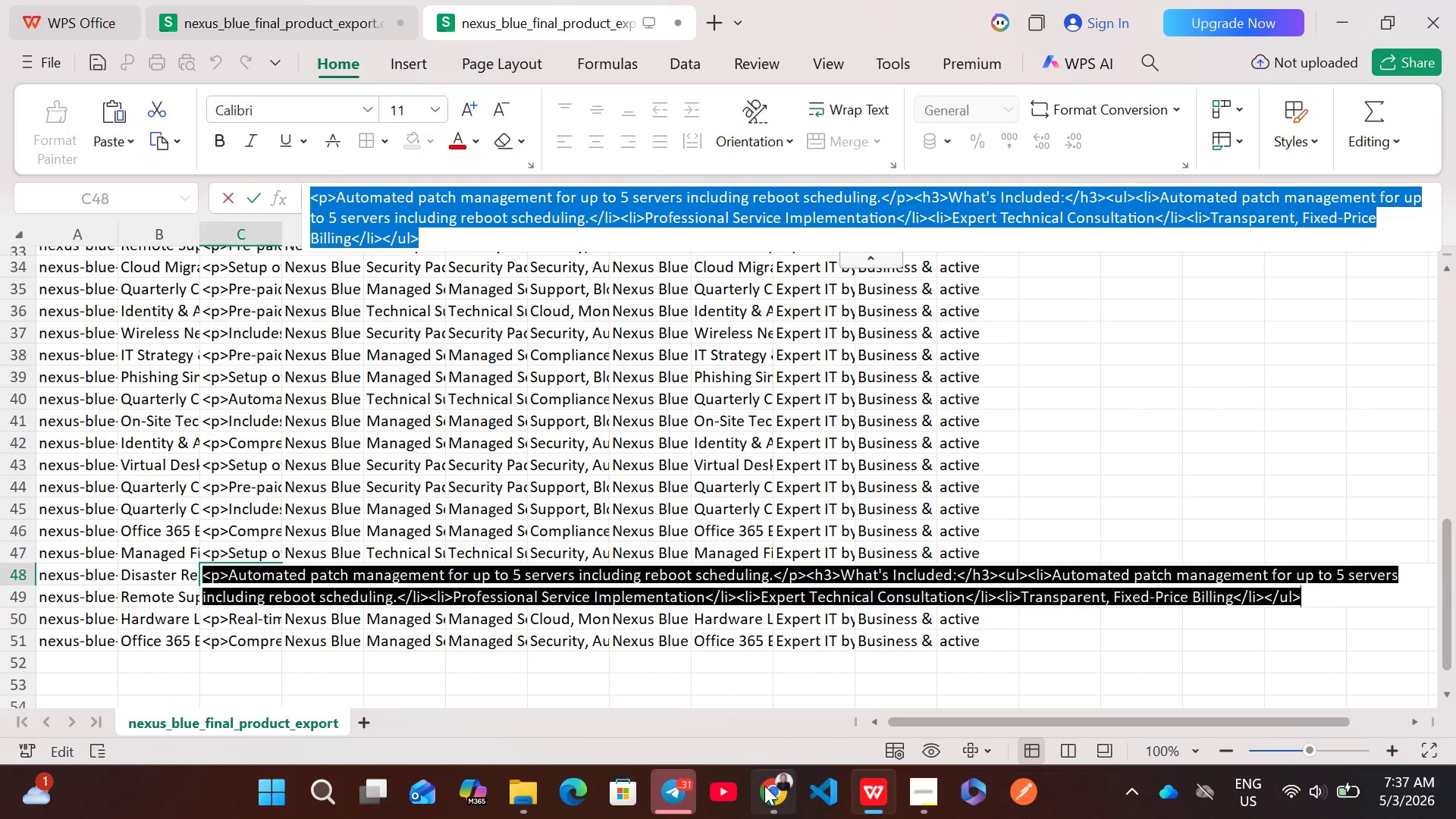 
left_click([770, 787])
 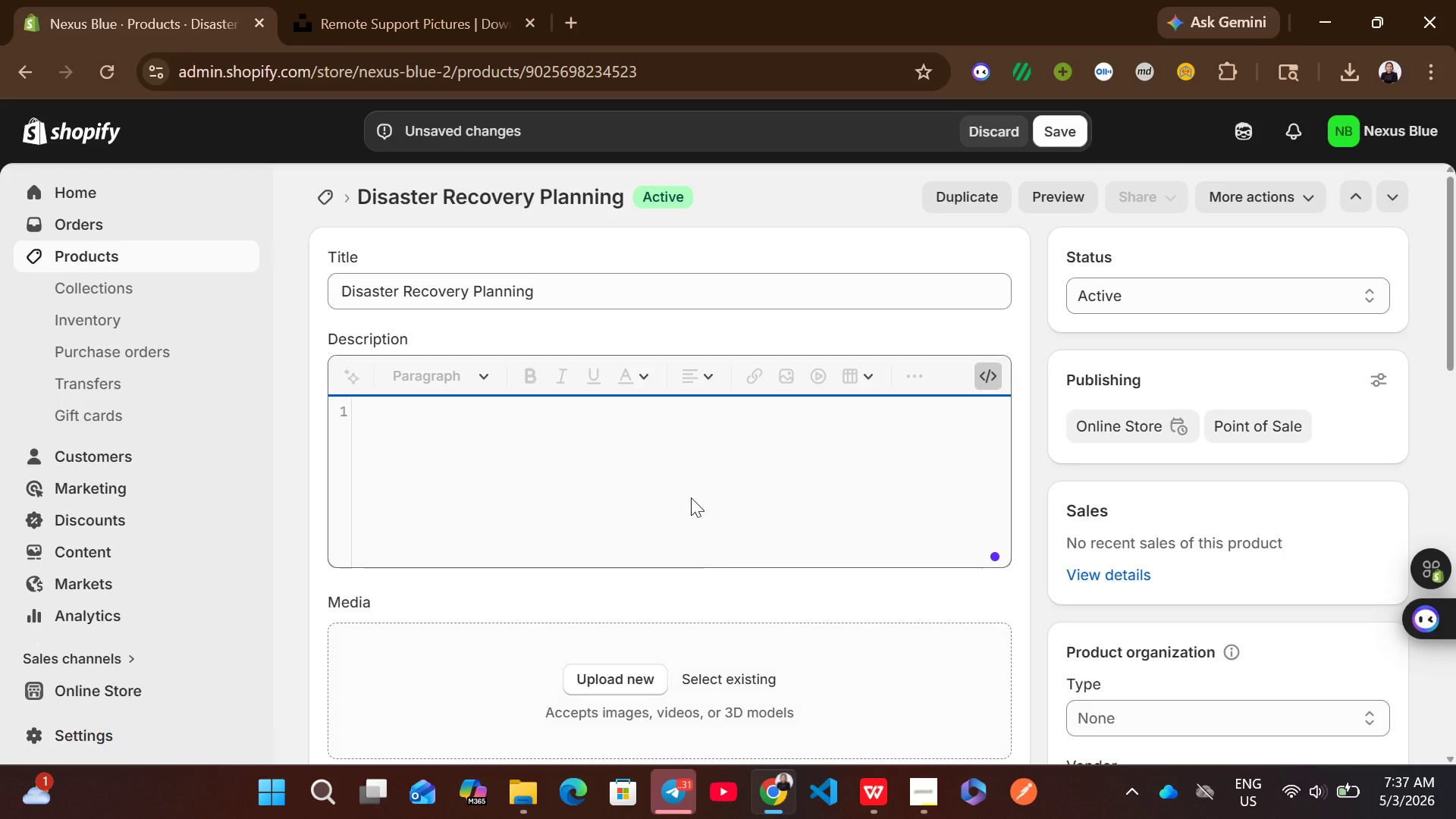 
key(Control+V)
 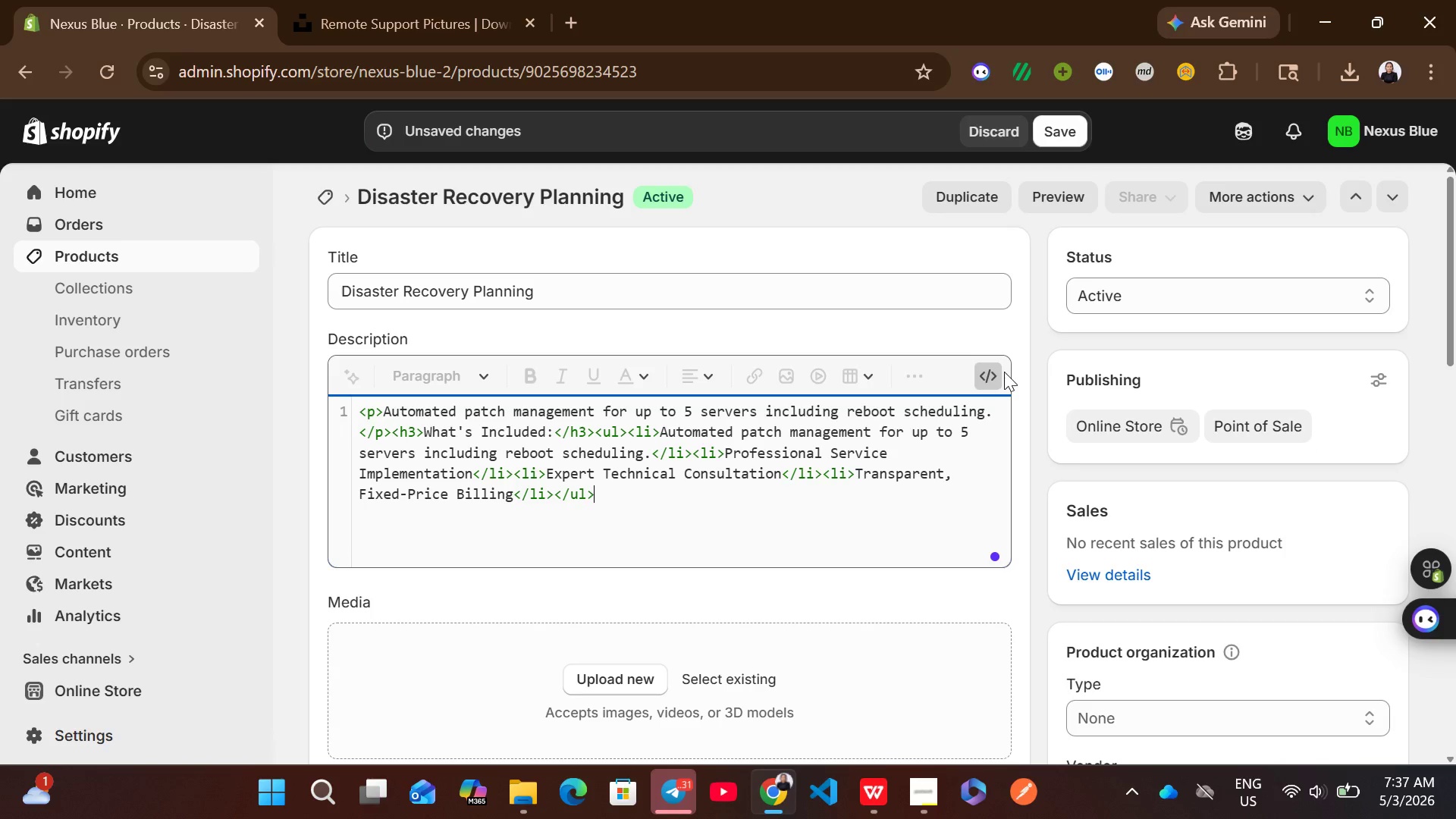 
left_click([997, 372])
 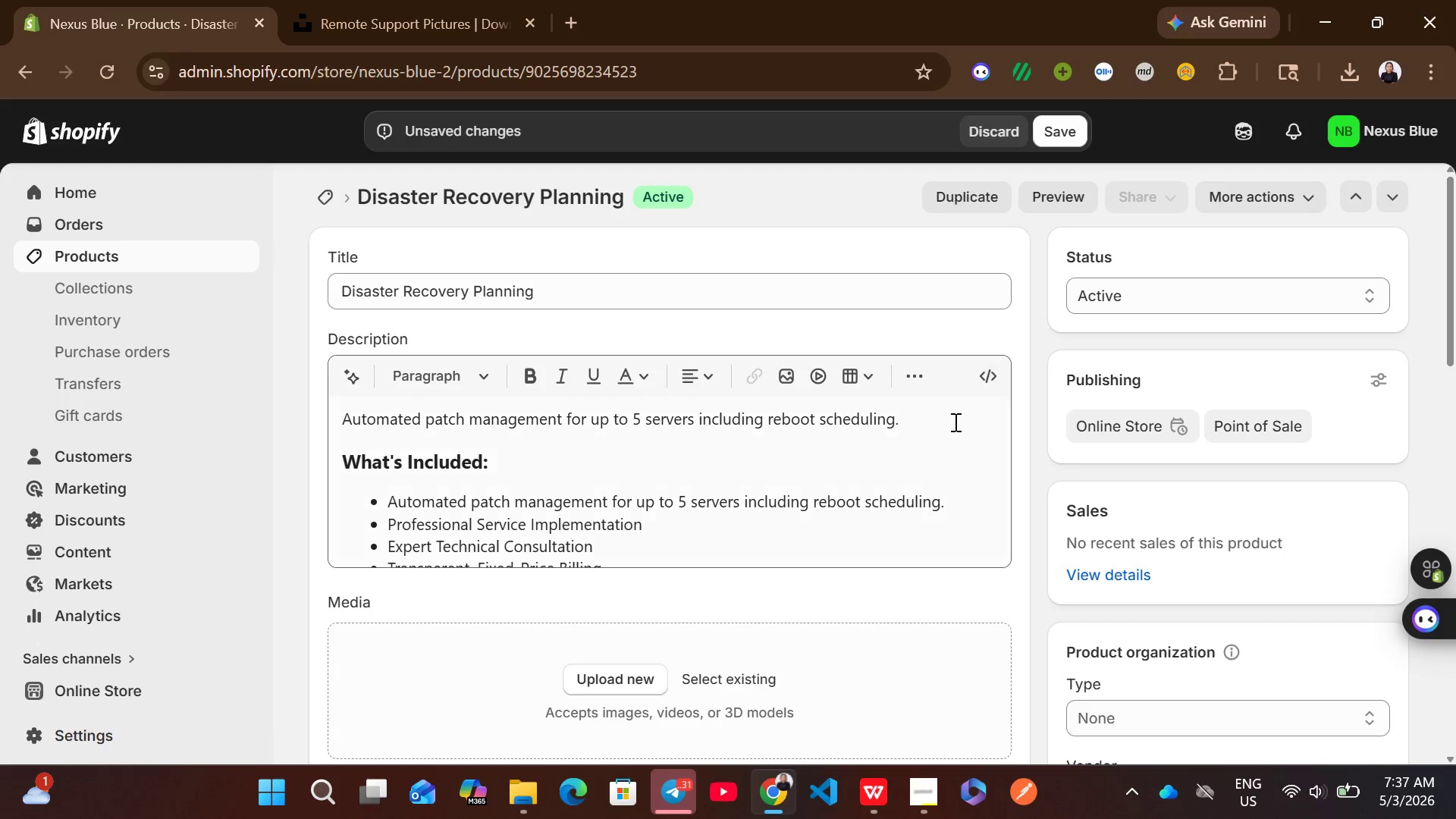 
mouse_move([857, 588])
 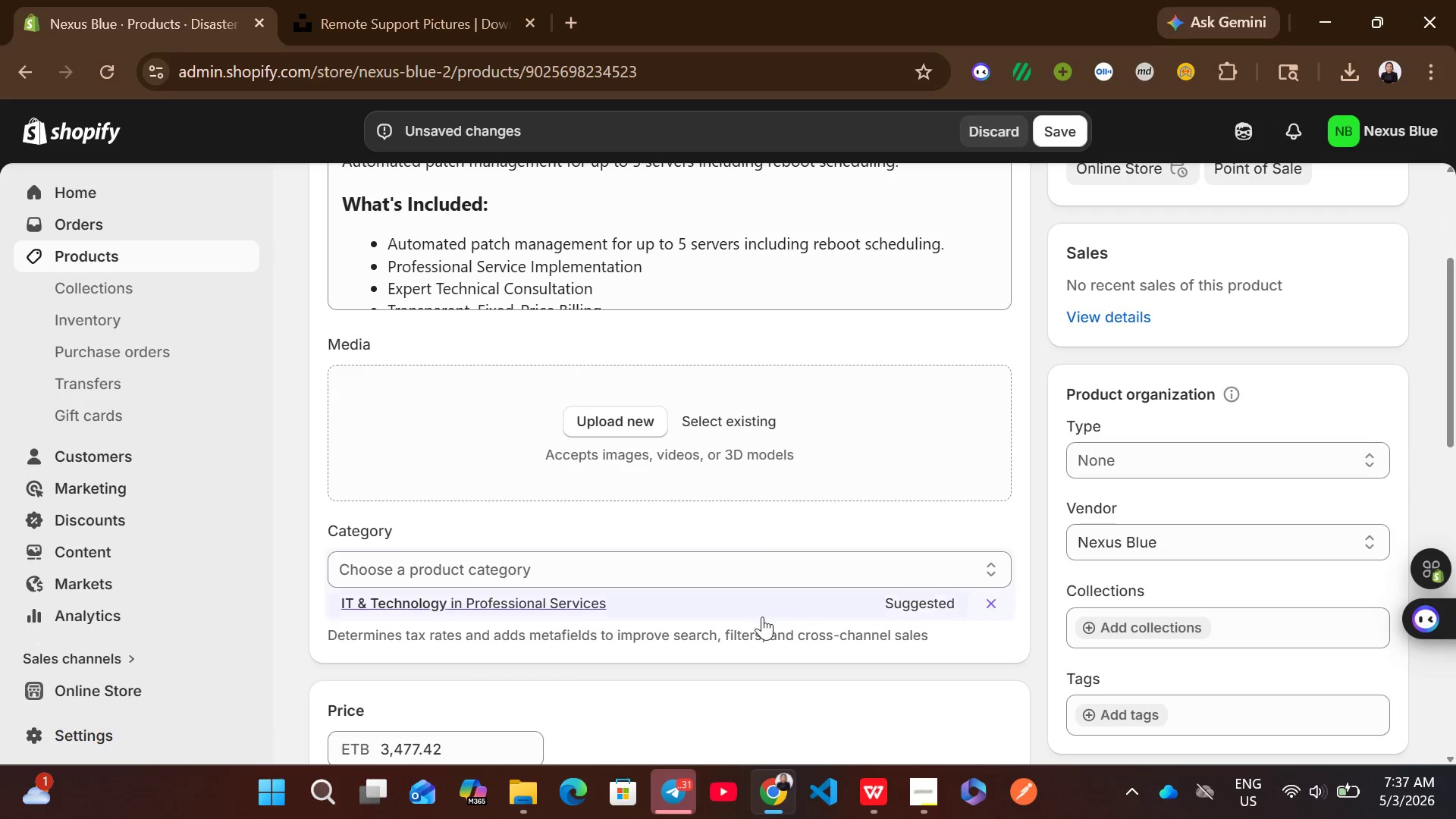 
left_click([762, 617])
 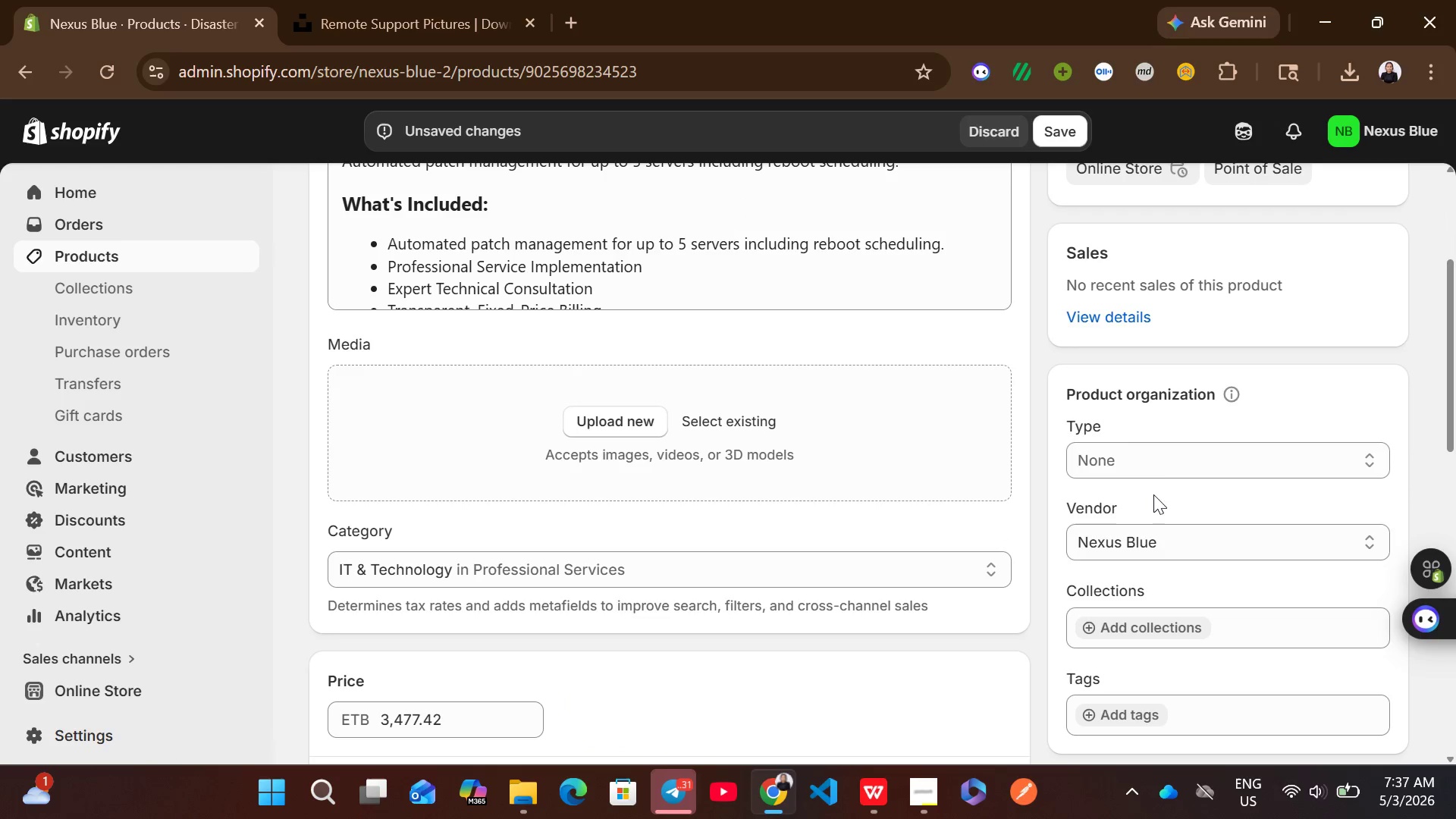 
left_click([1163, 456])
 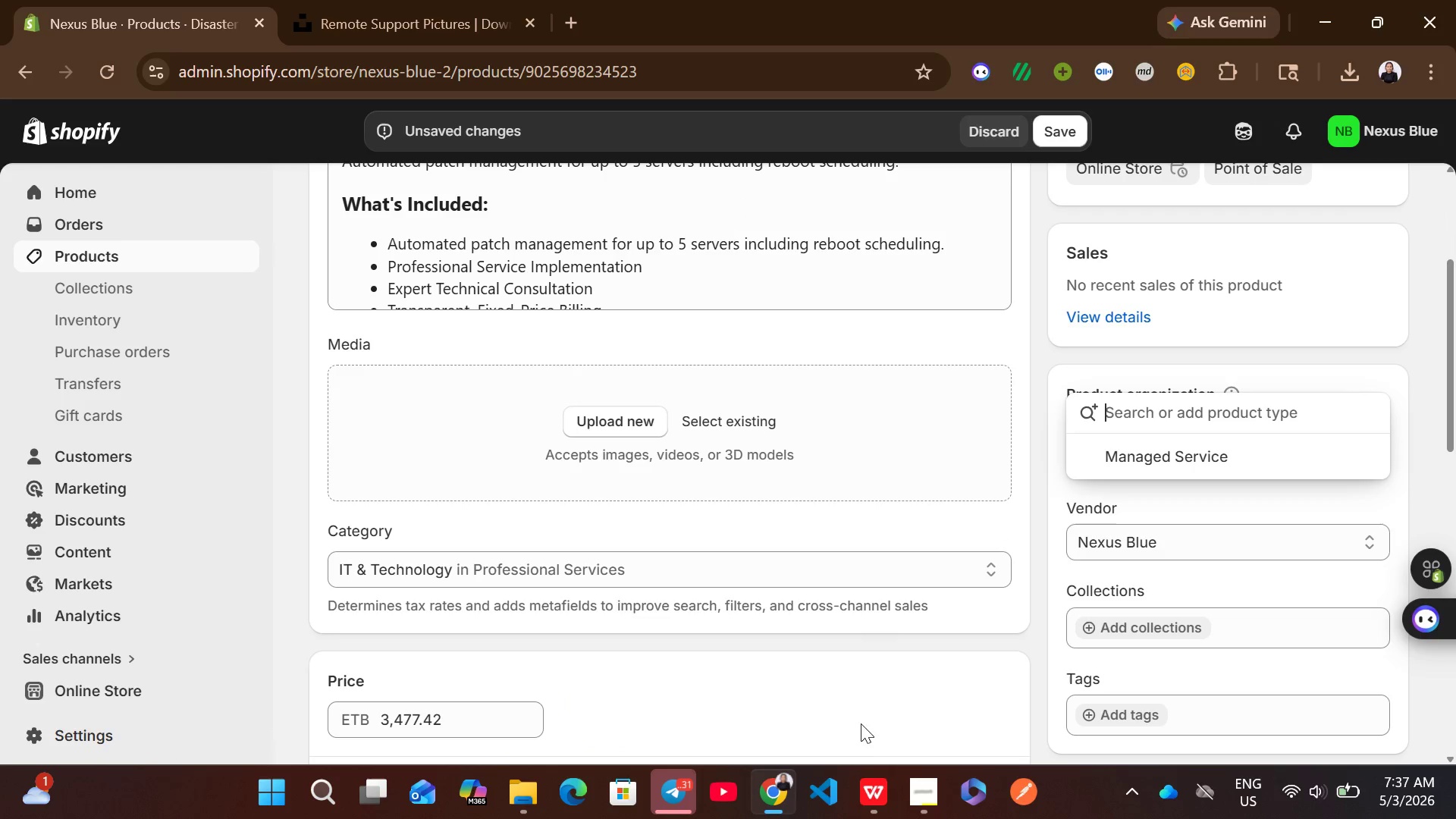 
left_click([883, 782])
 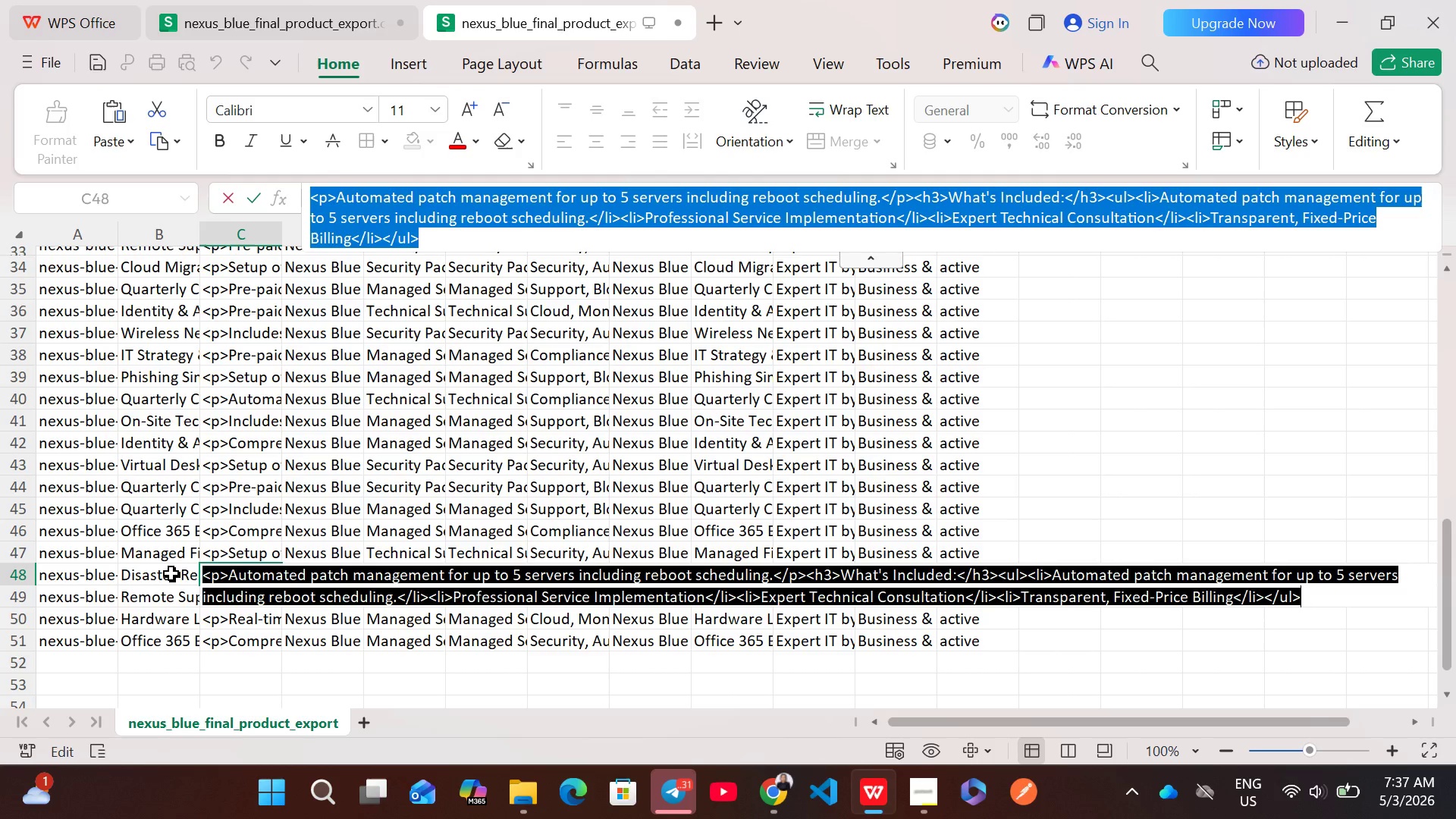 
left_click([170, 573])
 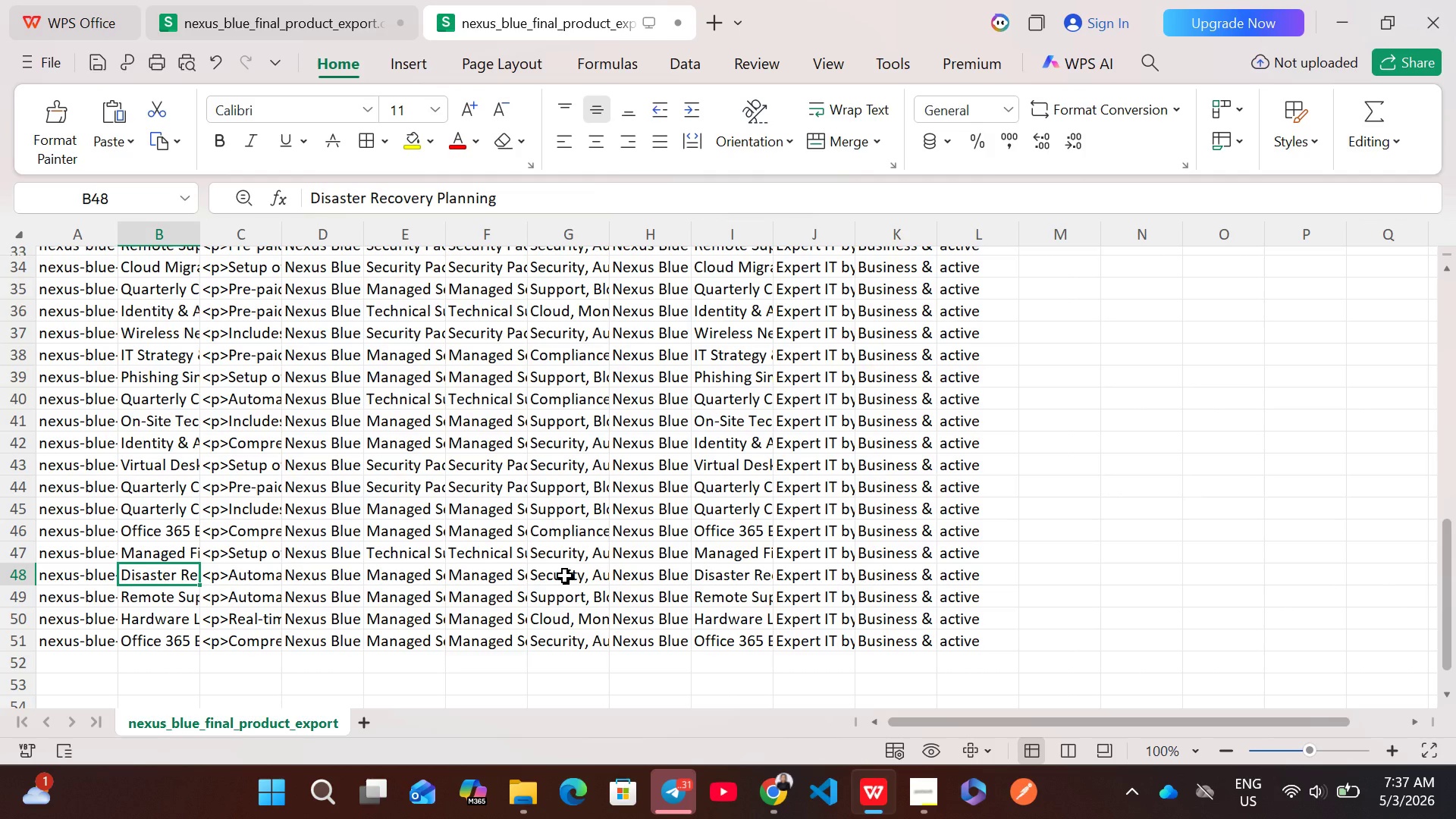 
double_click([565, 576])
 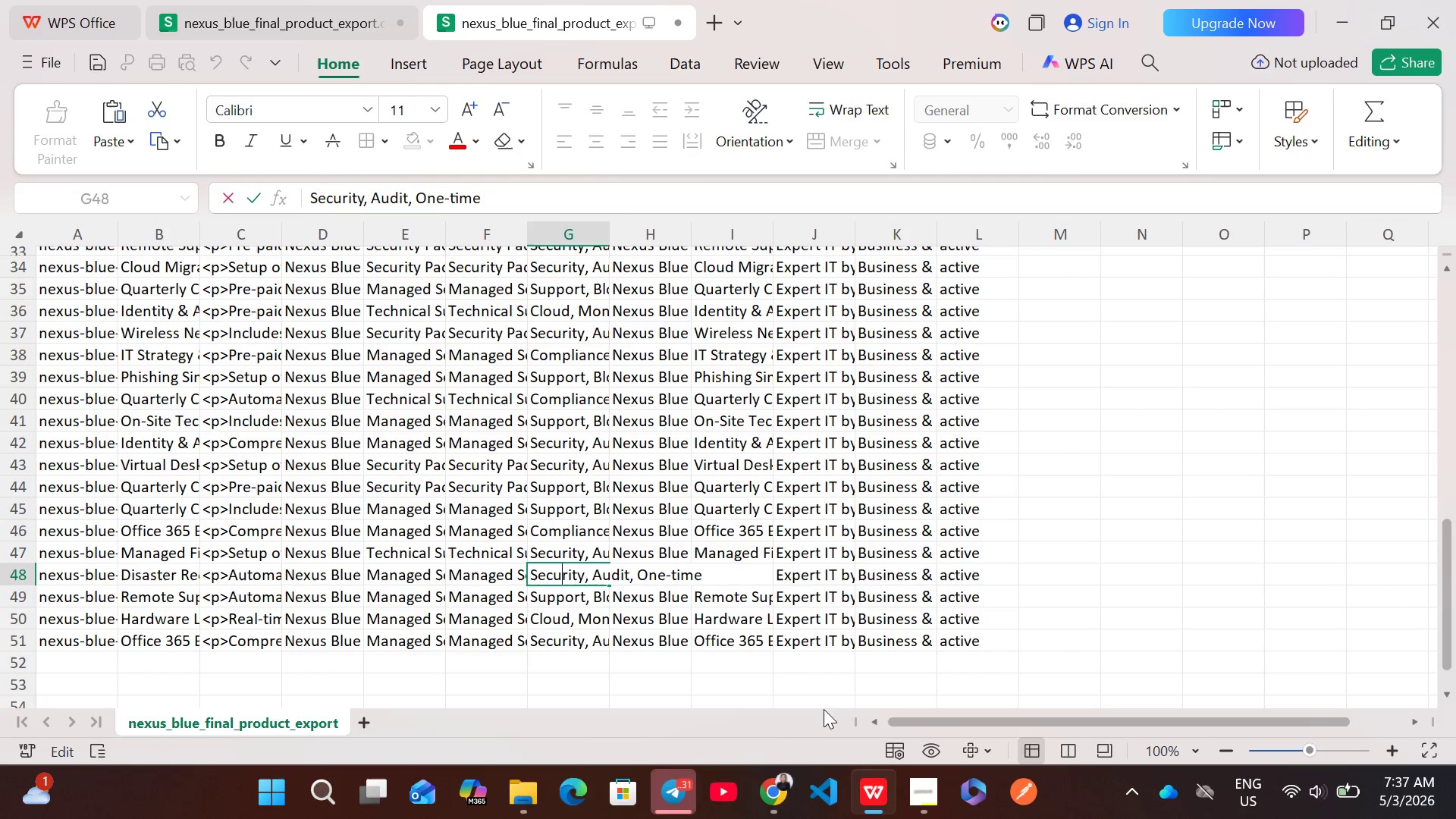 
left_click([792, 763])
 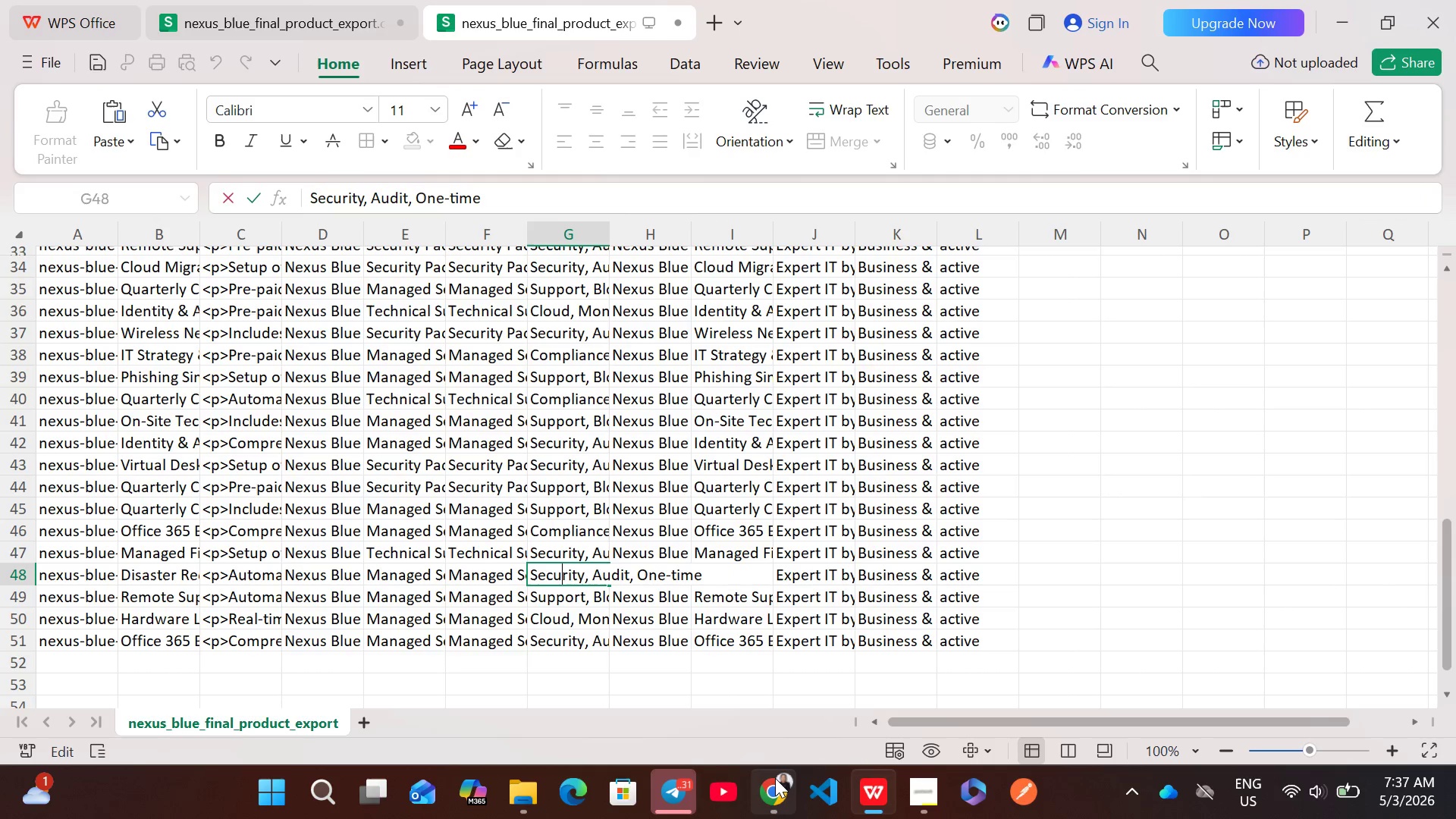 
left_click([775, 778])
 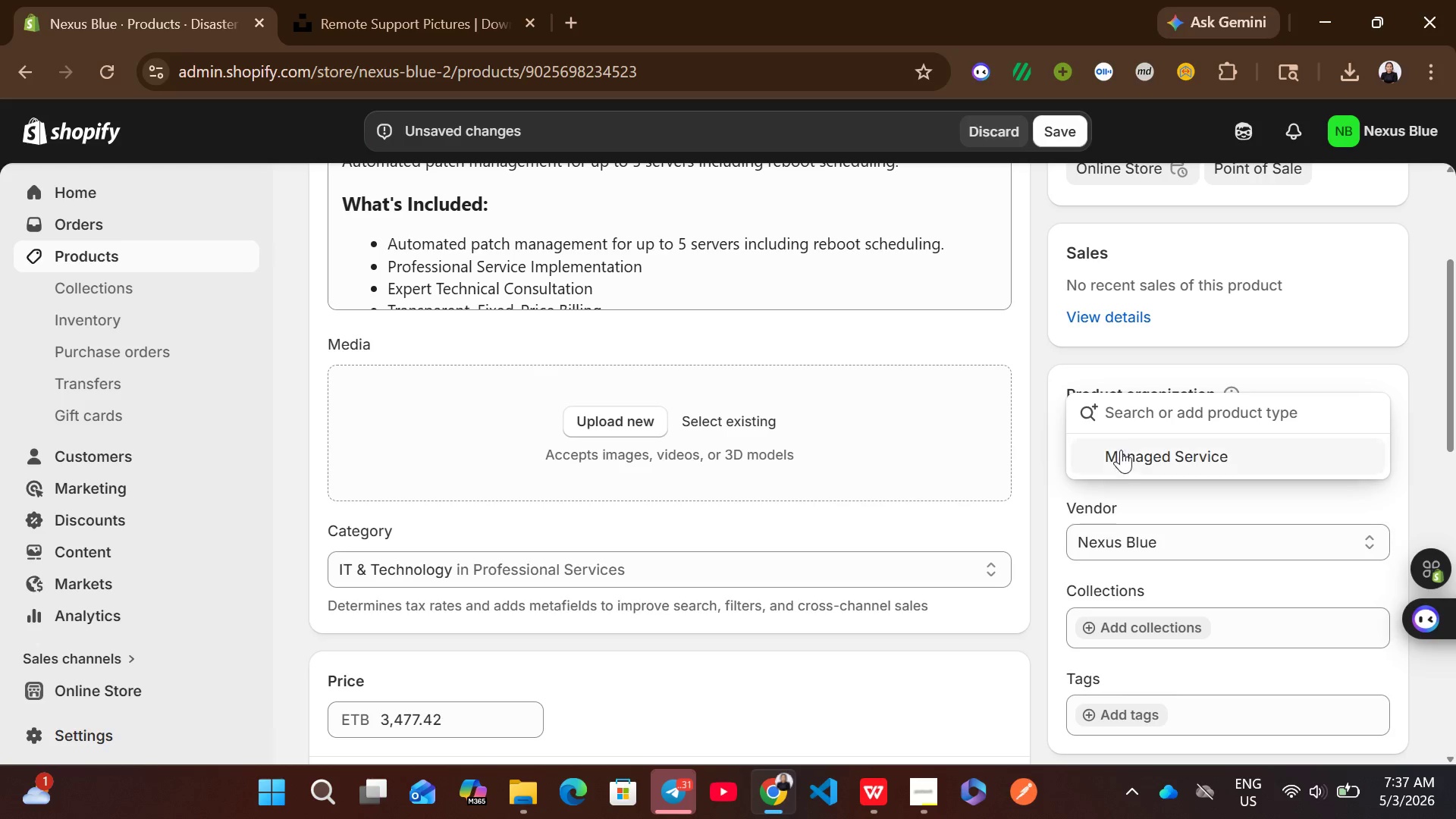 
left_click([1141, 451])
 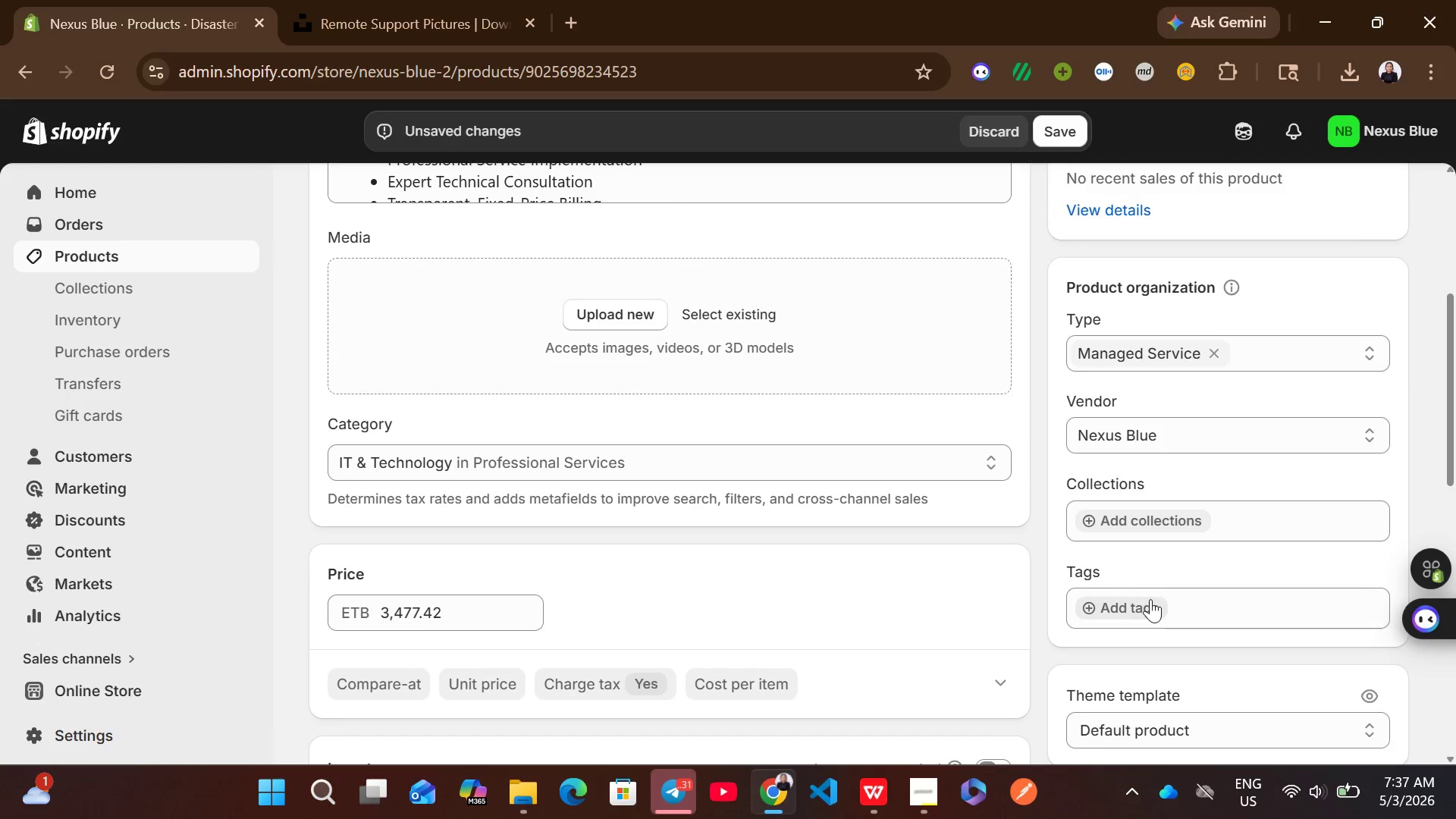 
left_click([1122, 609])
 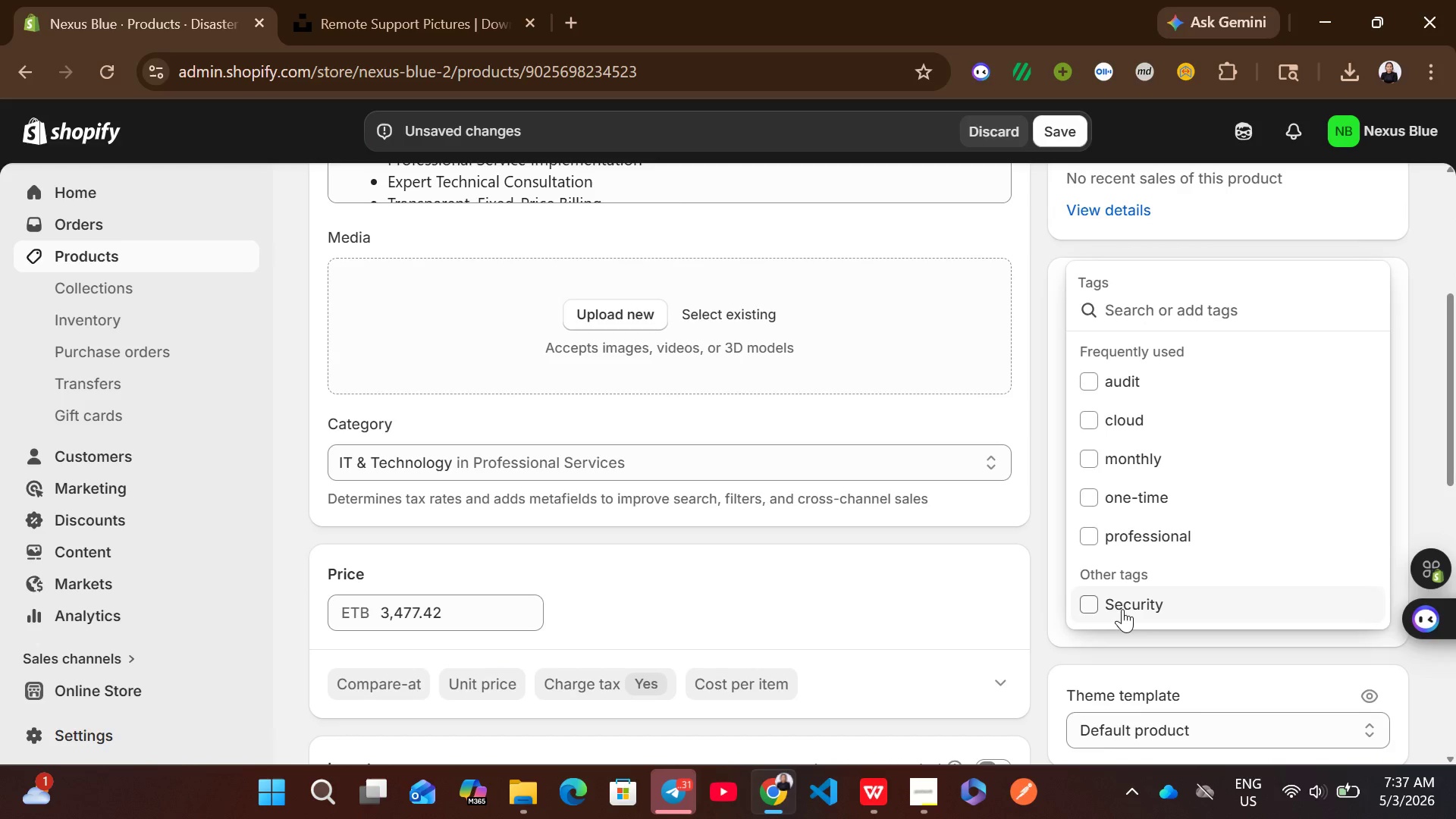 
left_click([1122, 609])
 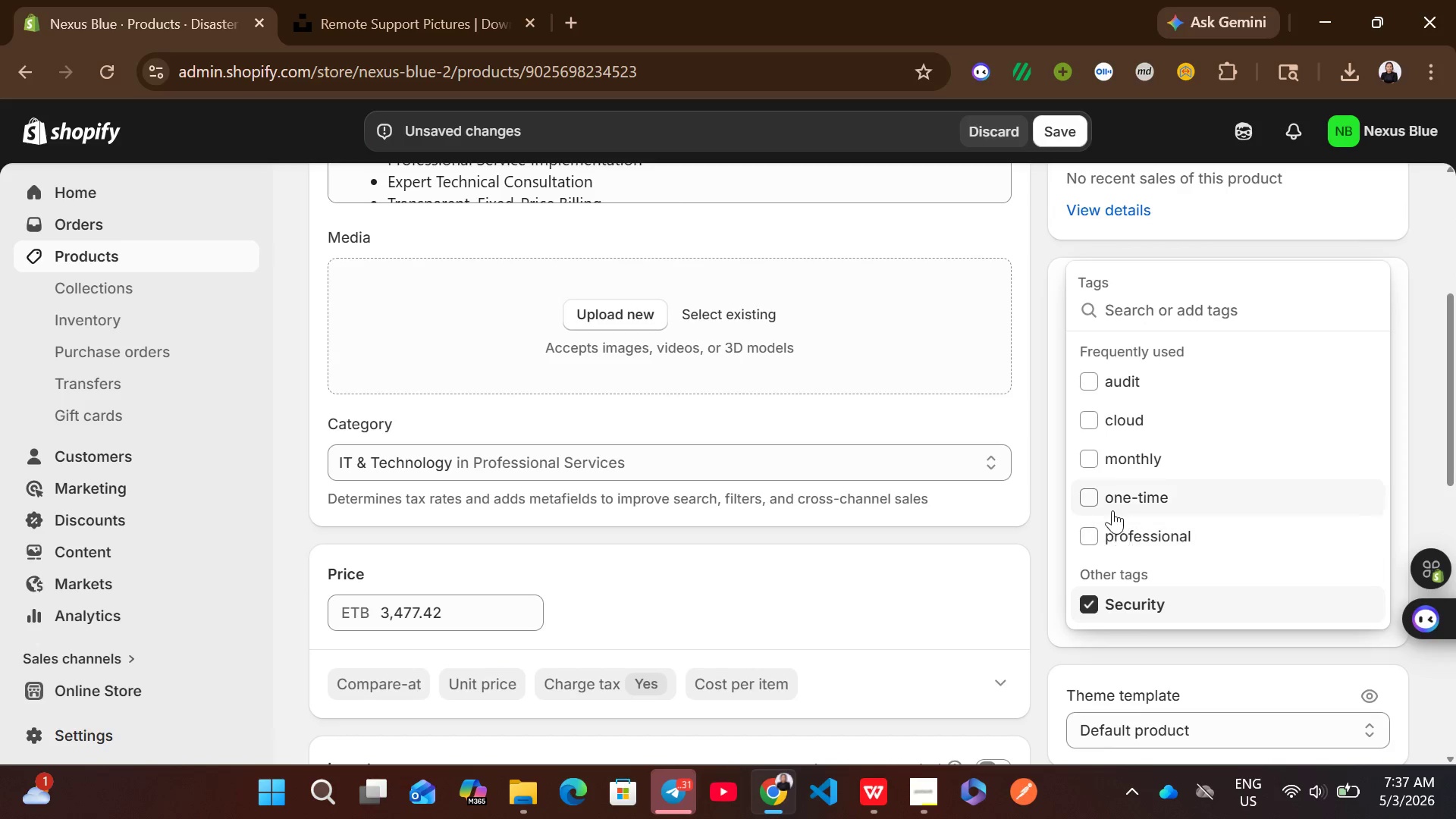 
left_click([1111, 507])
 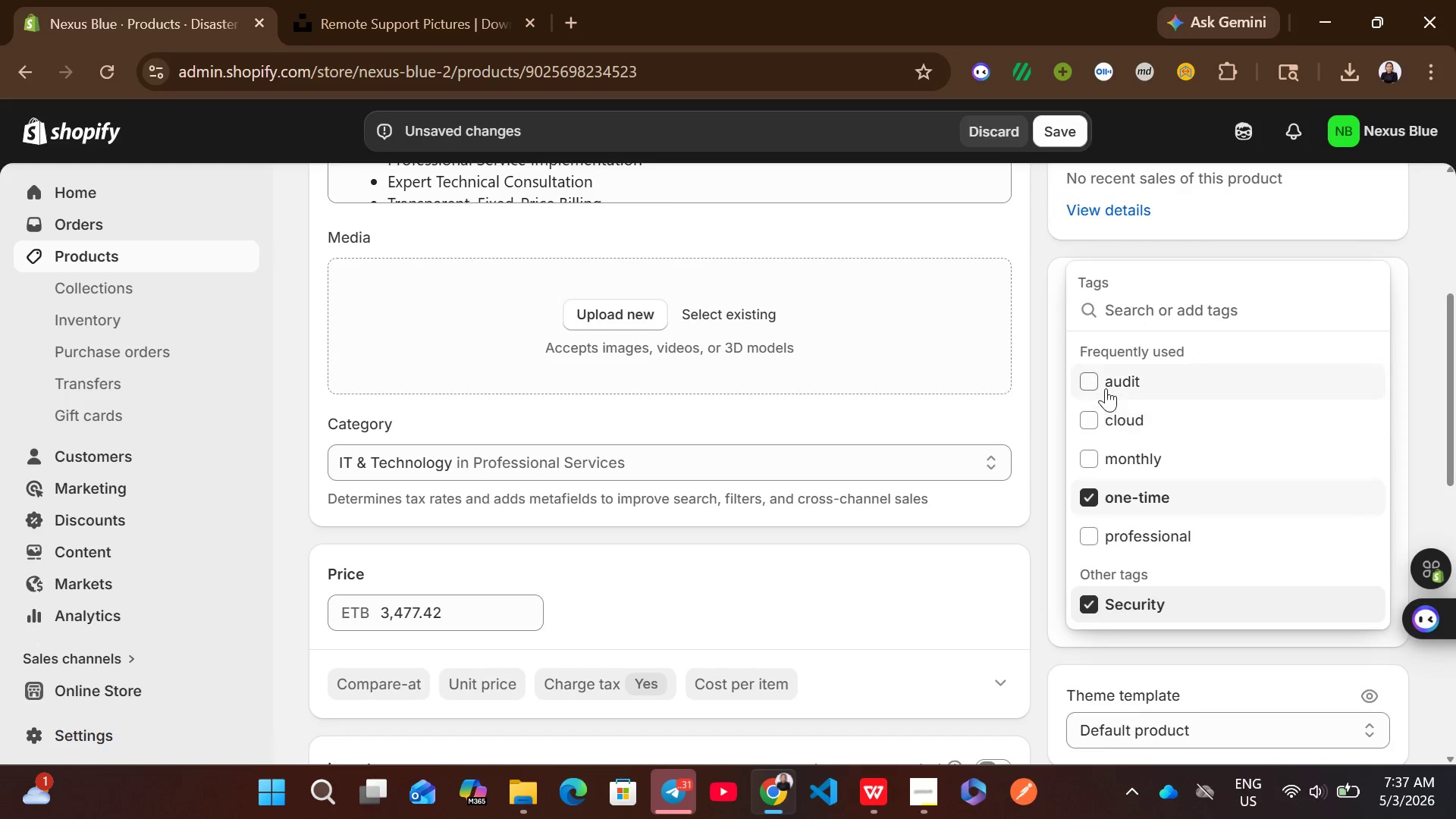 
left_click([1106, 385])
 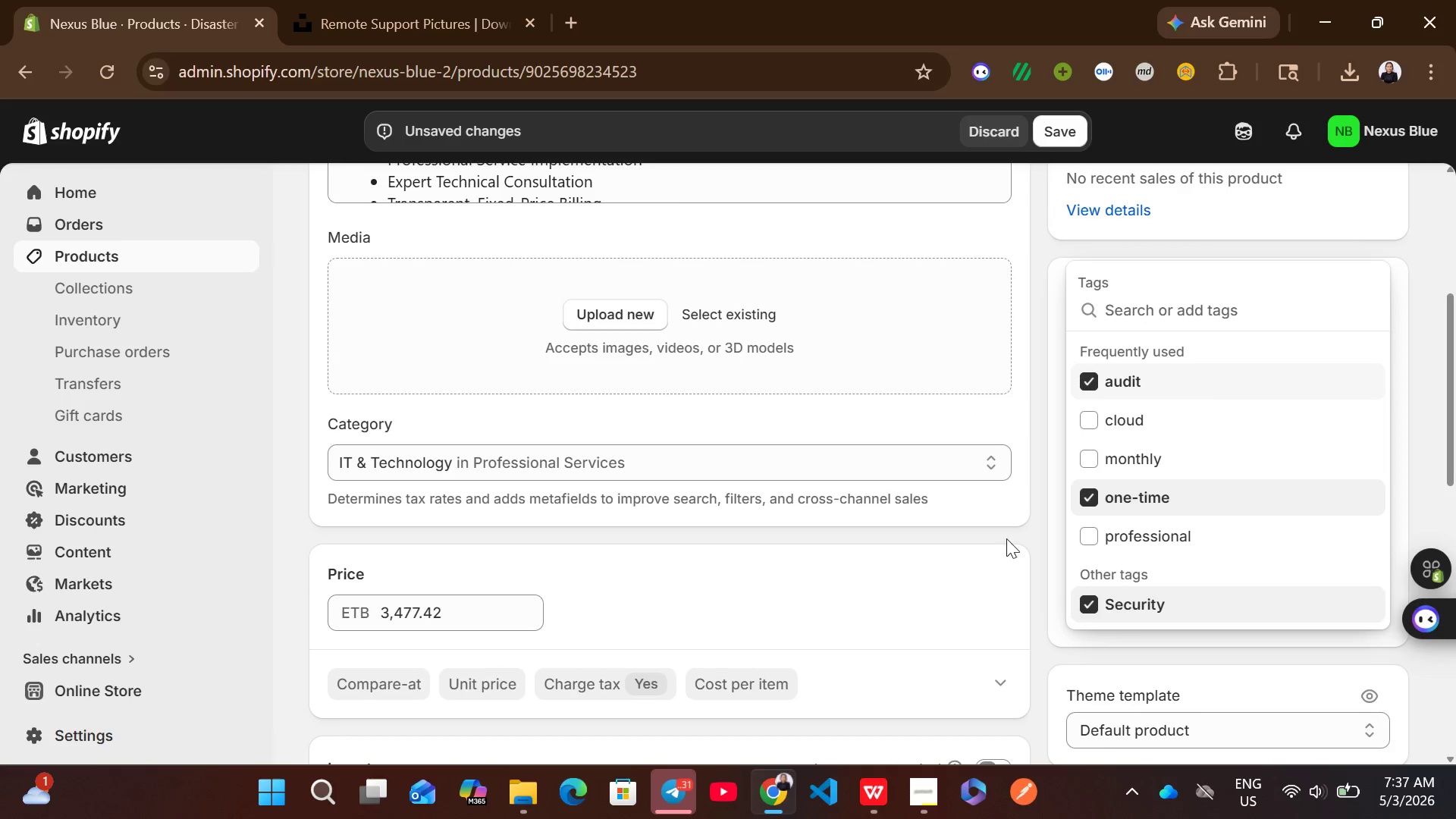 
left_click([1006, 532])
 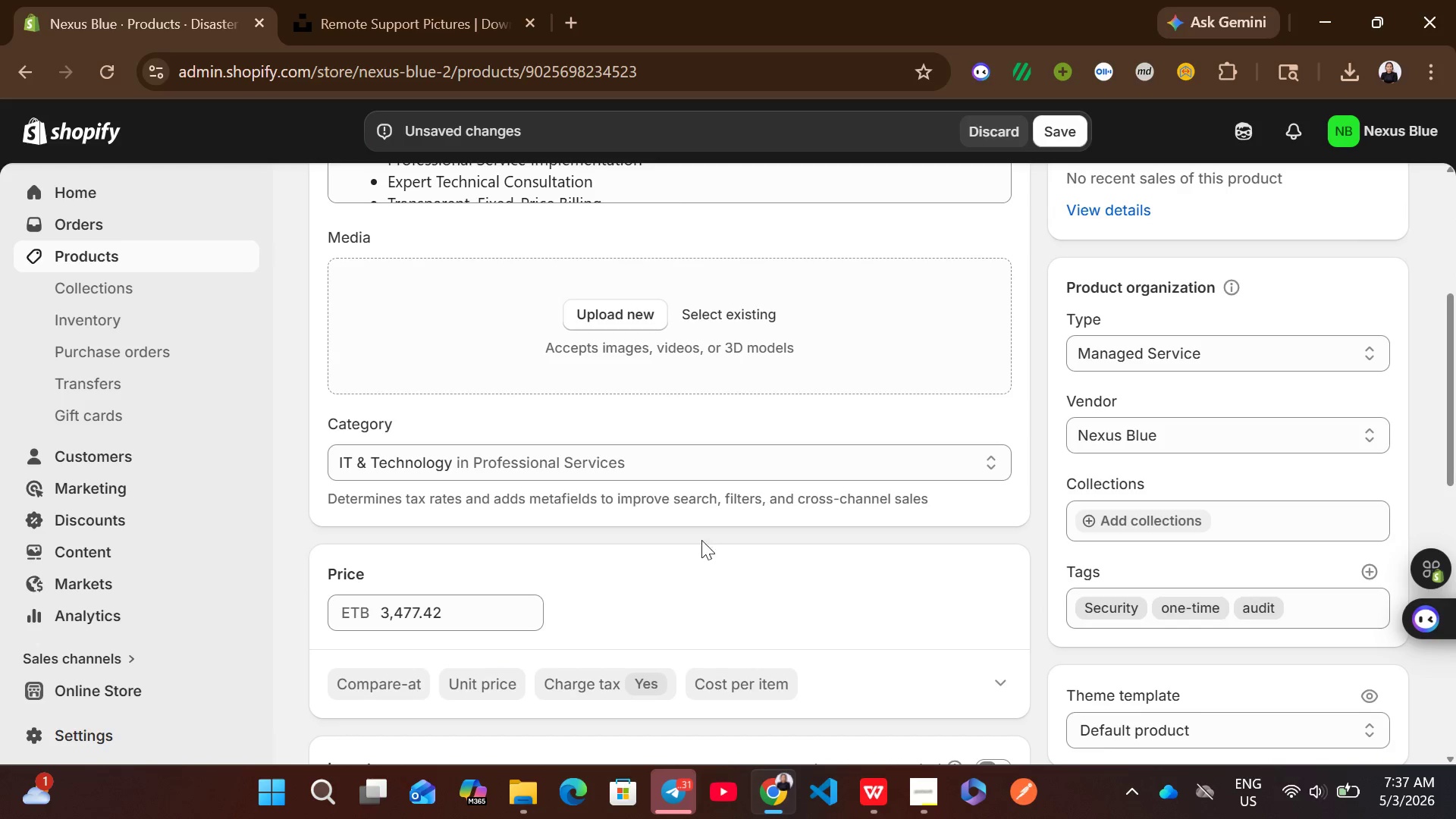 
mouse_move([673, 513])
 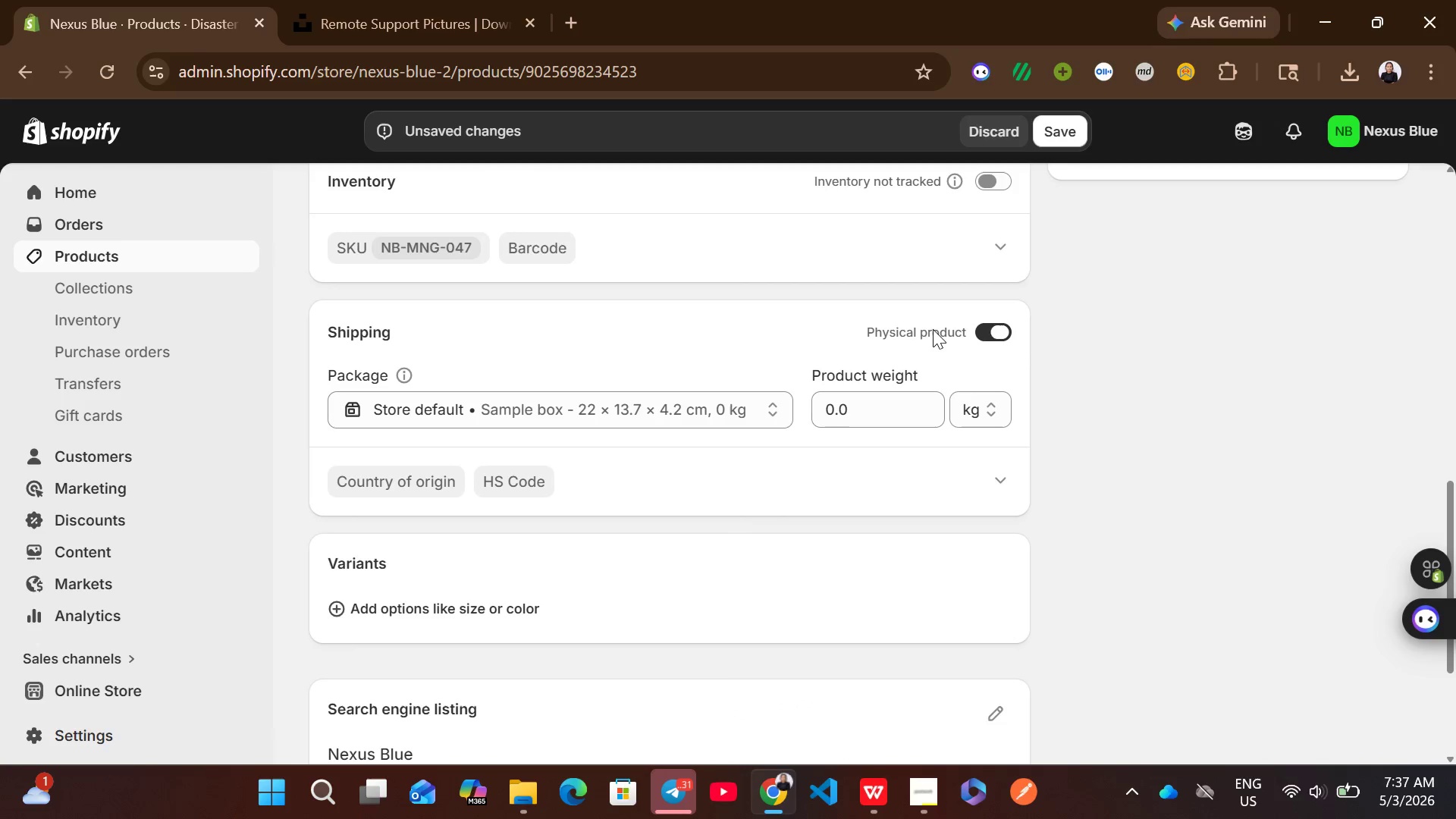 
left_click([985, 318])
 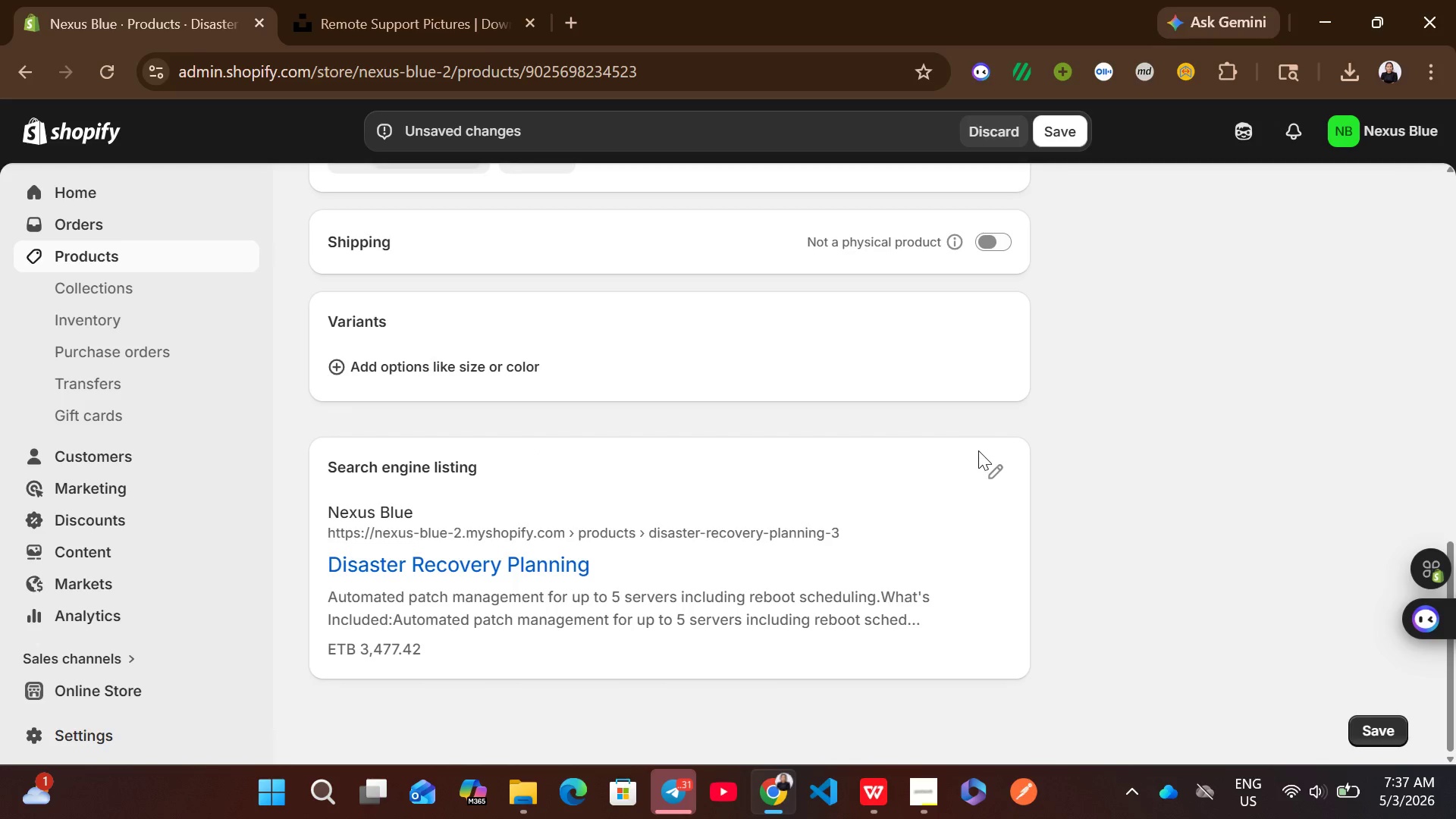 
left_click([992, 463])
 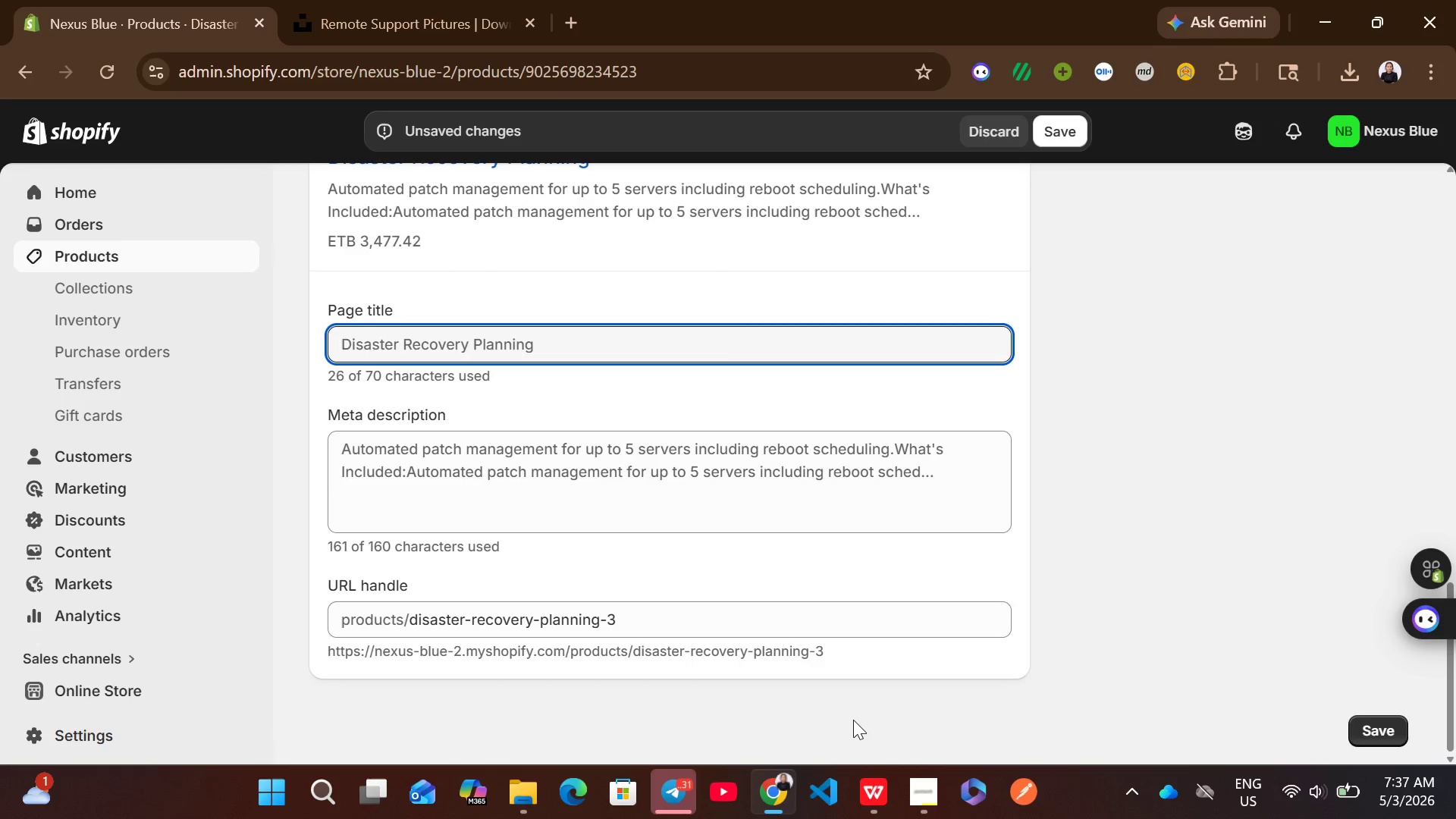 
left_click([879, 814])
 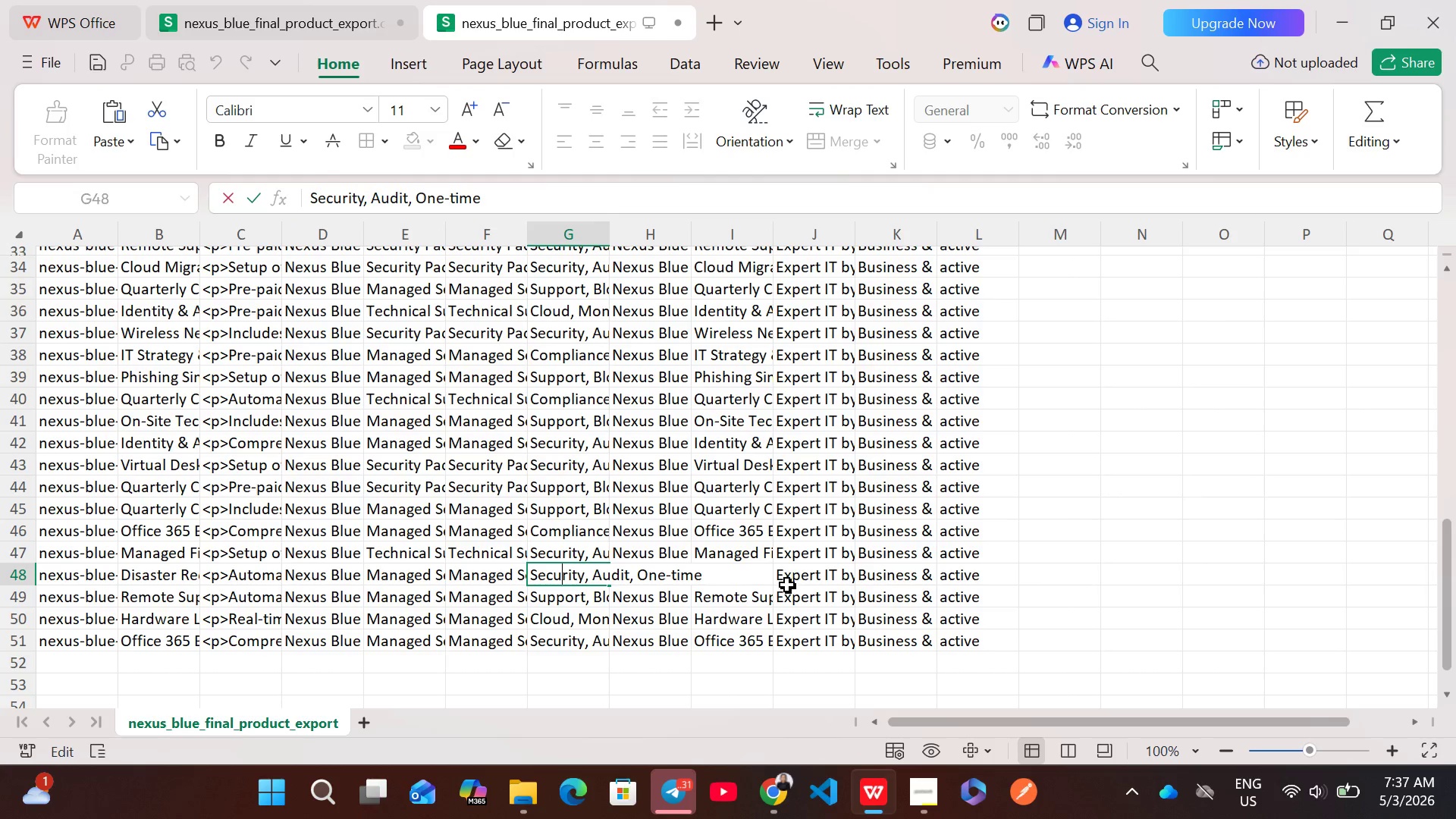 
left_click([787, 585])
 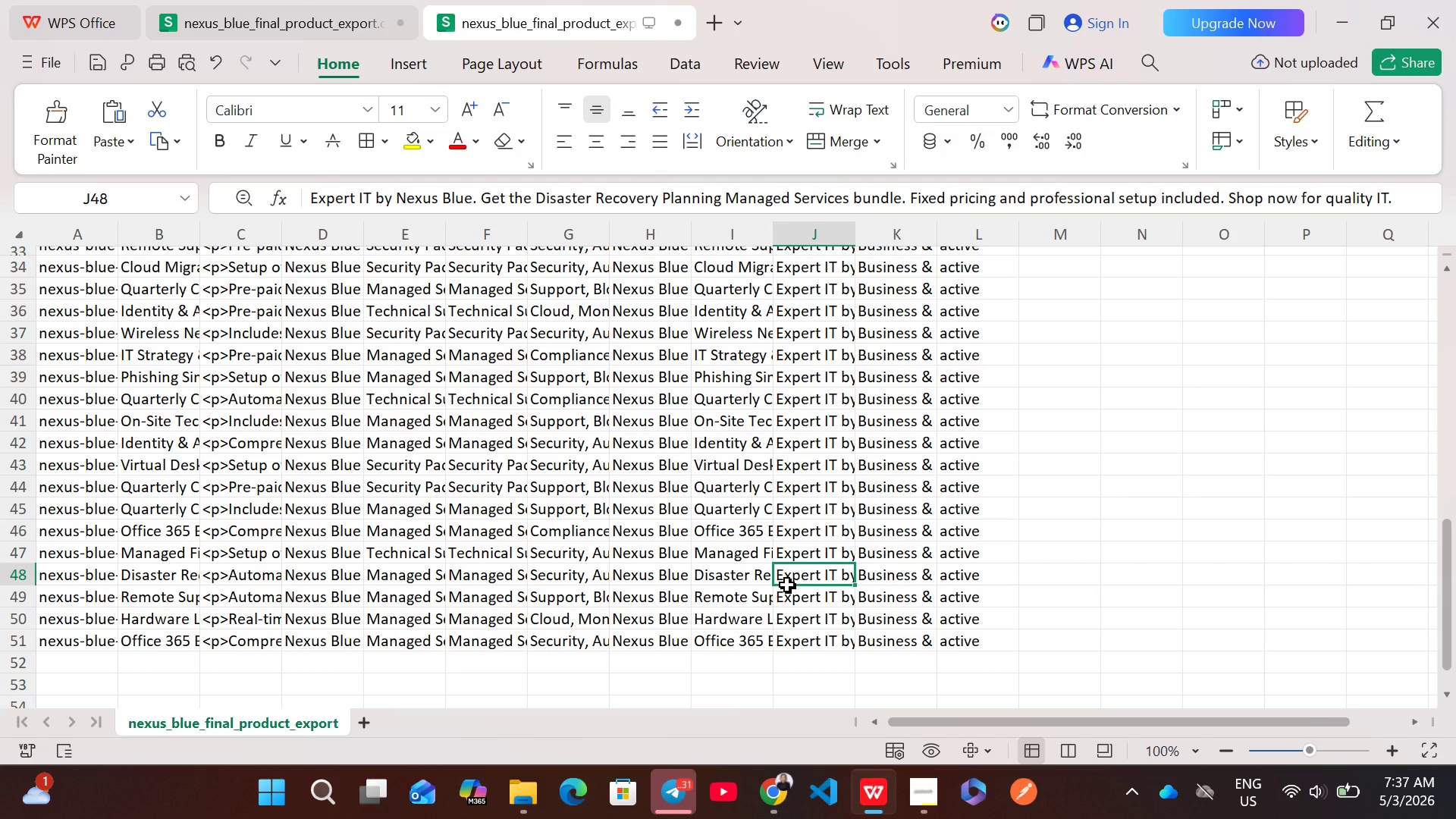 
left_click([787, 585])
 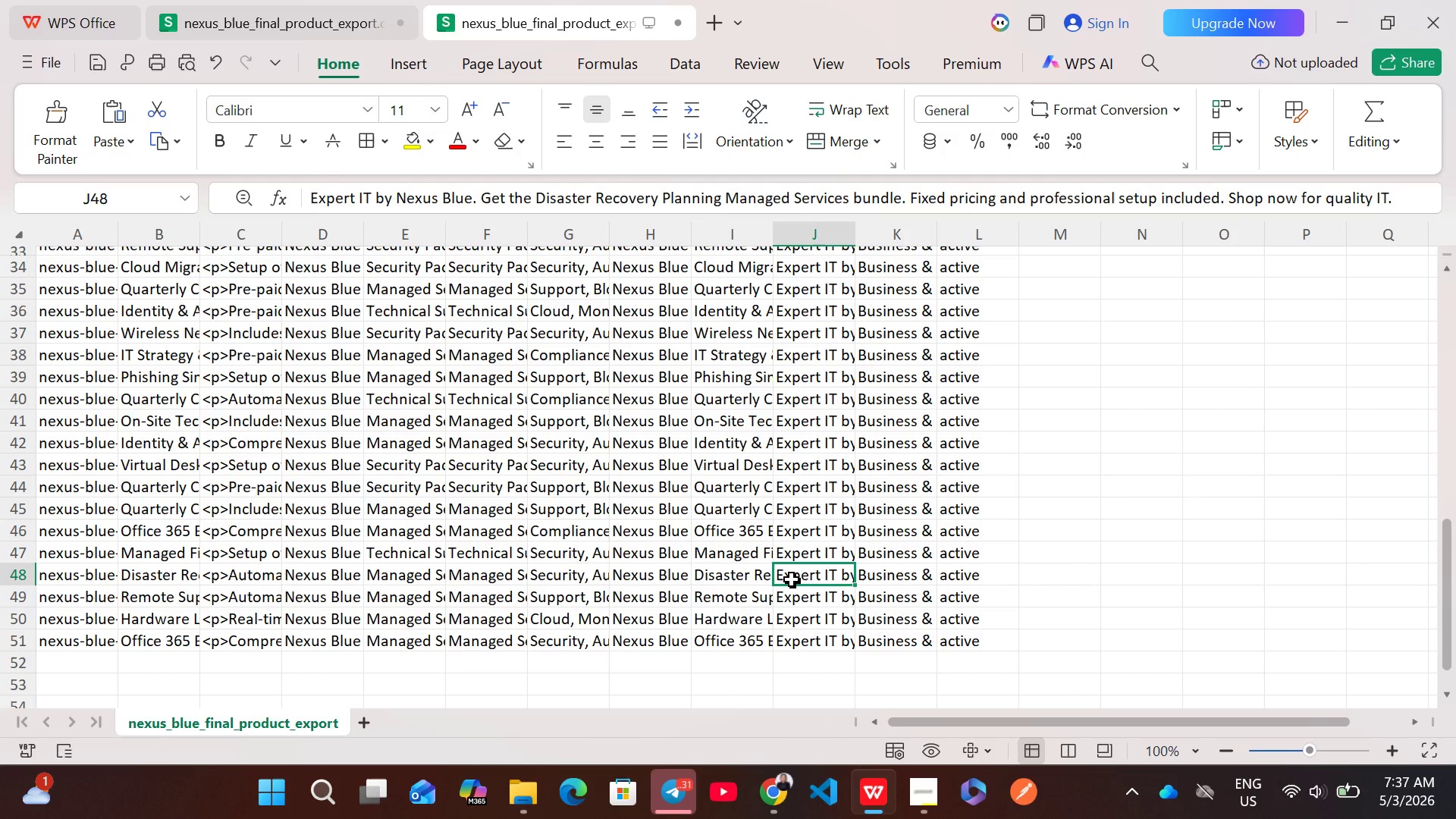 
double_click([792, 579])
 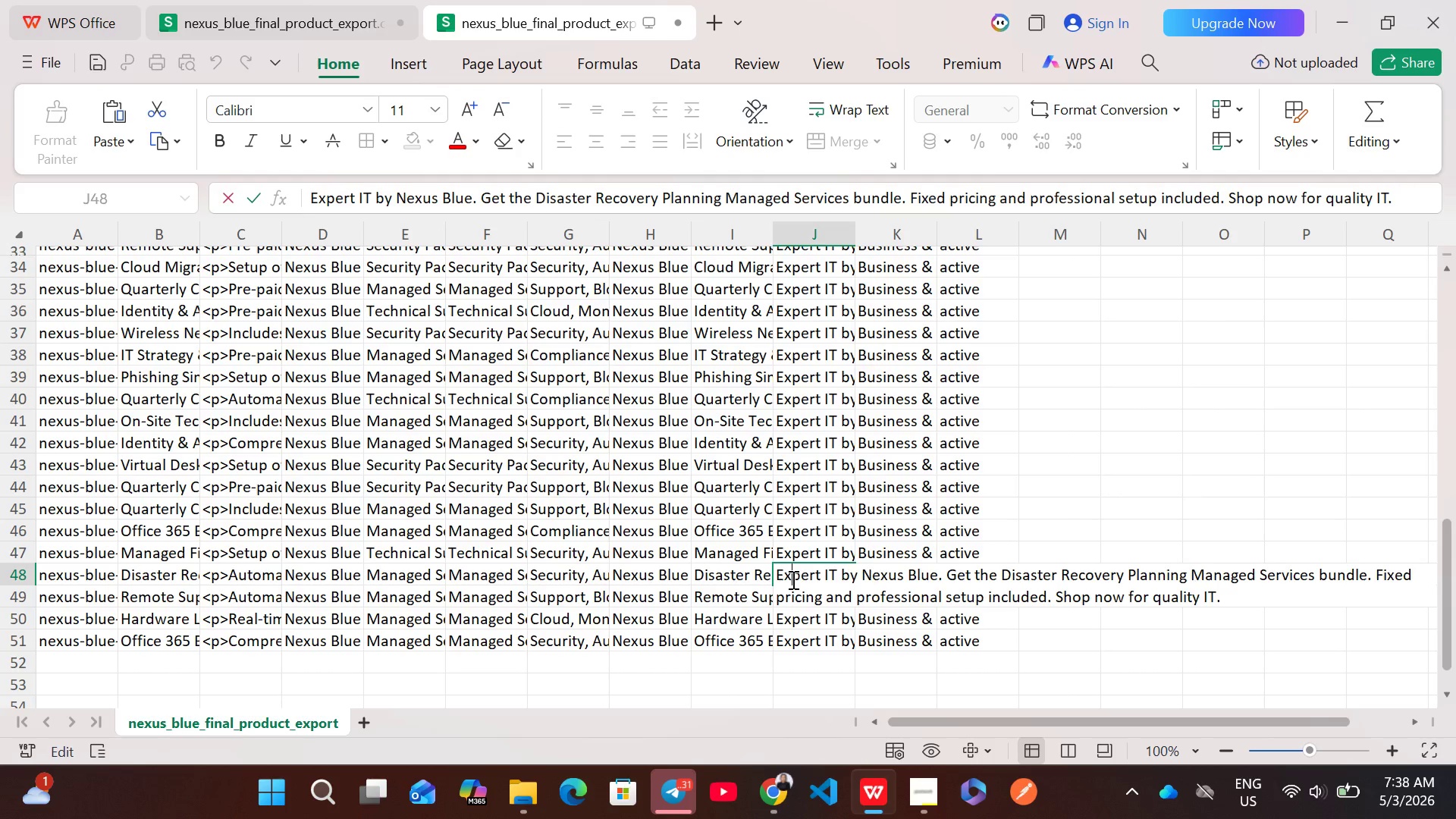 
key(Control+A)
 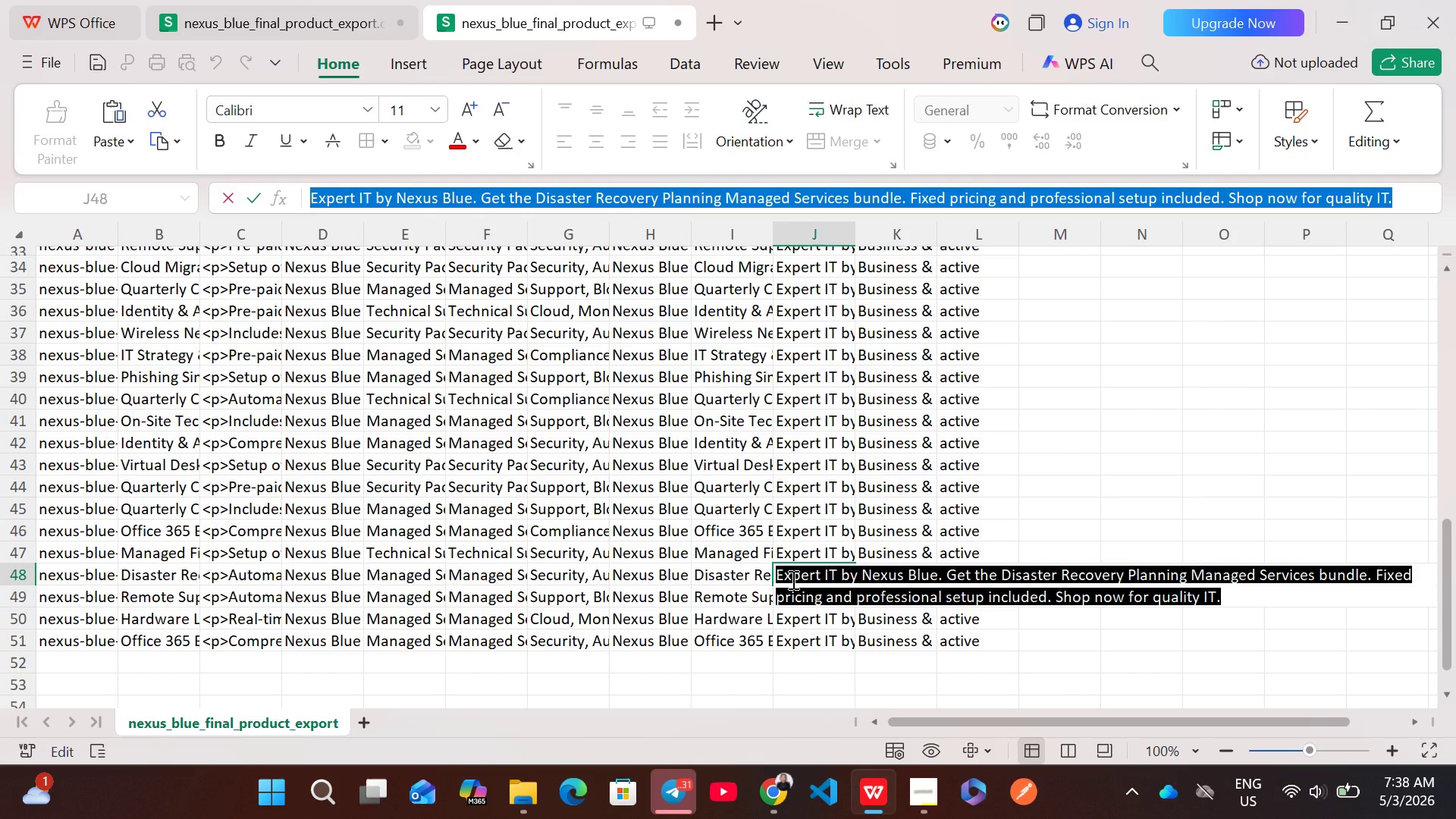 
hold_key(key=C, duration=0.42)
 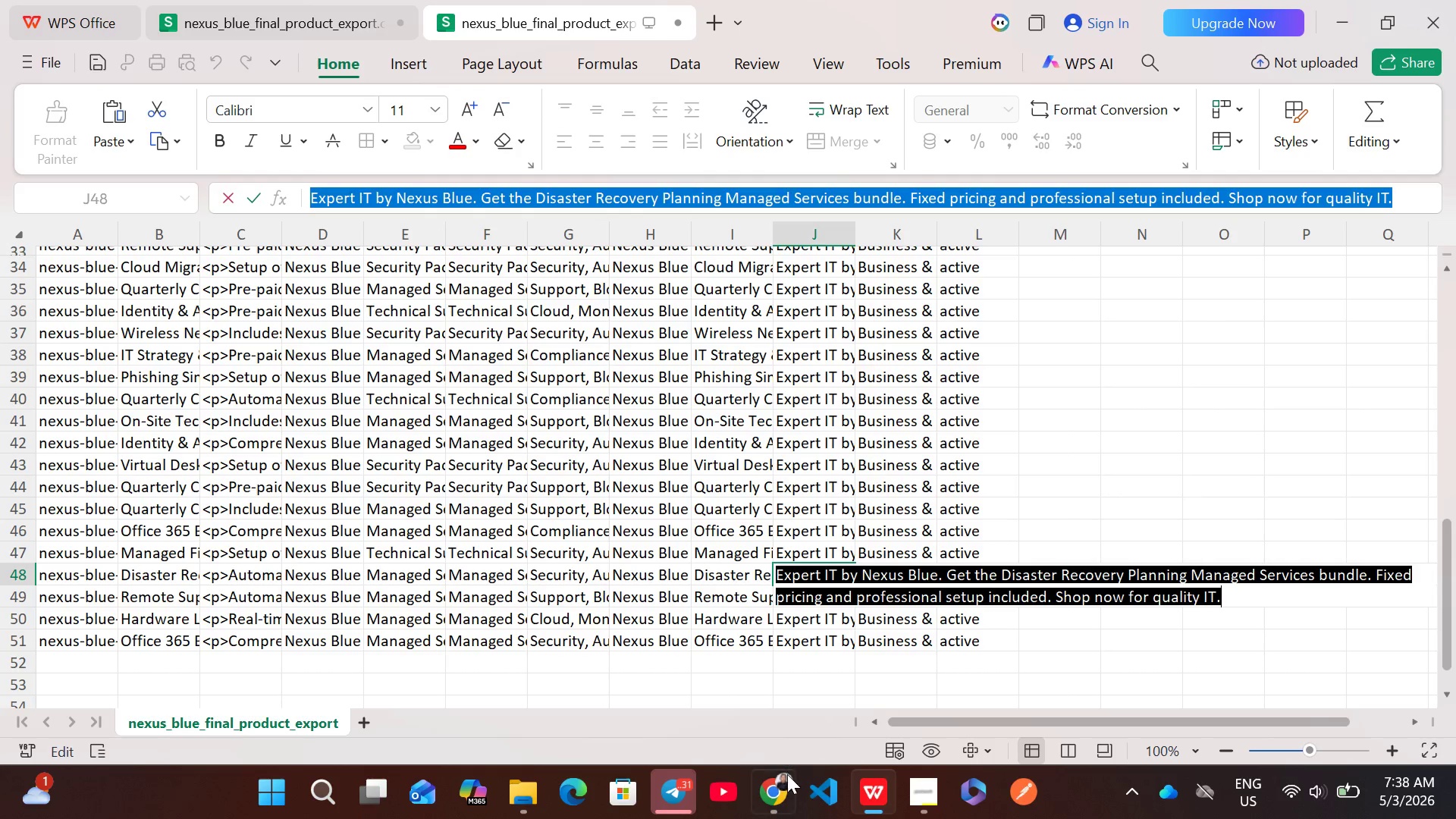 
left_click([787, 777])
 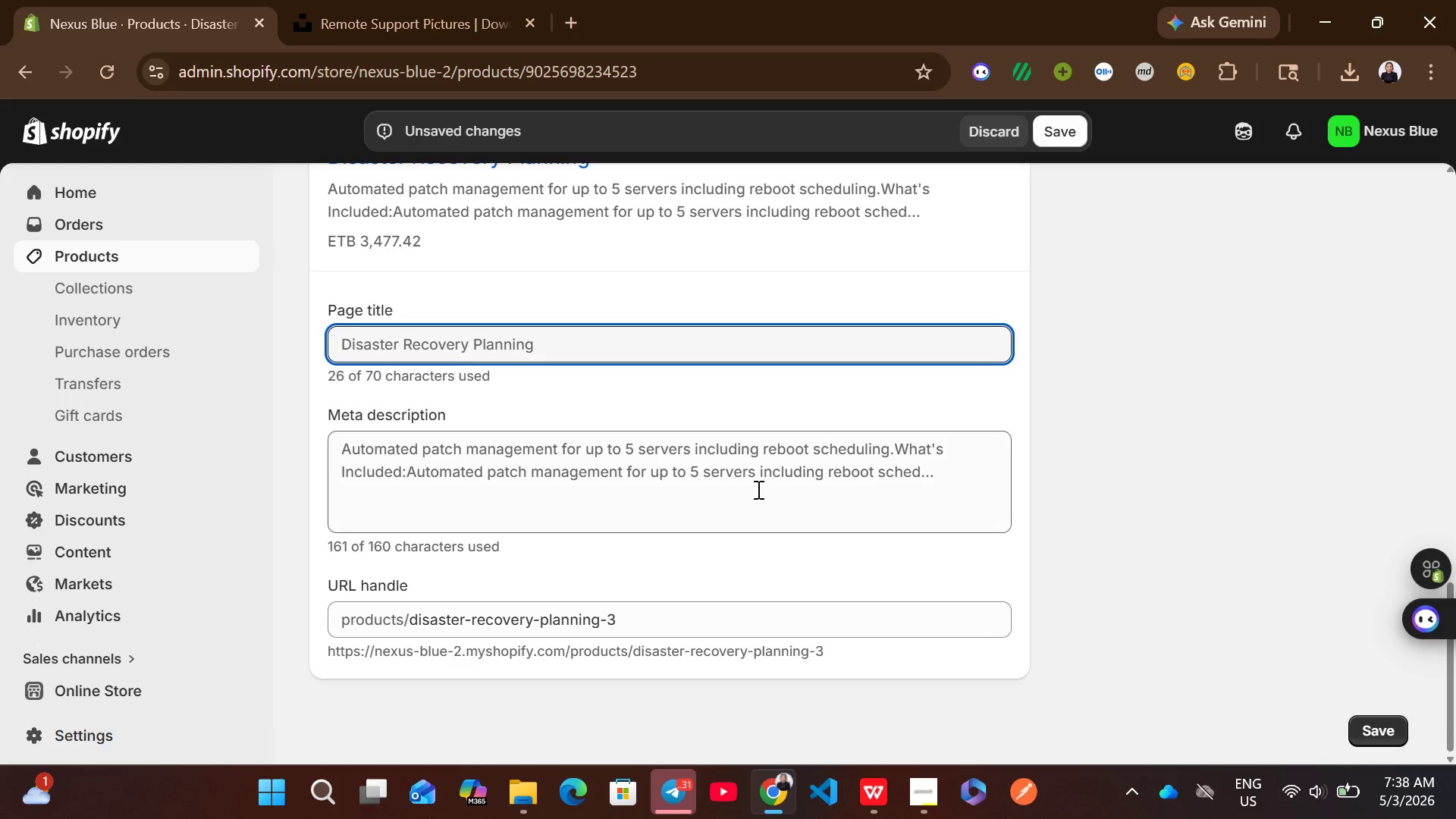 
left_click([752, 483])
 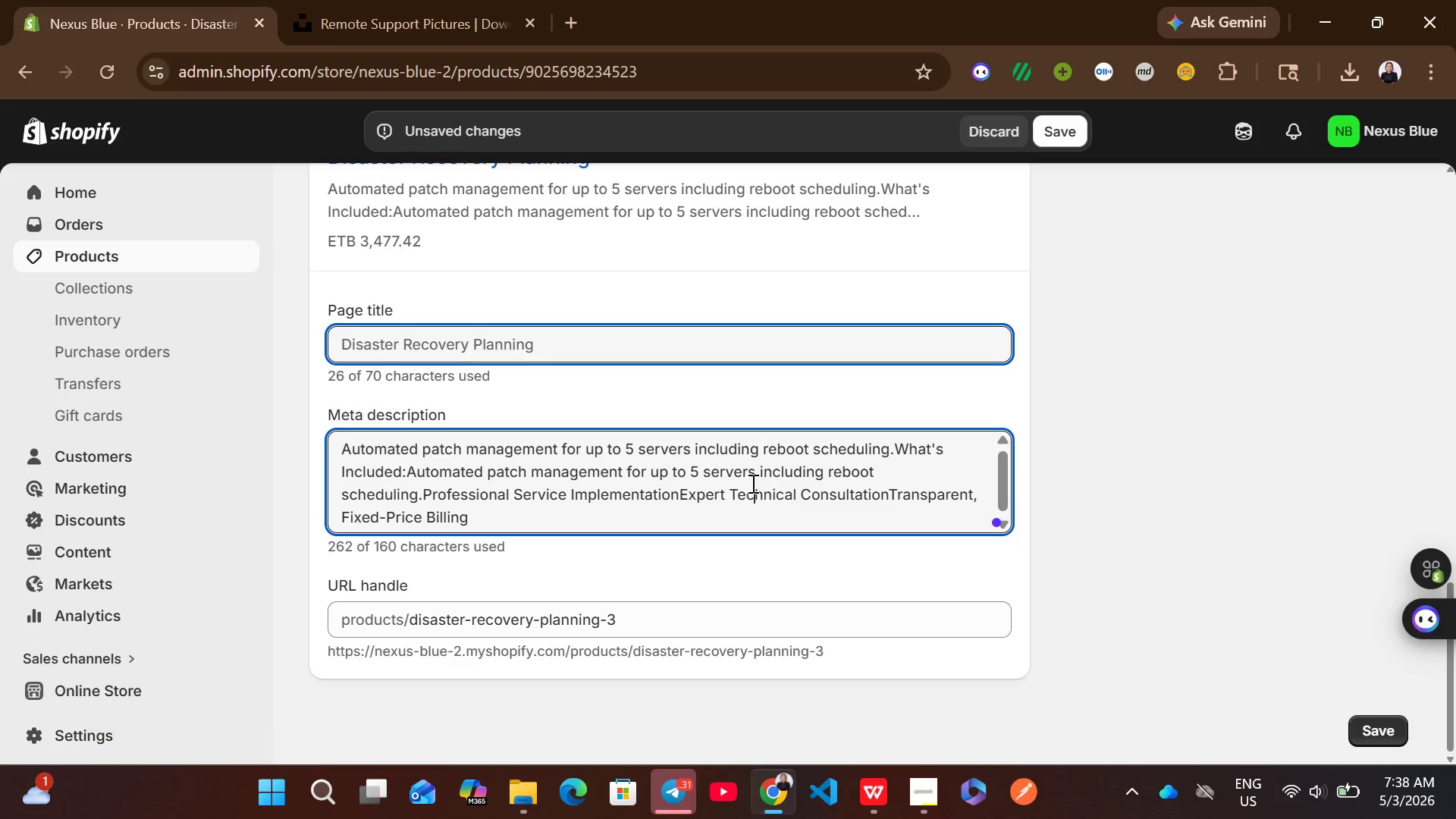 
key(Control+A)
 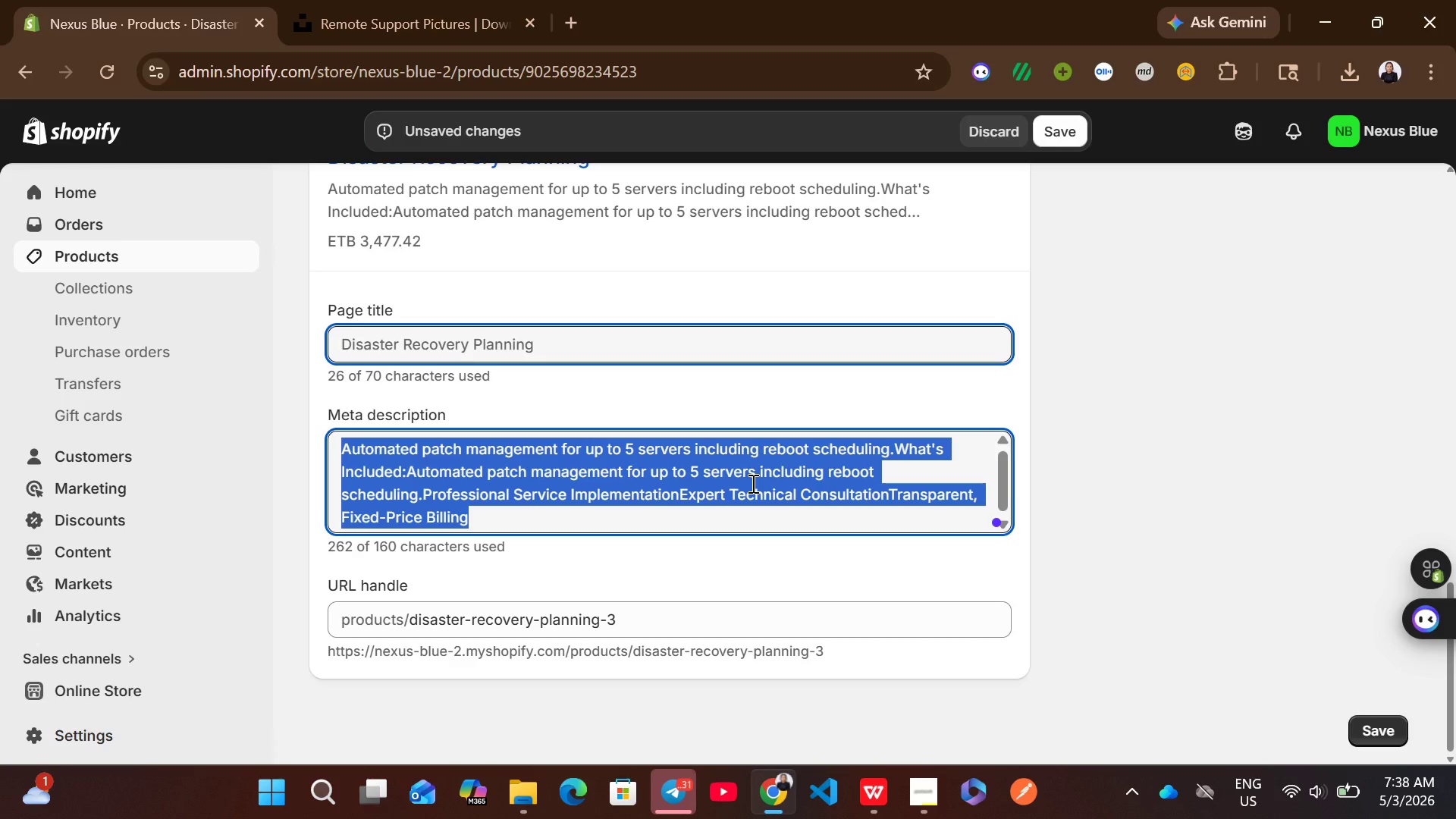 
key(Control+V)
 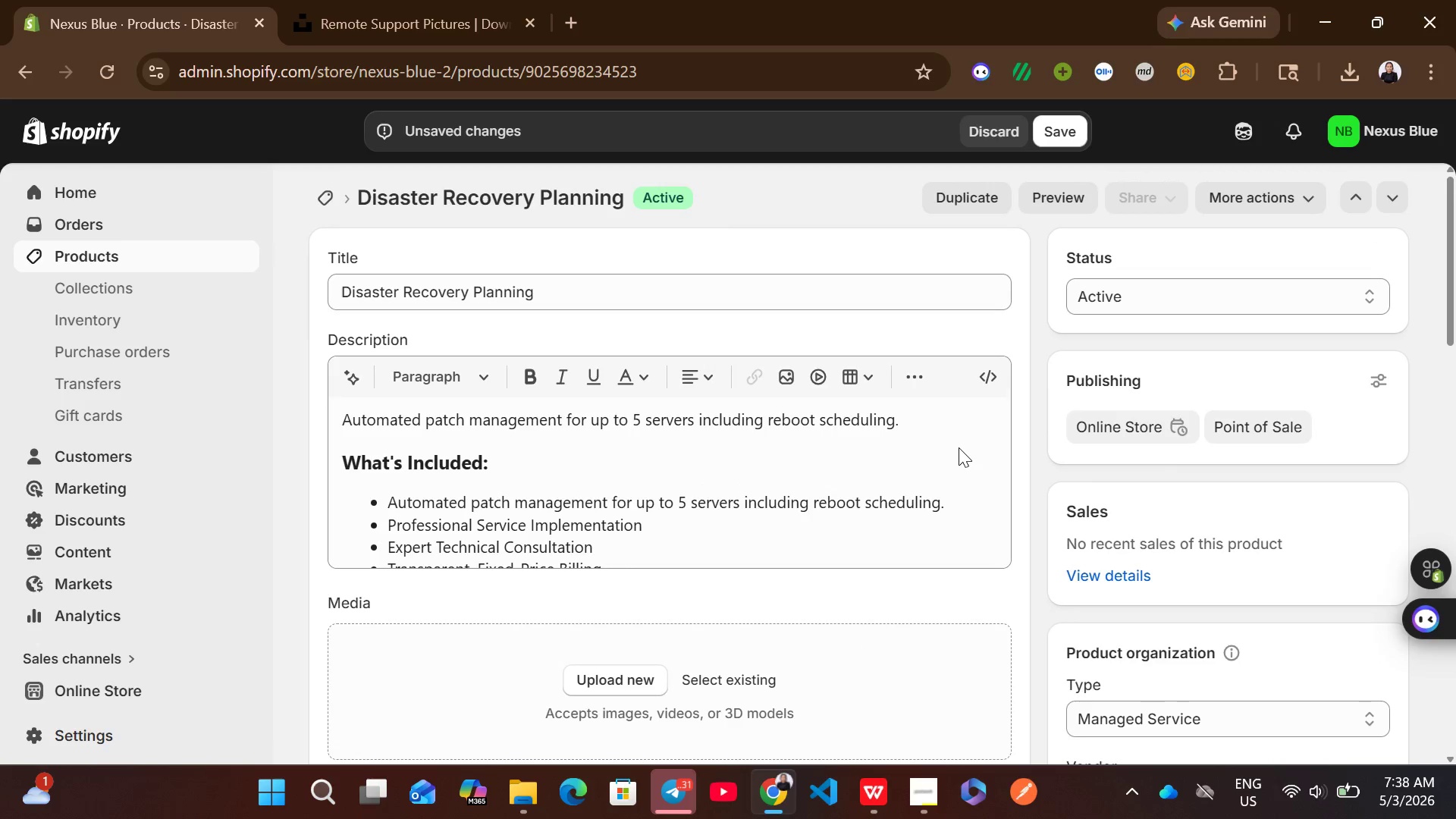 
left_click([609, 295])
 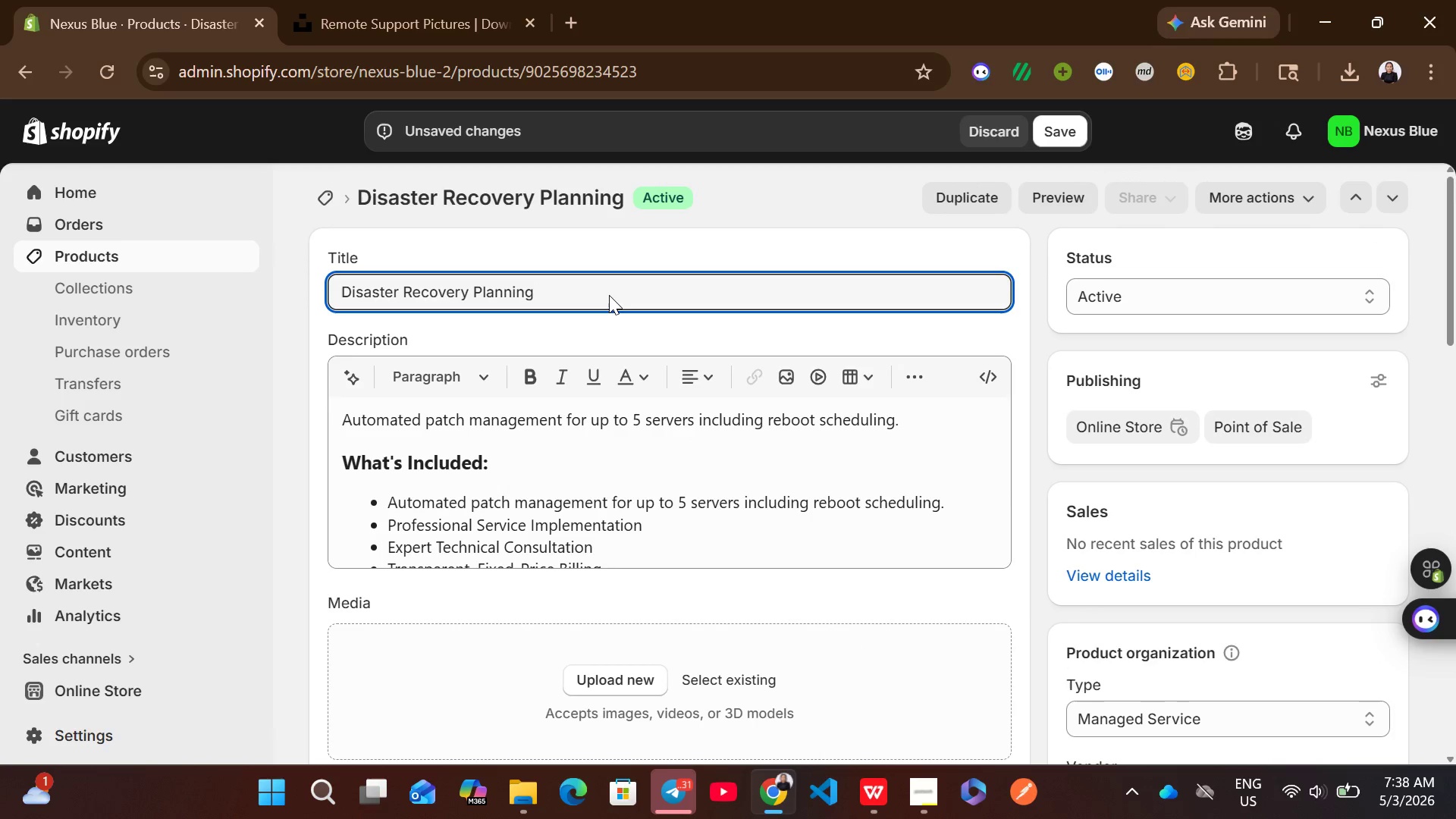 
key(Control+A)
 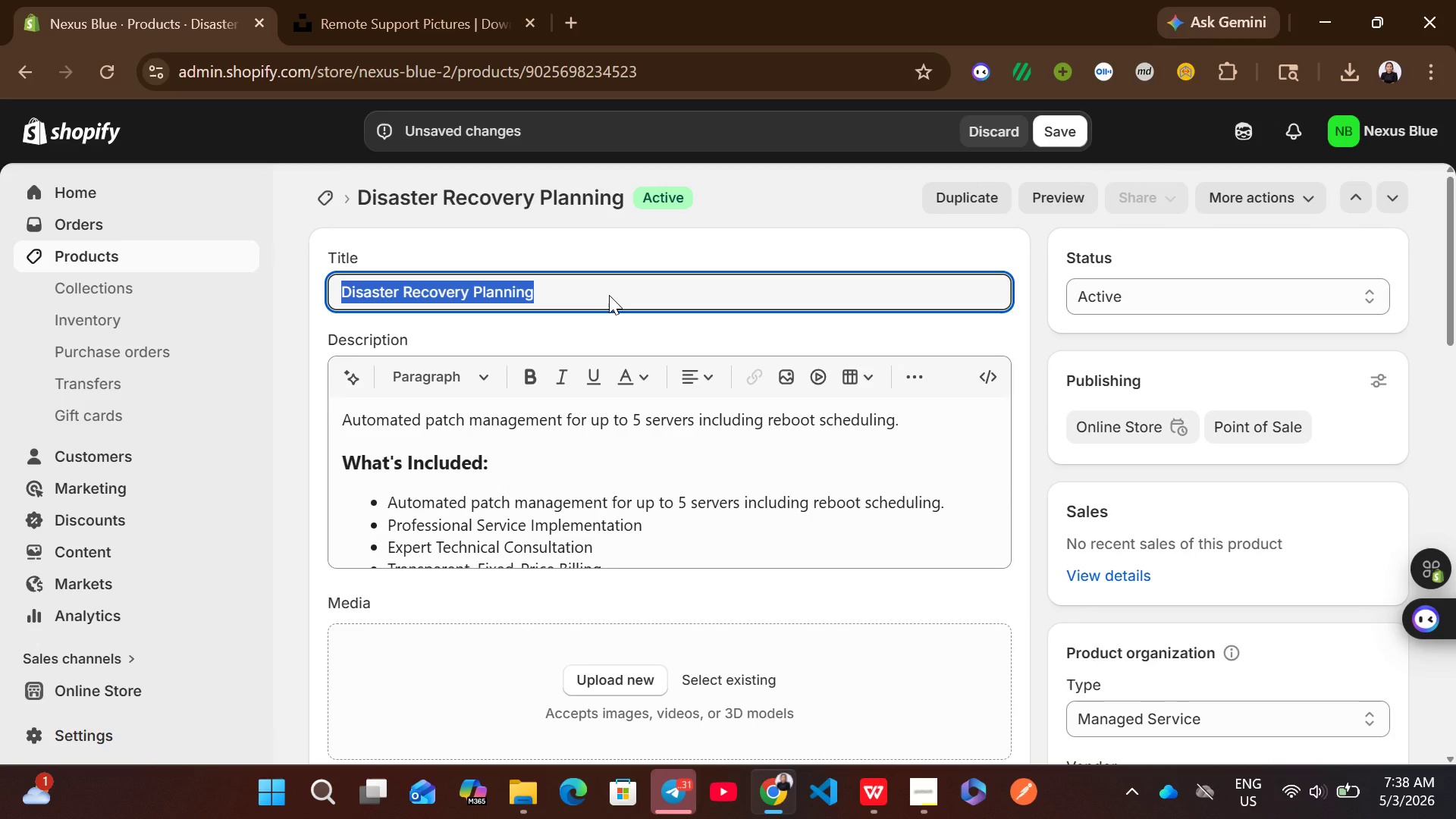 
key(Control+C)
 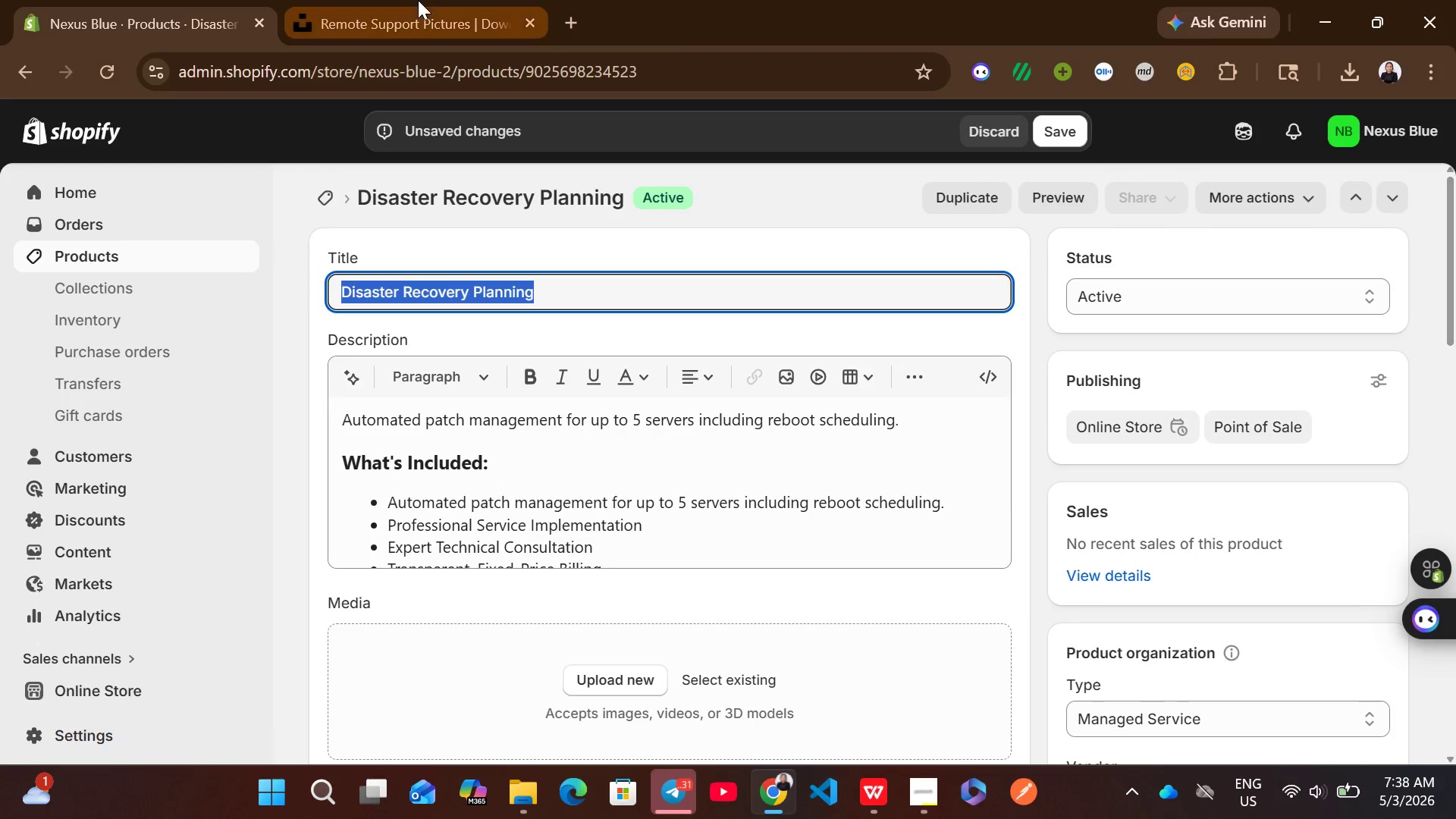 
left_click([418, 0])
 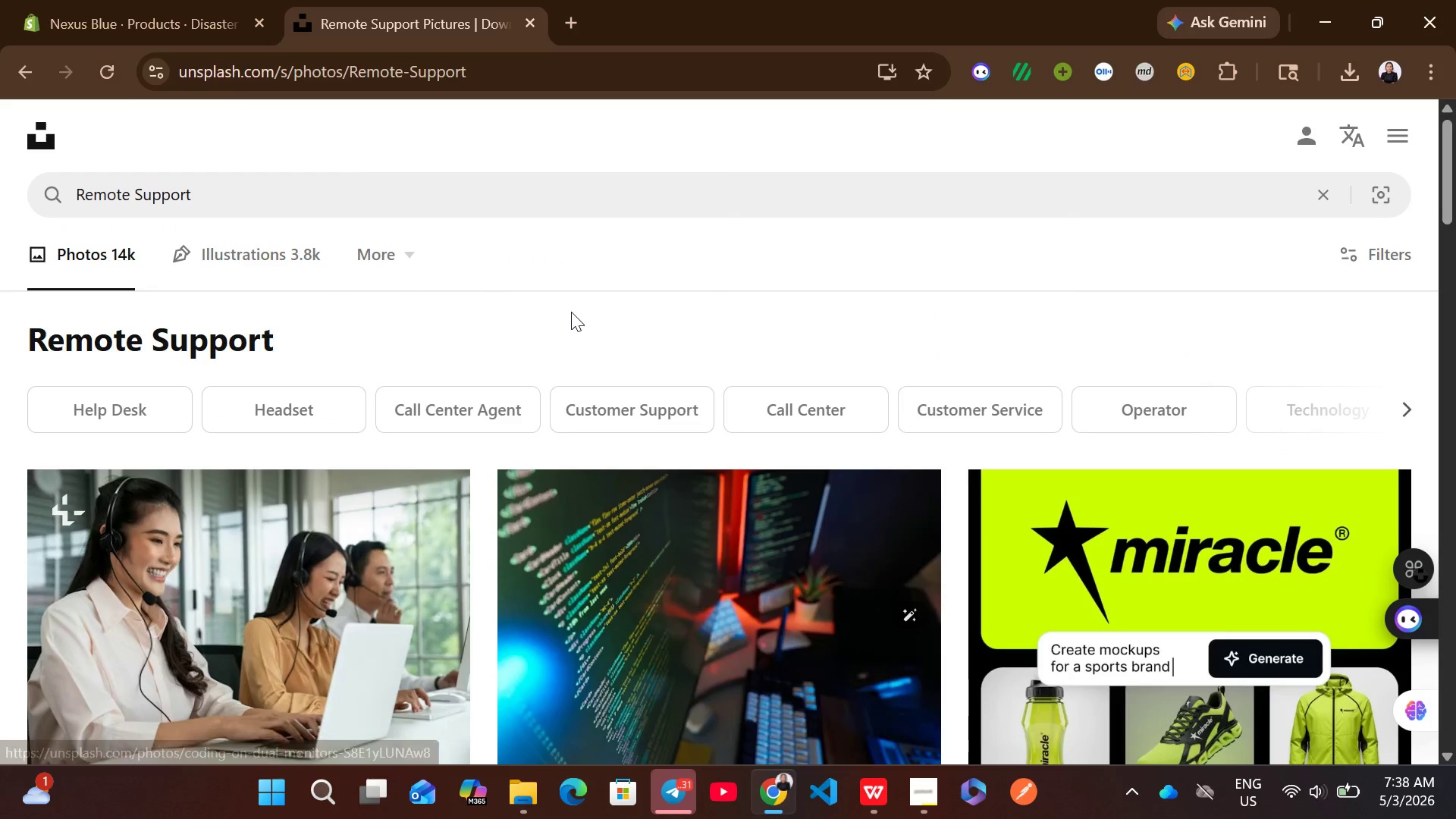 
left_click([565, 197])
 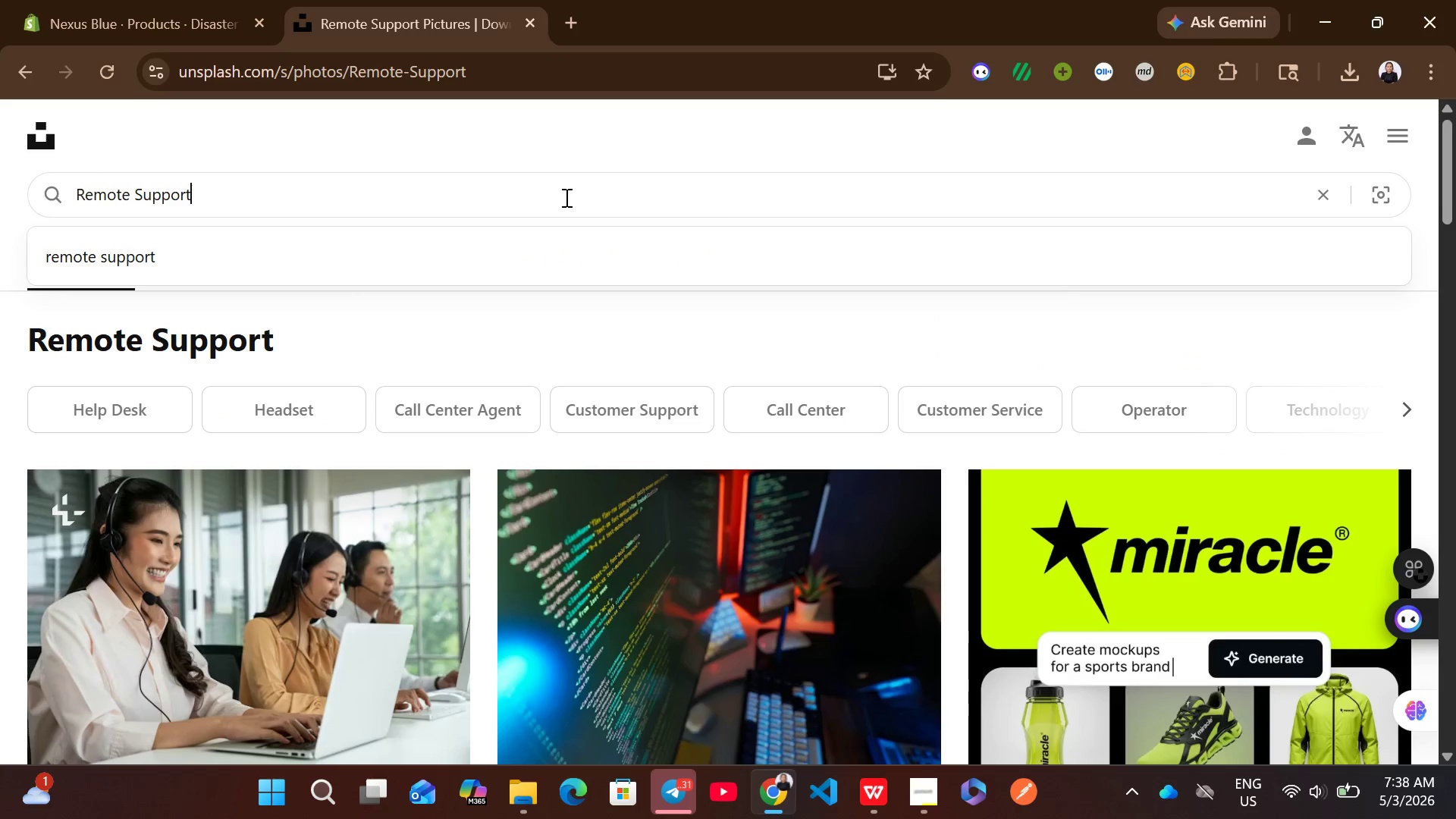 
key(Control+A)
 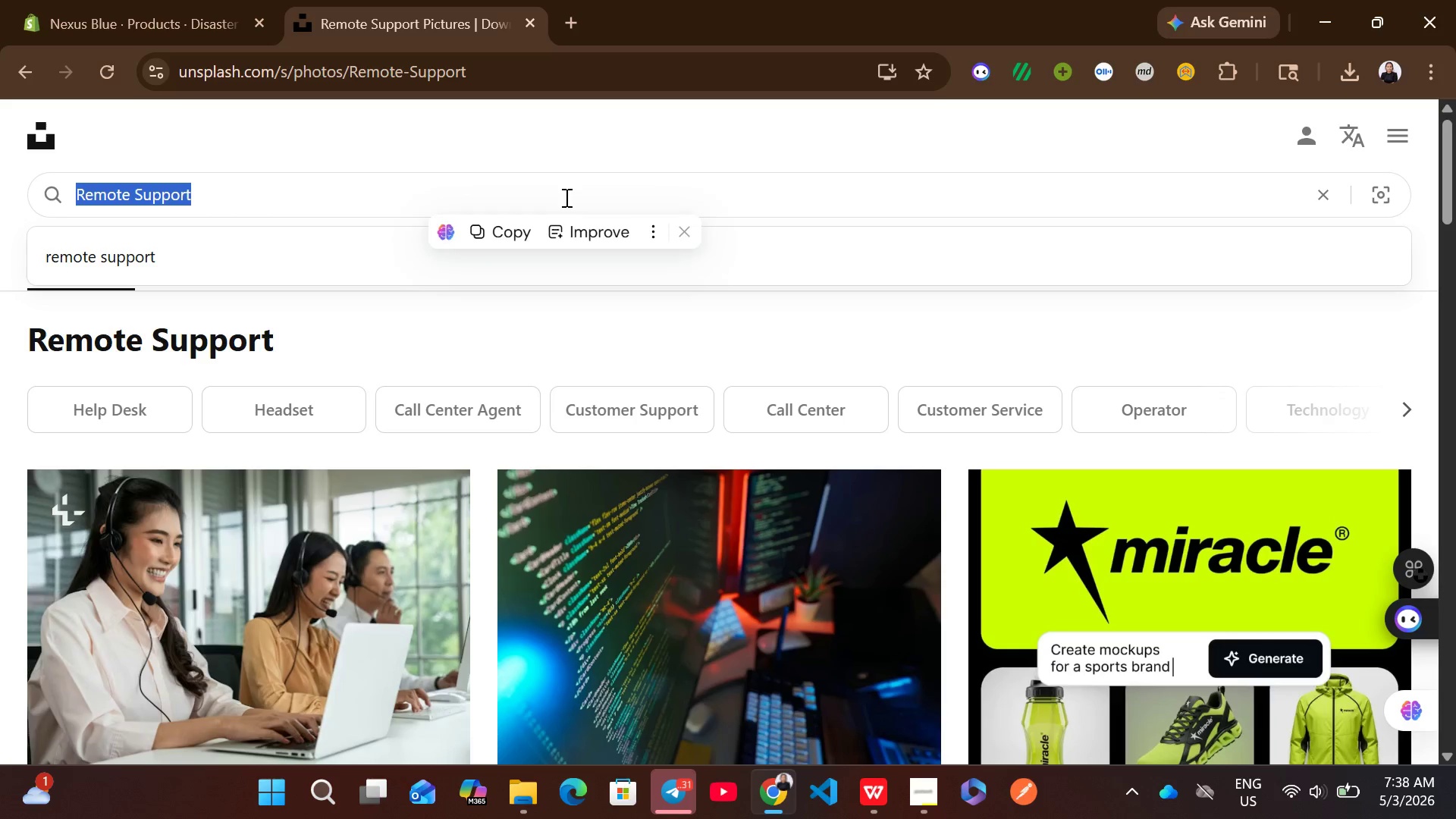 
key(Control+V)
 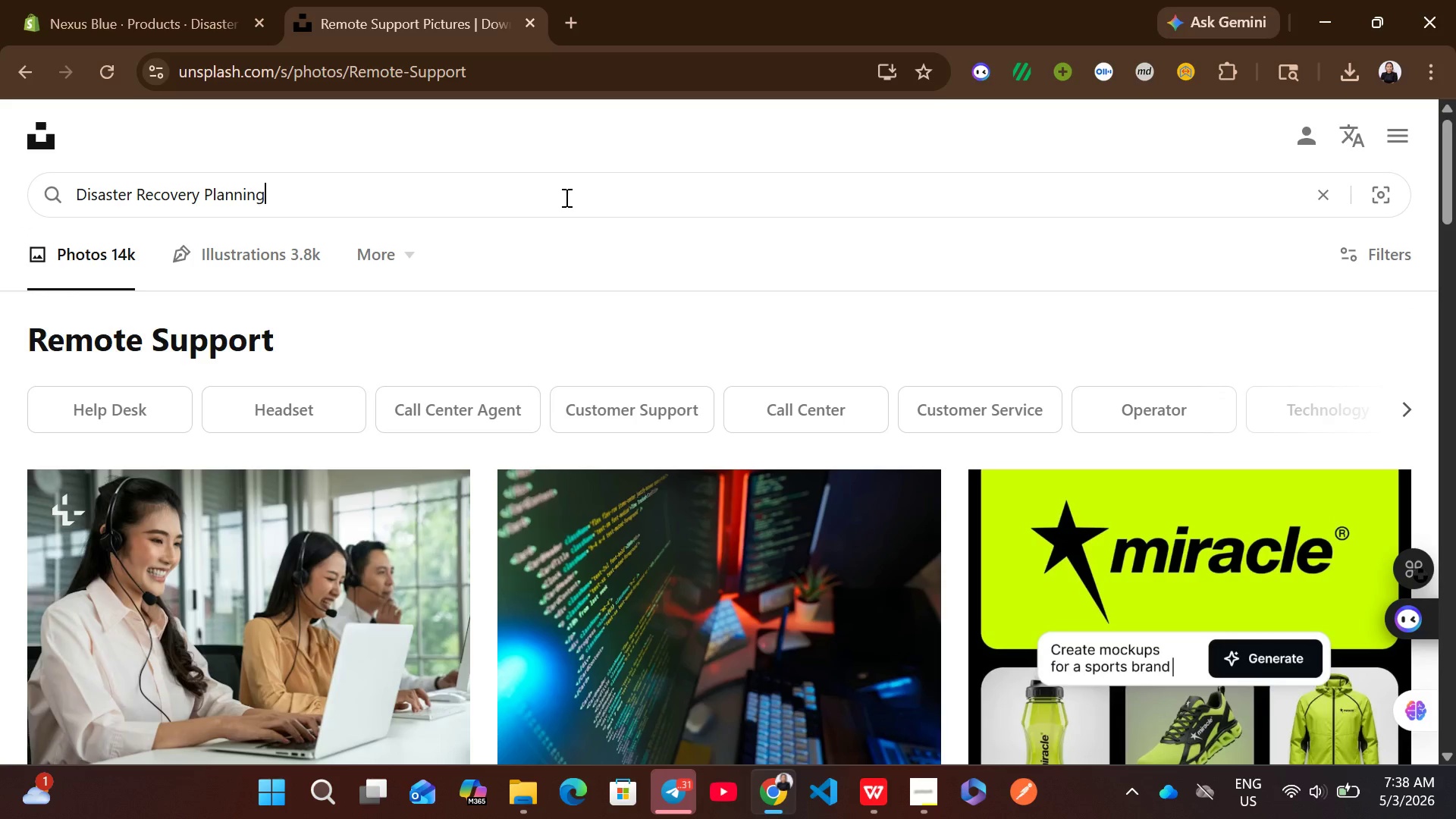 
key(Enter)
 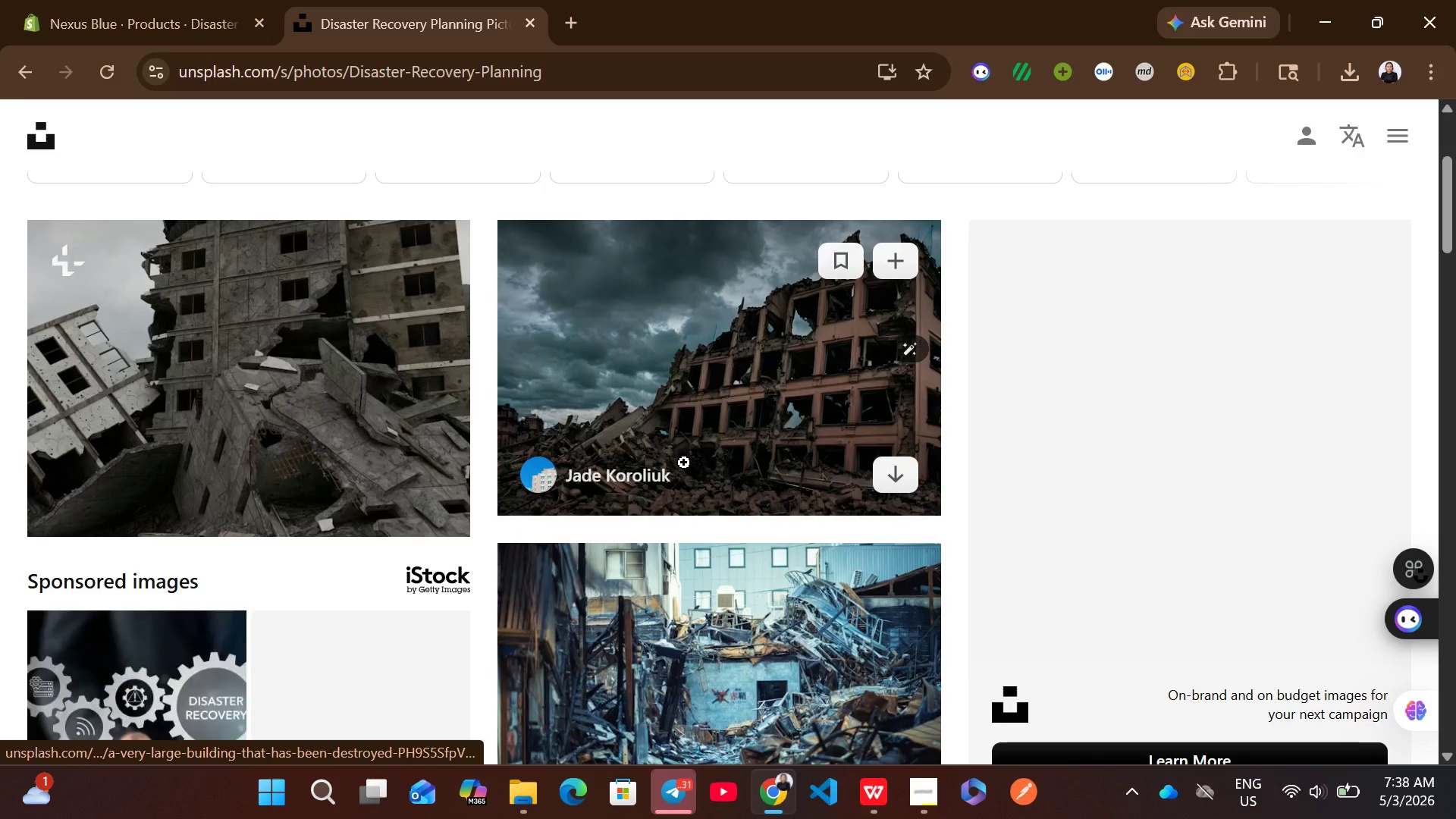 
mouse_move([579, 530])
 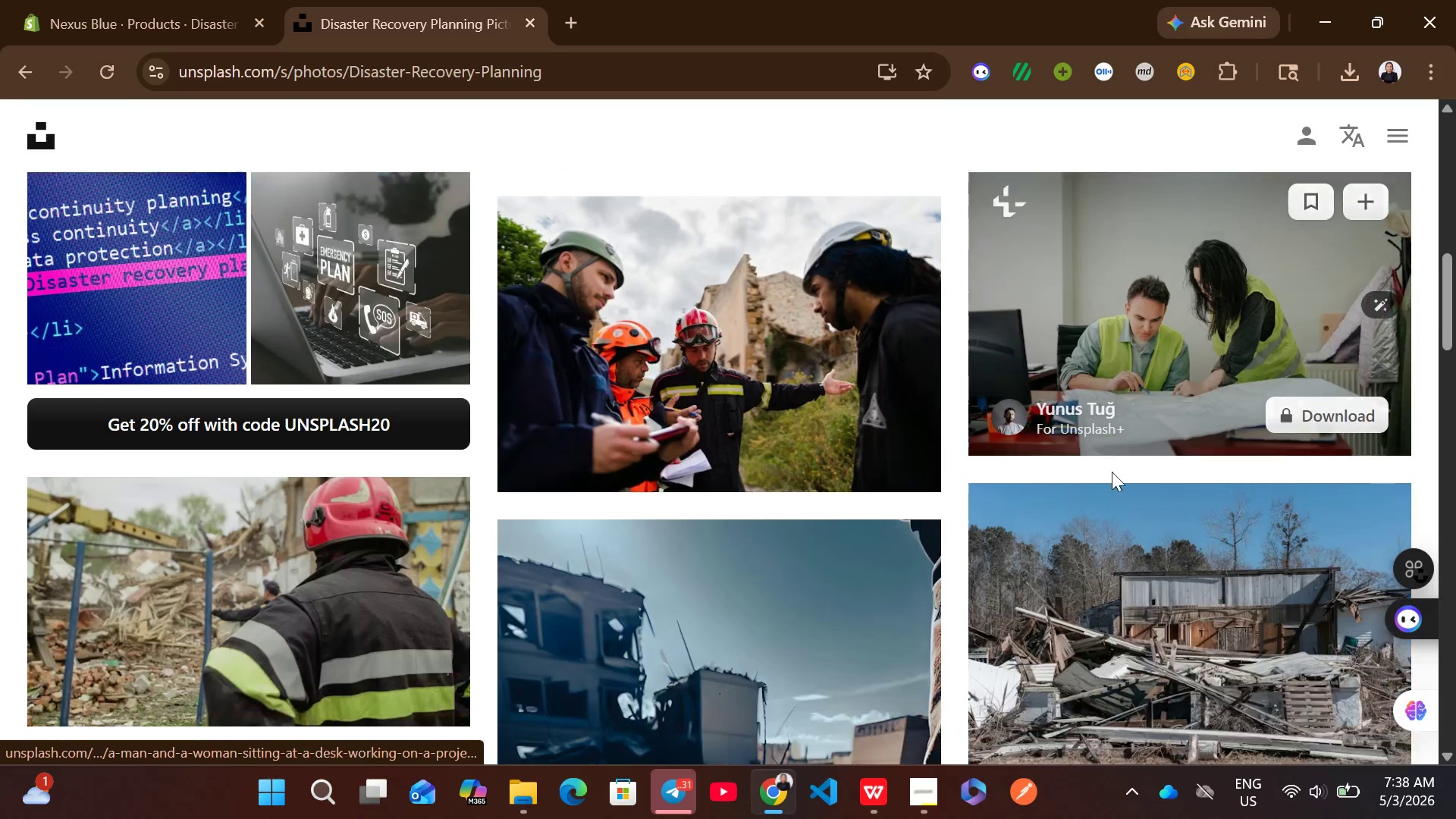 
wait(11.08)
 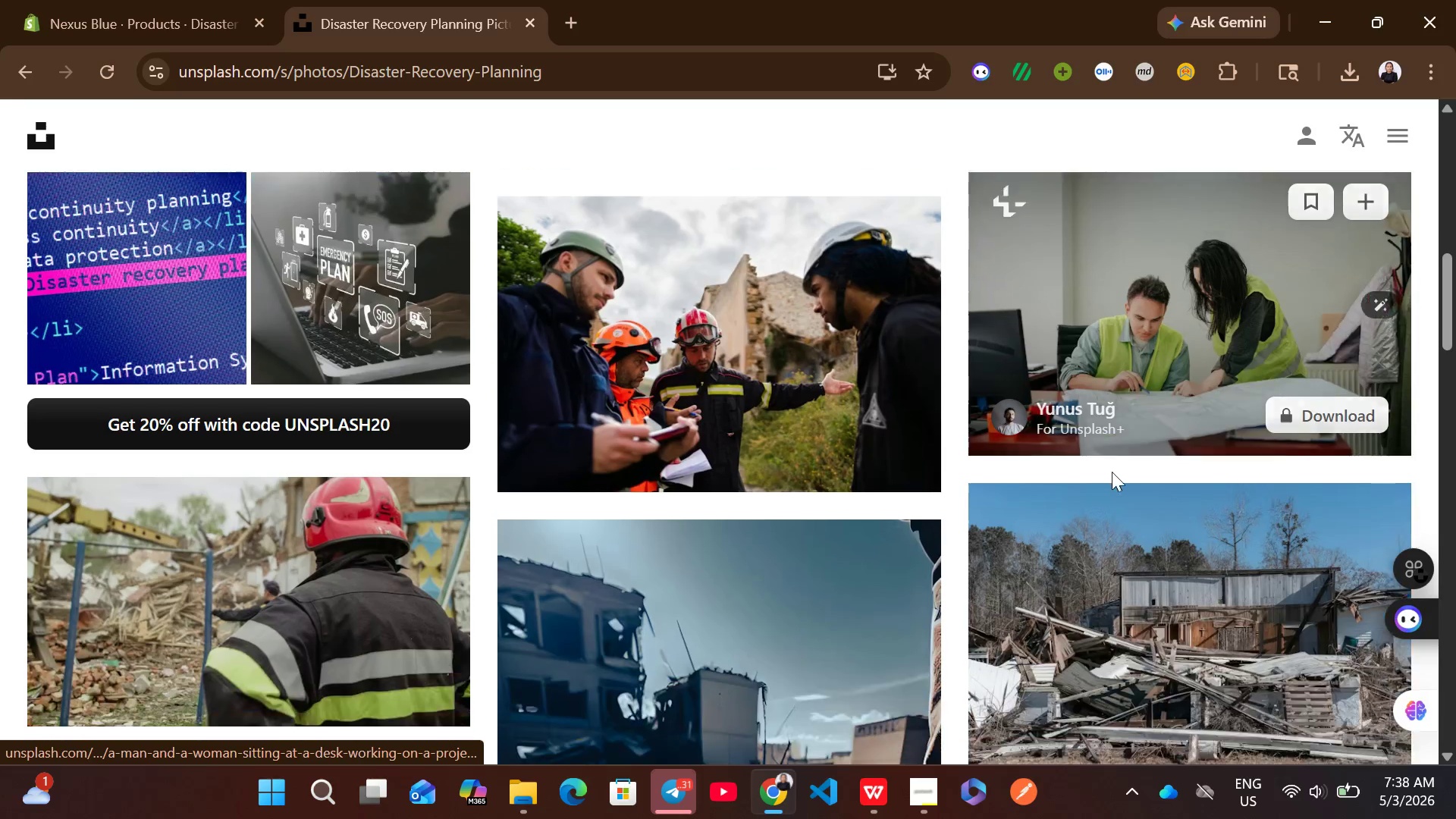 
left_click([905, 452])
 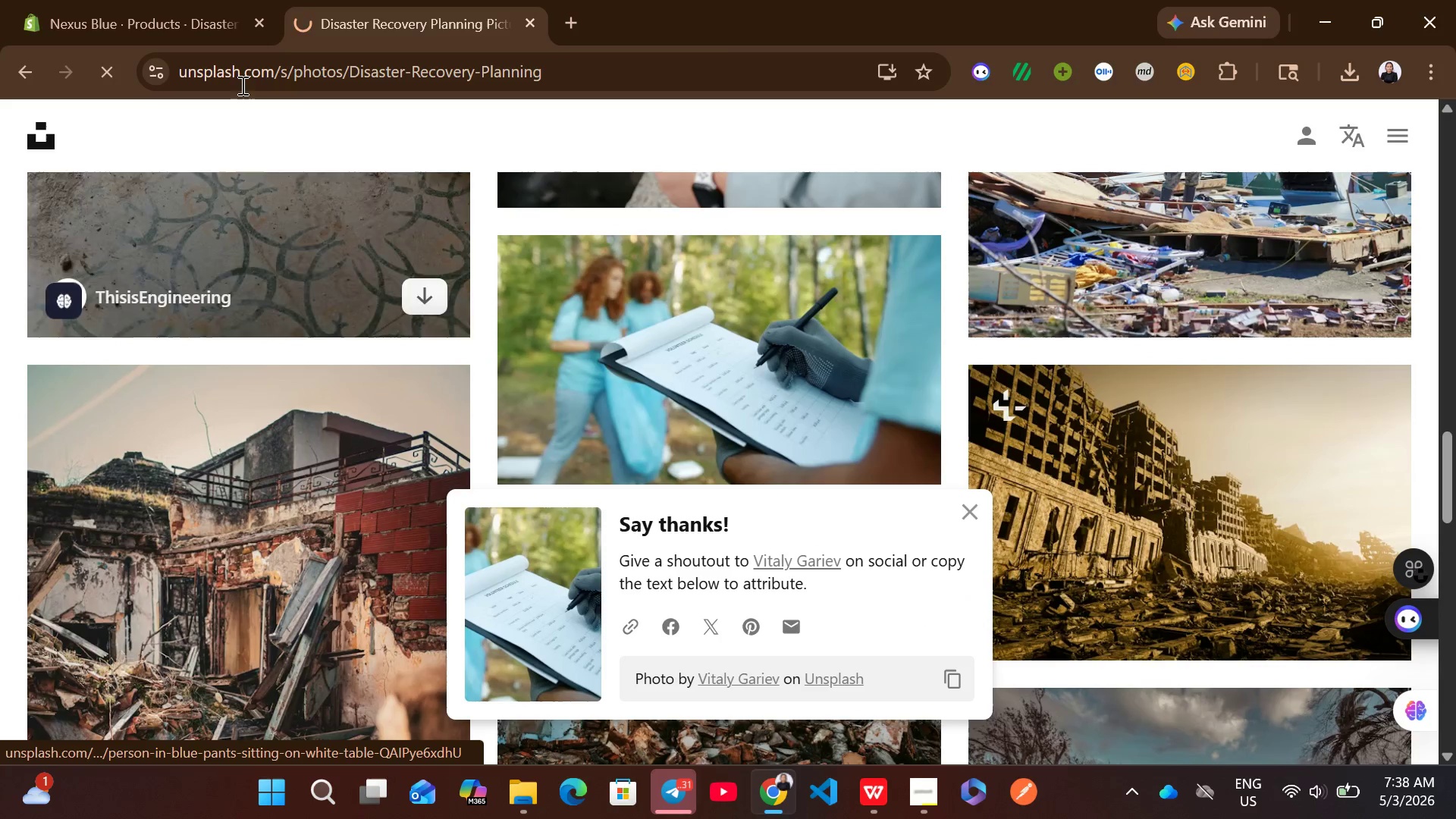 
left_click([155, 0])
 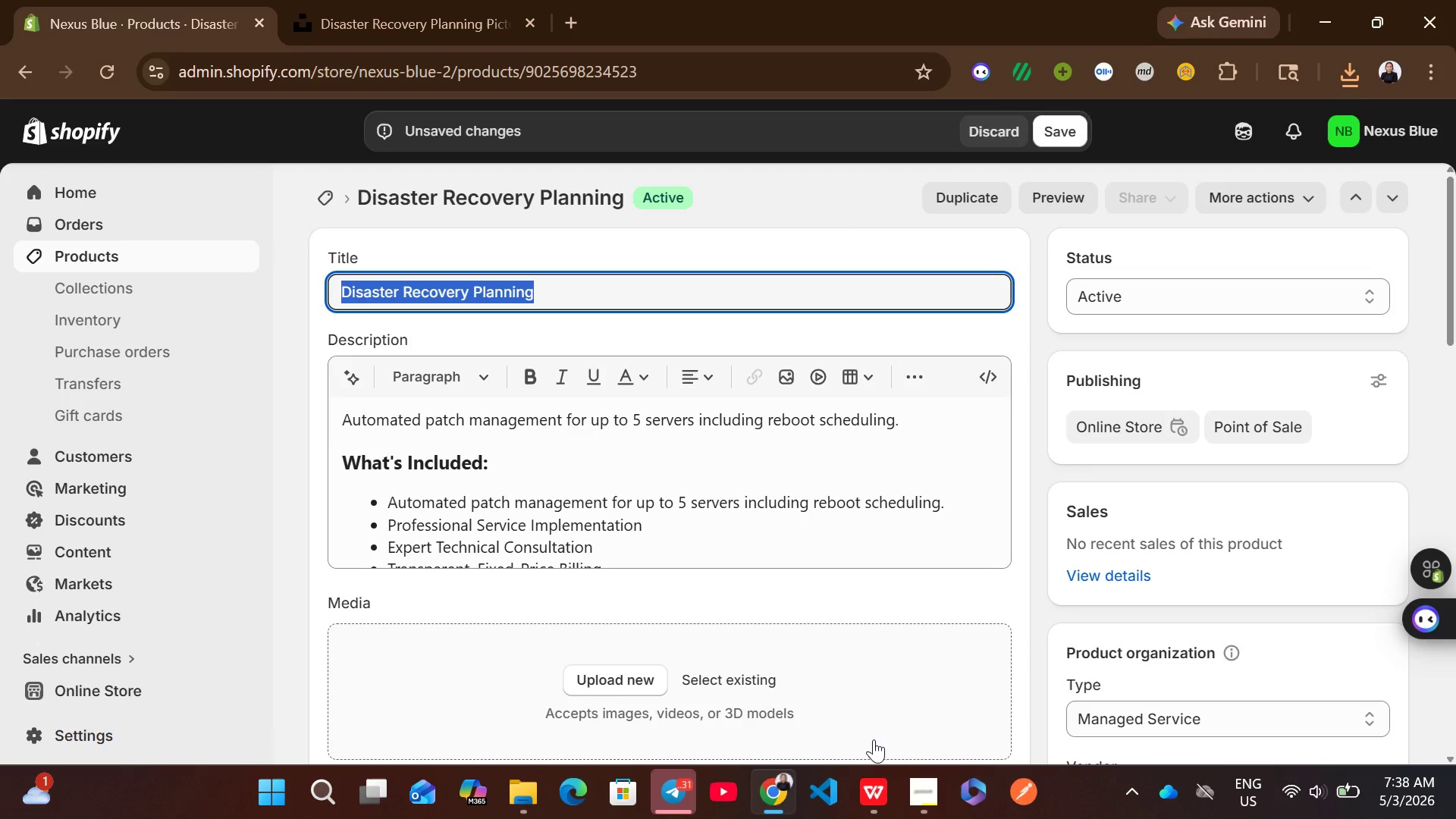 
left_click([876, 781])
 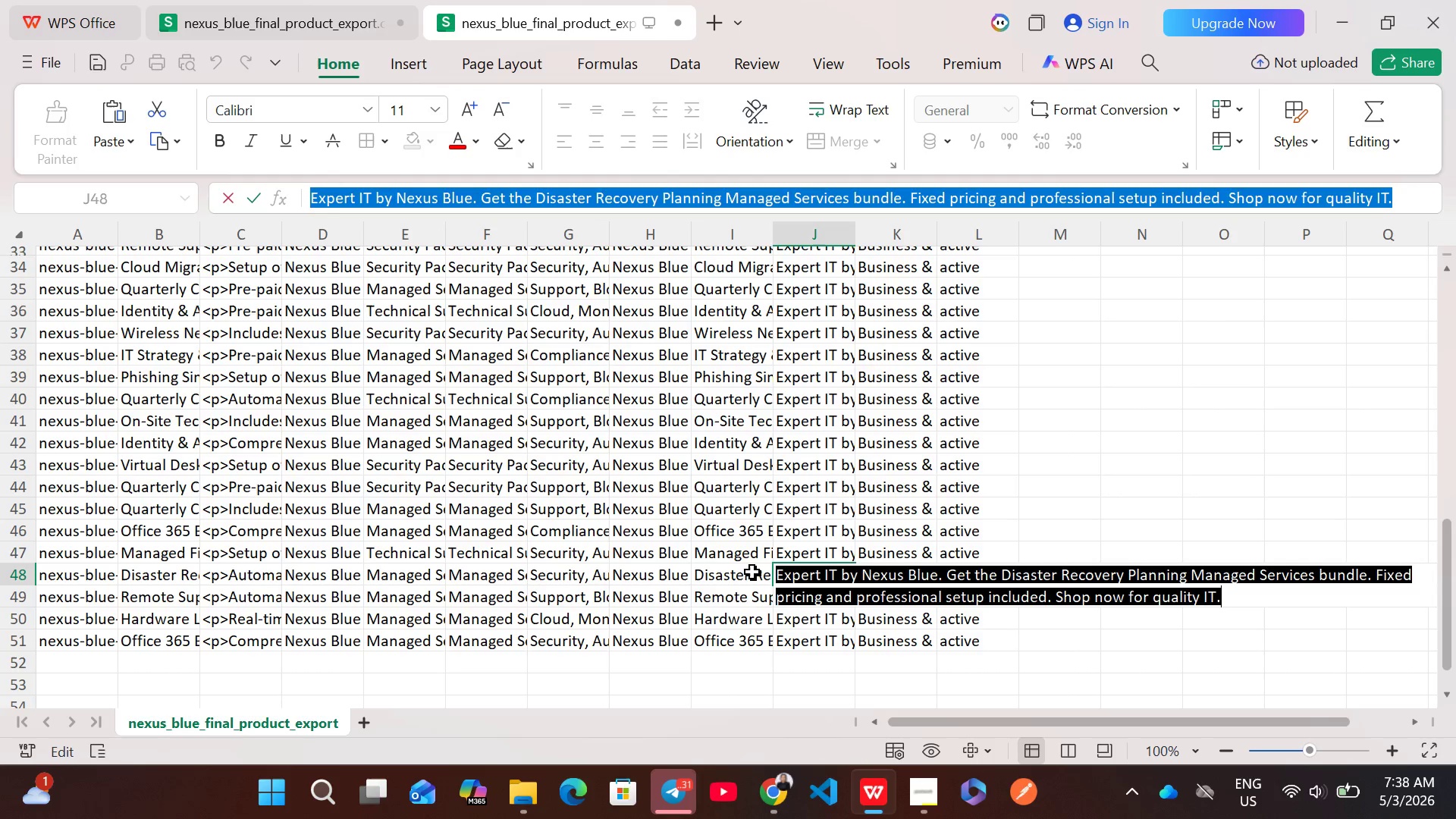 
left_click([752, 576])
 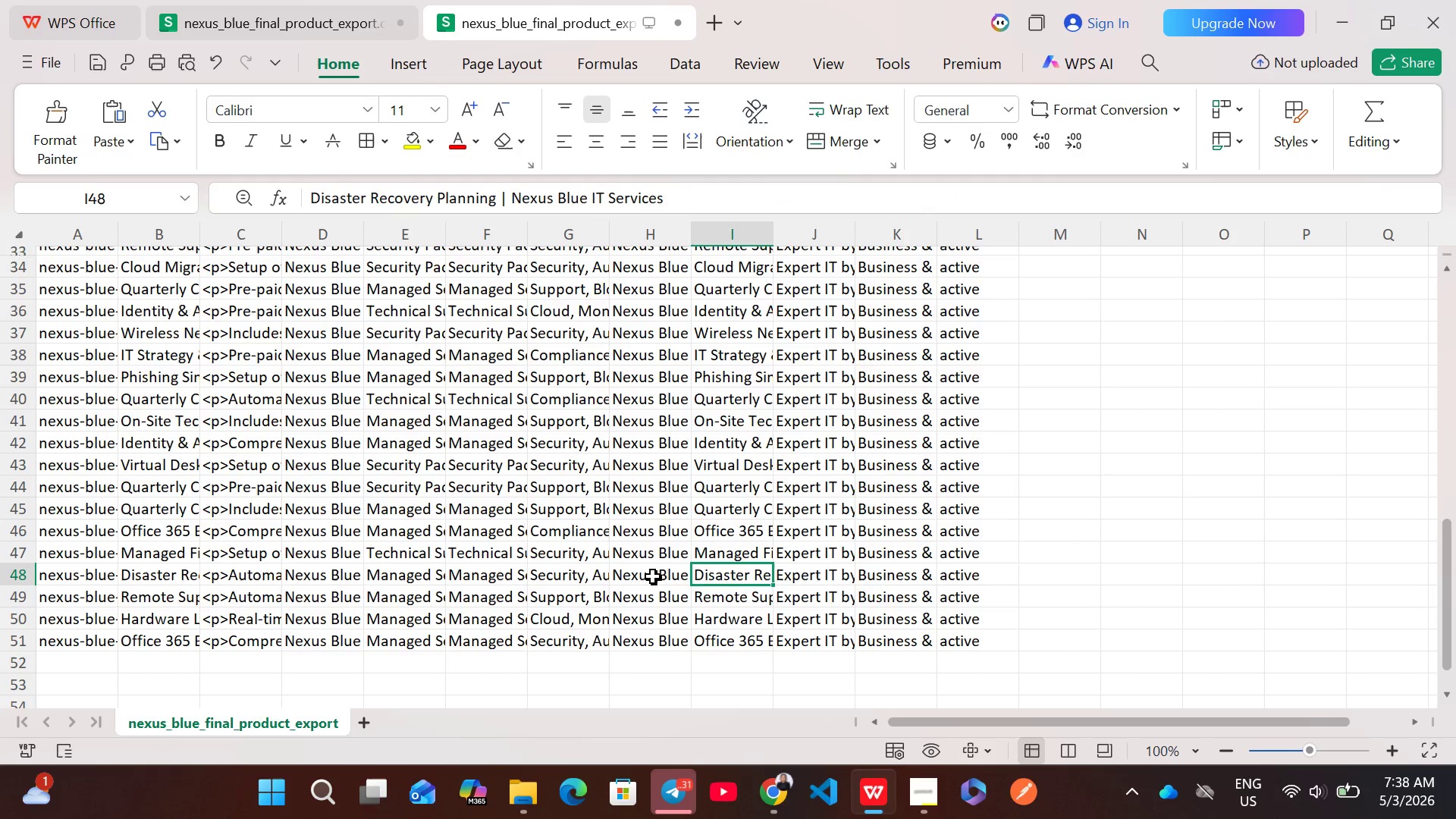 
double_click([639, 576])
 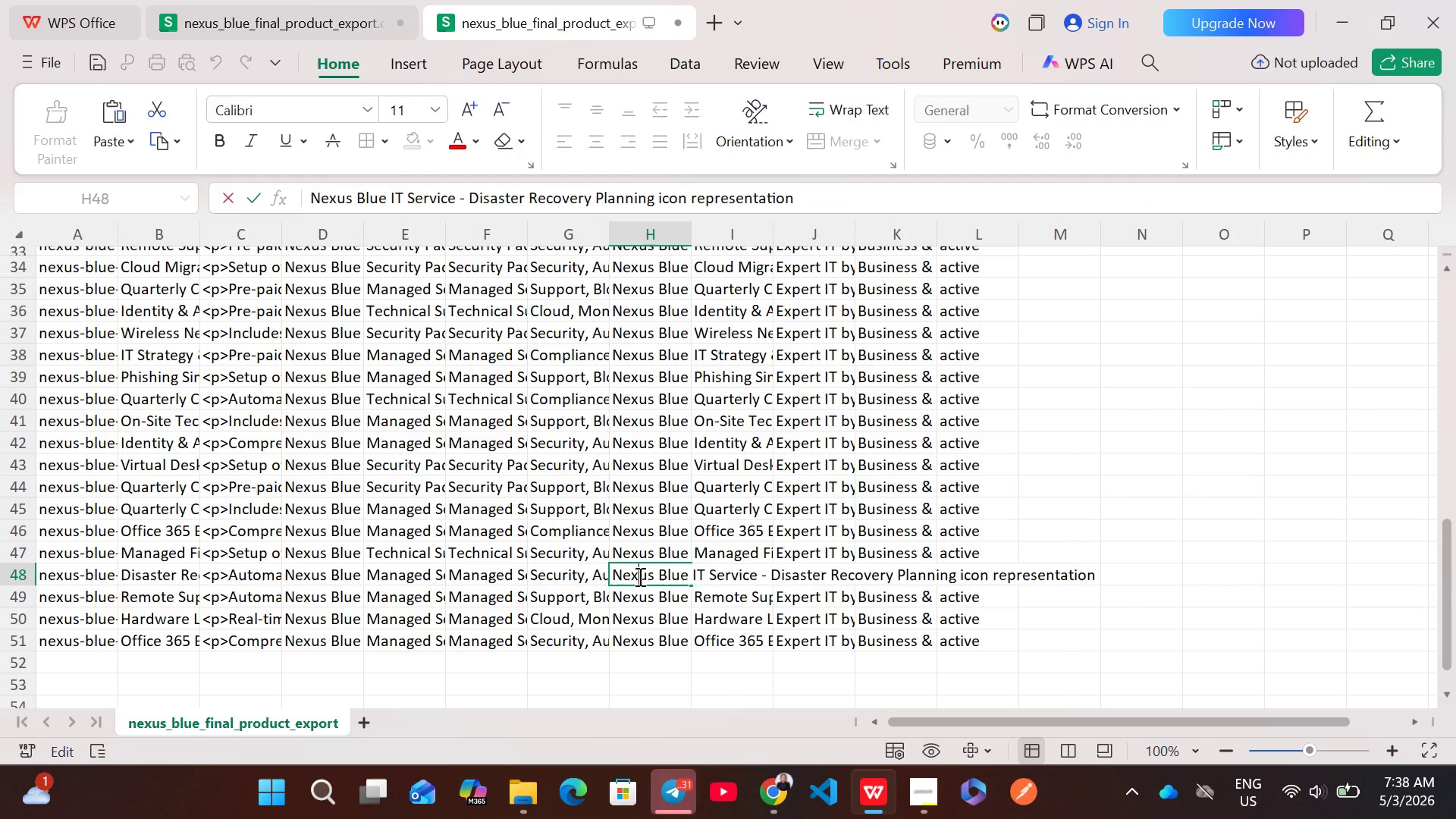 
key(Control+A)
 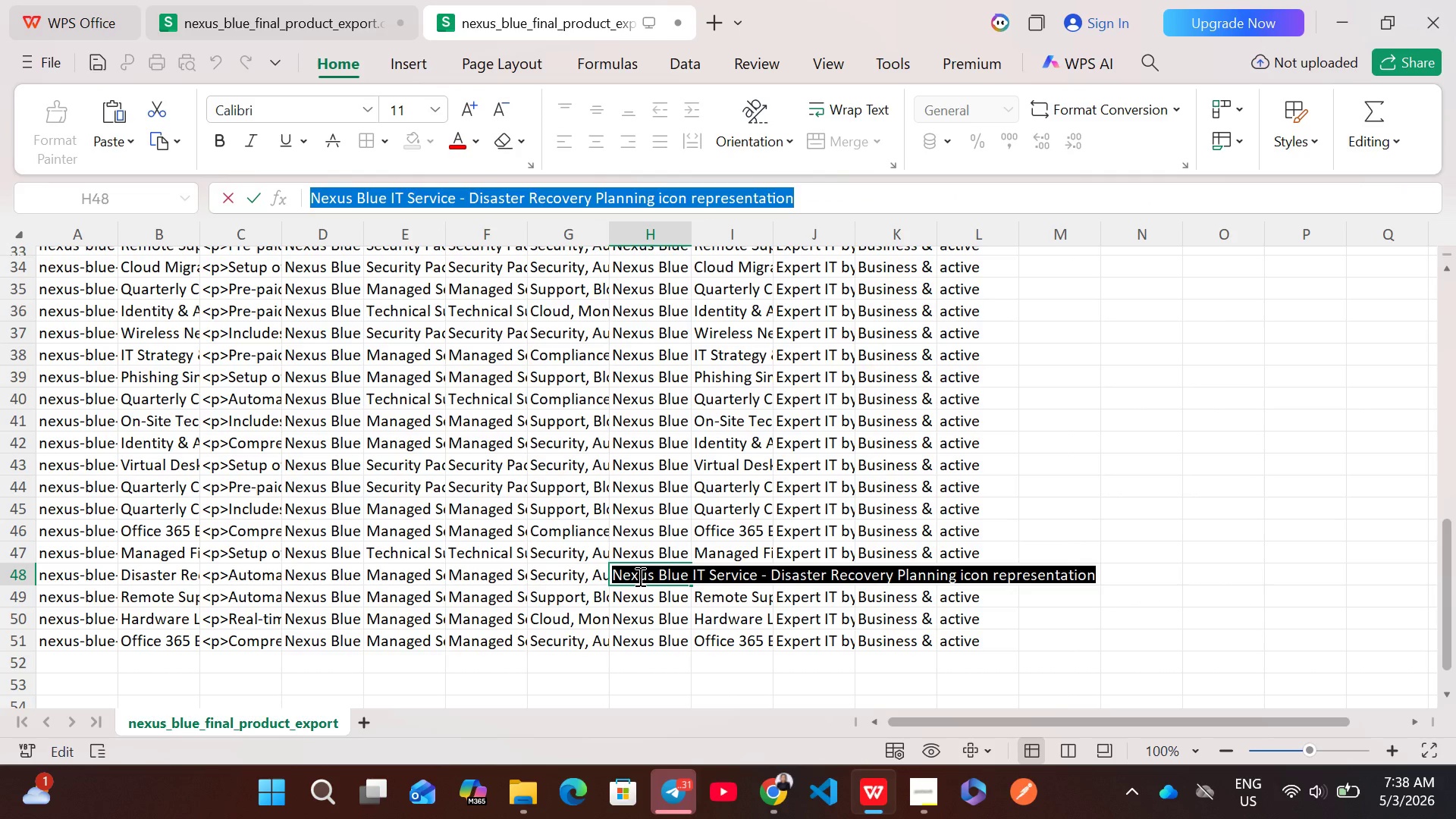 
key(Control+C)
 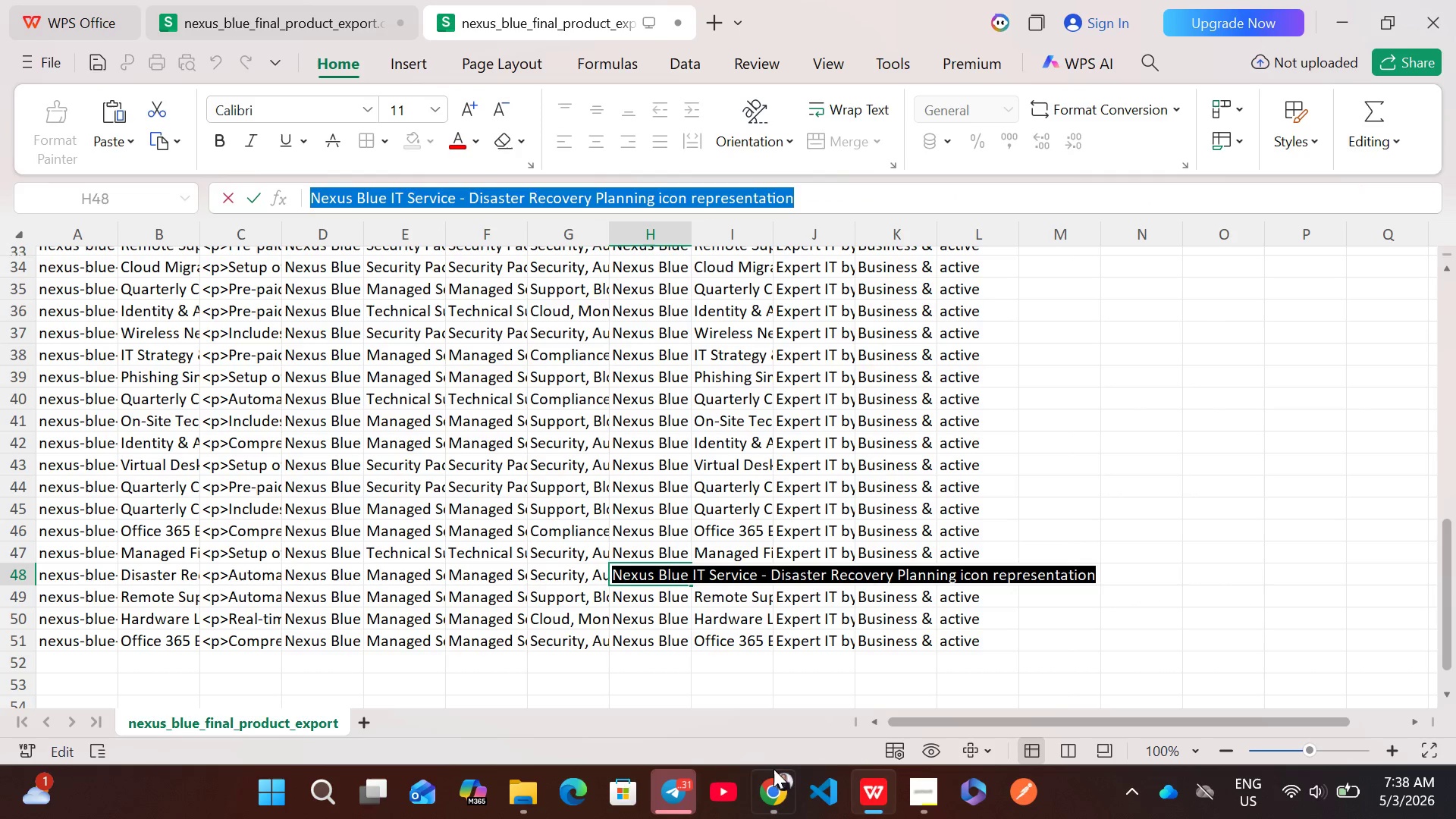 
left_click([774, 787])
 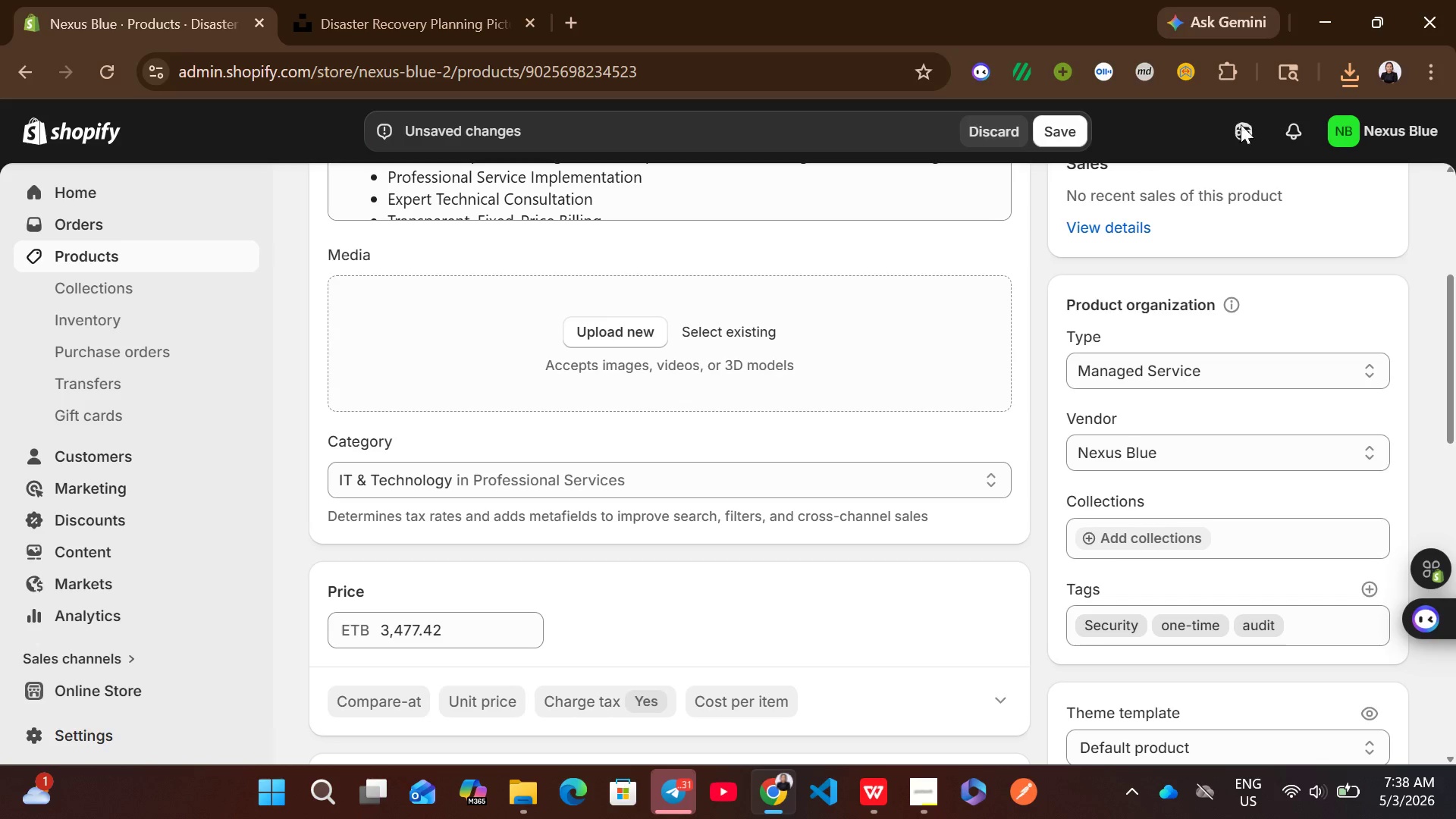 
left_click([1354, 70])
 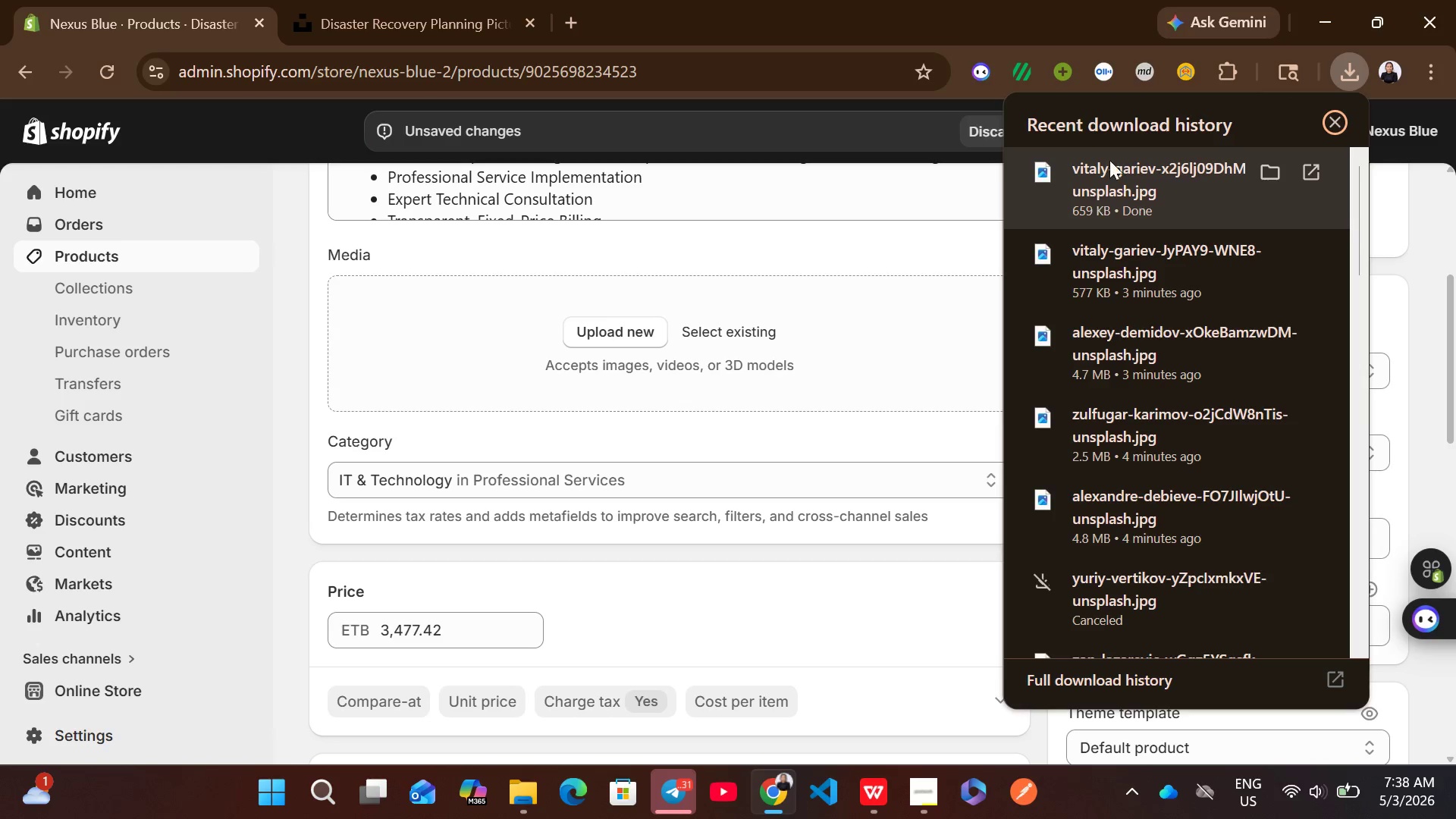 
left_click_drag(start_coordinate=[1110, 159], to_coordinate=[792, 320])
 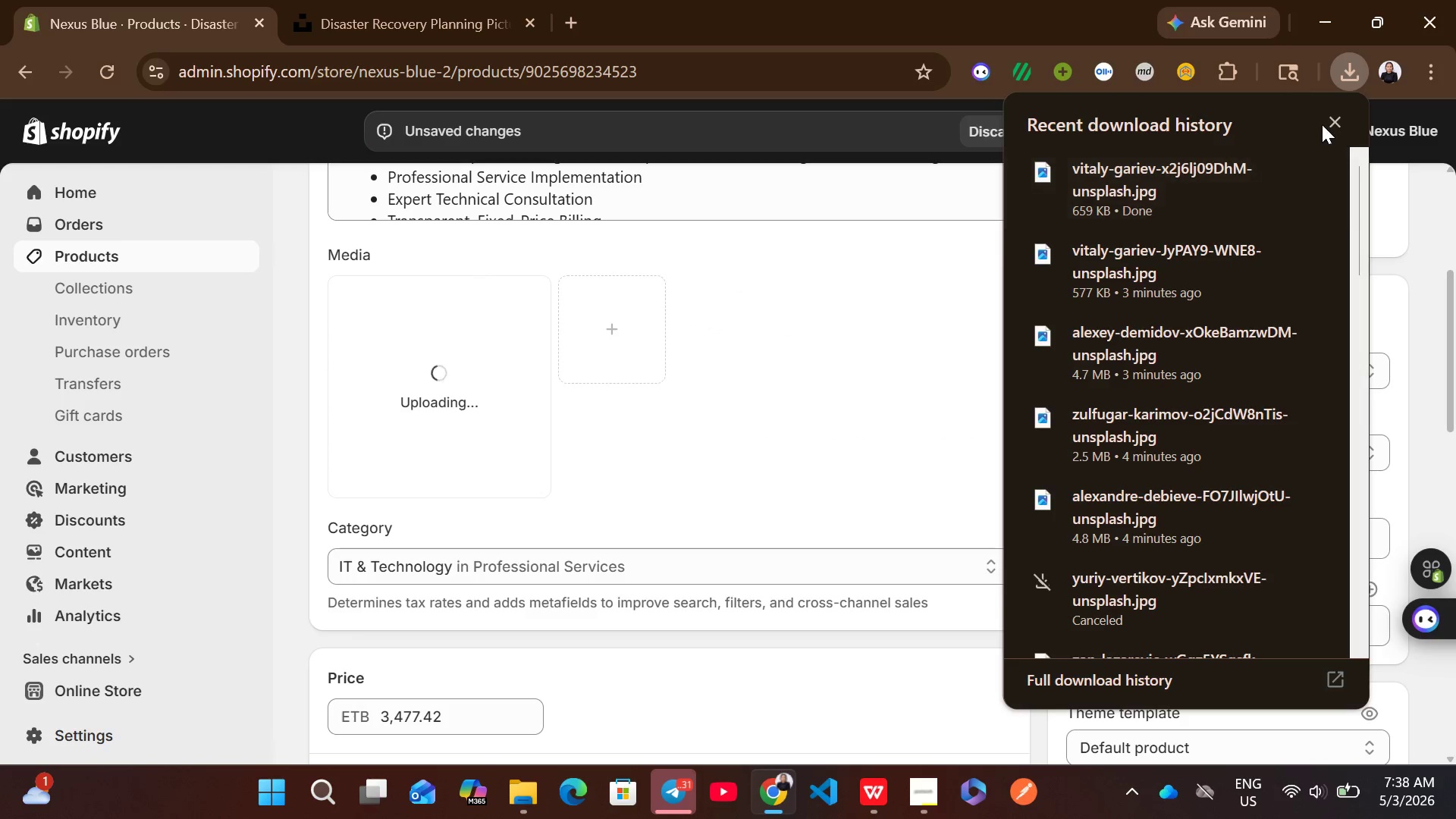 
left_click([1330, 124])
 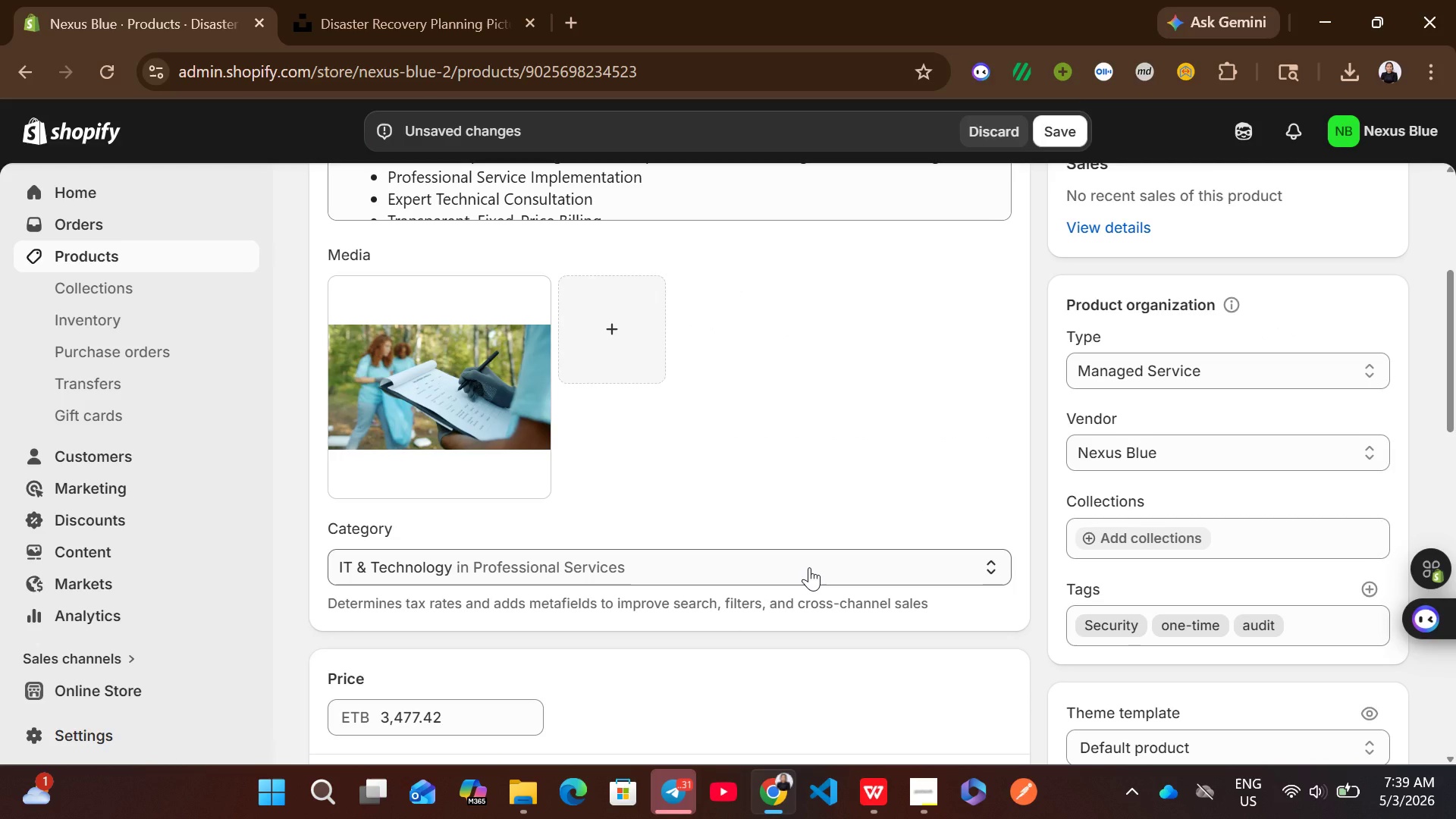 
wait(6.83)
 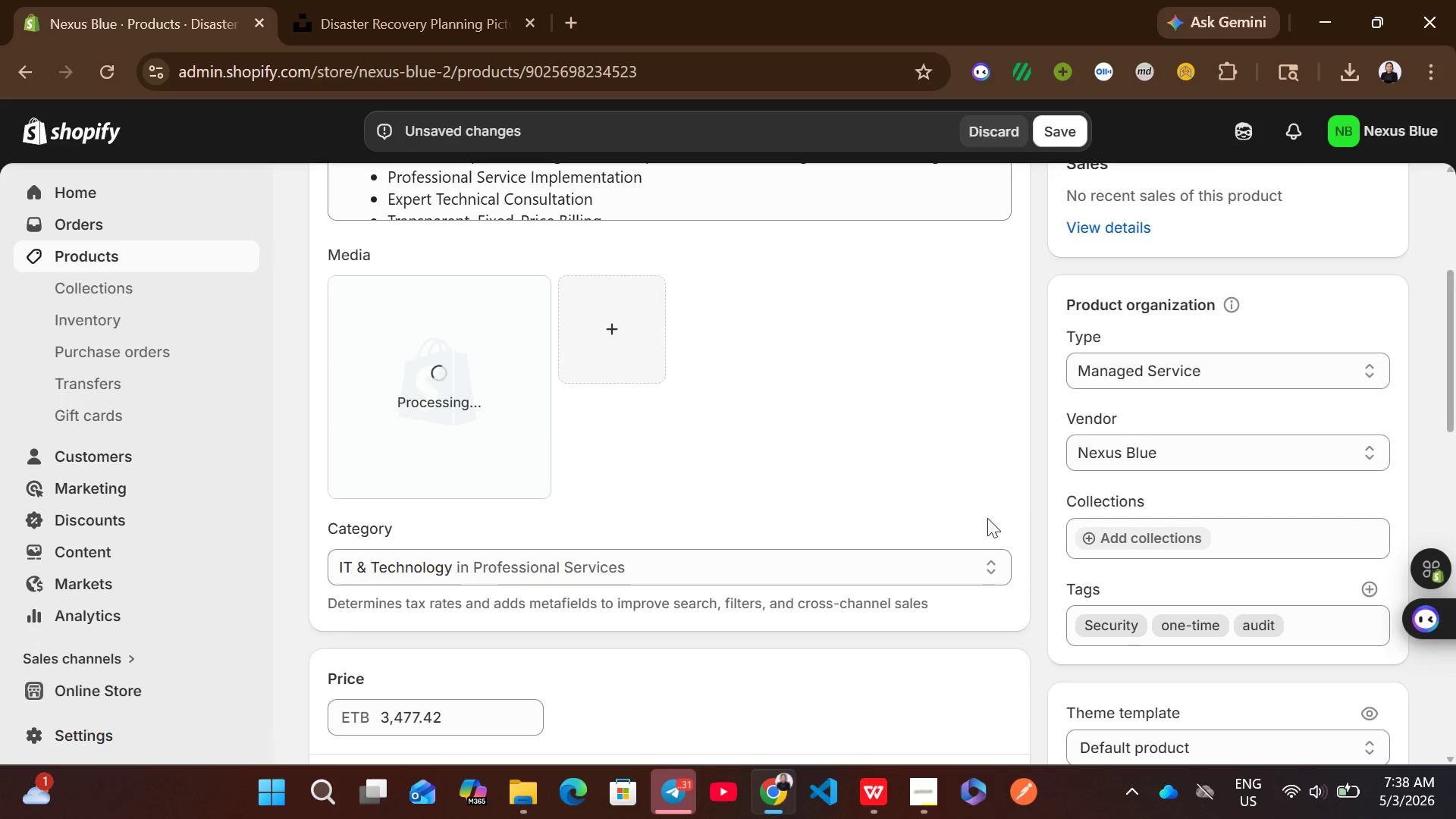 
left_click([478, 448])
 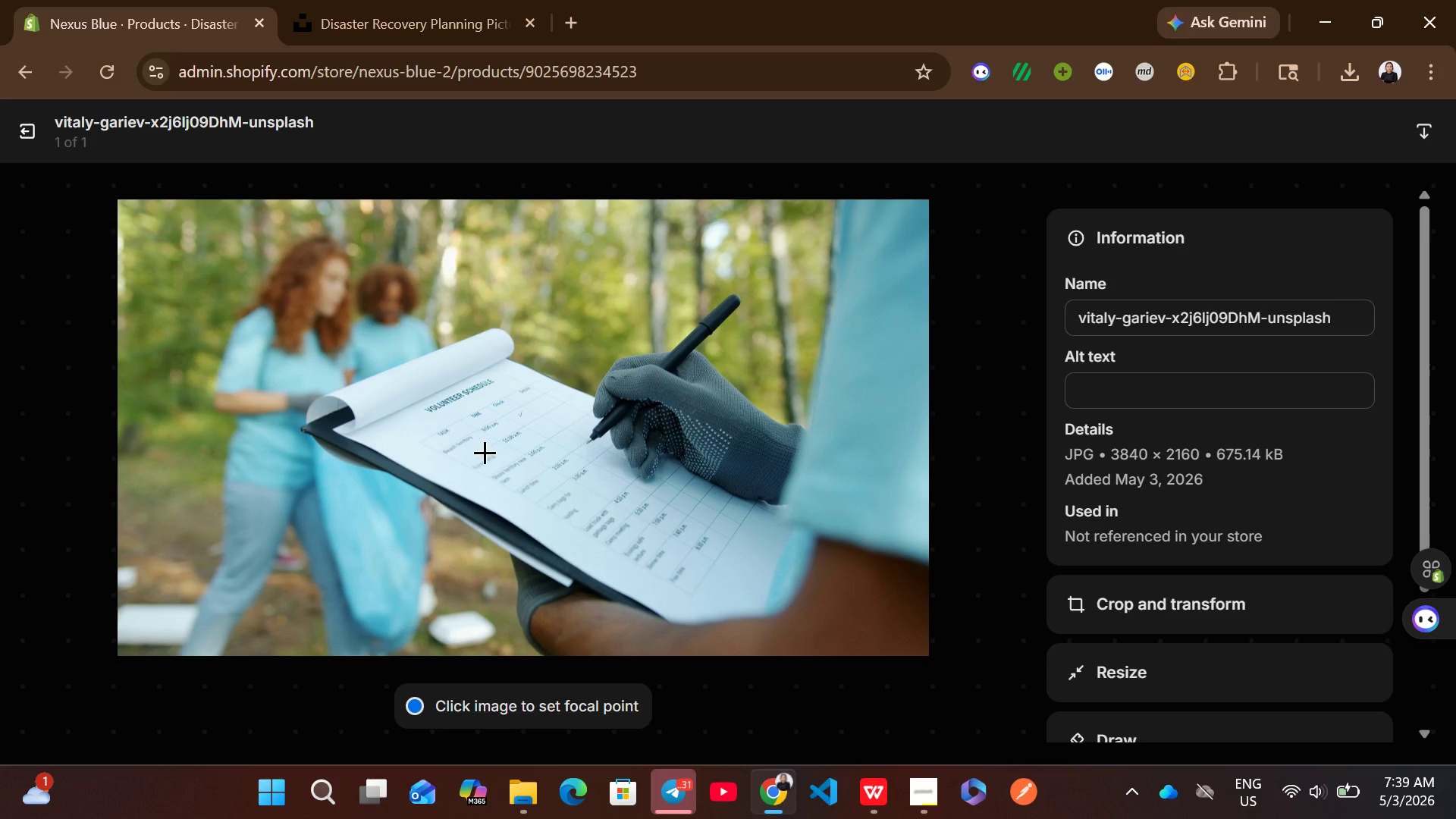 
wait(5.42)
 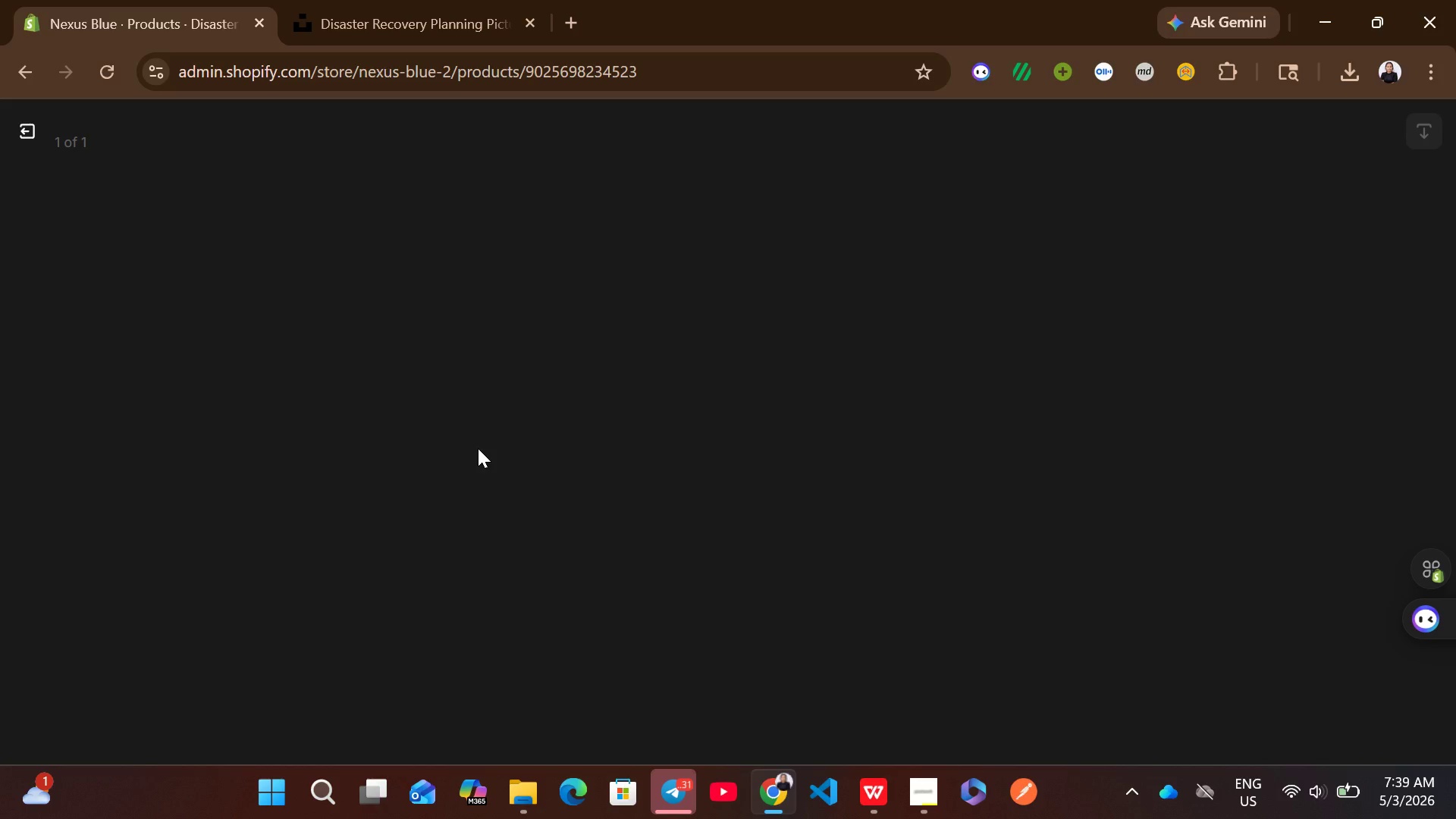 
left_click([1121, 388])
 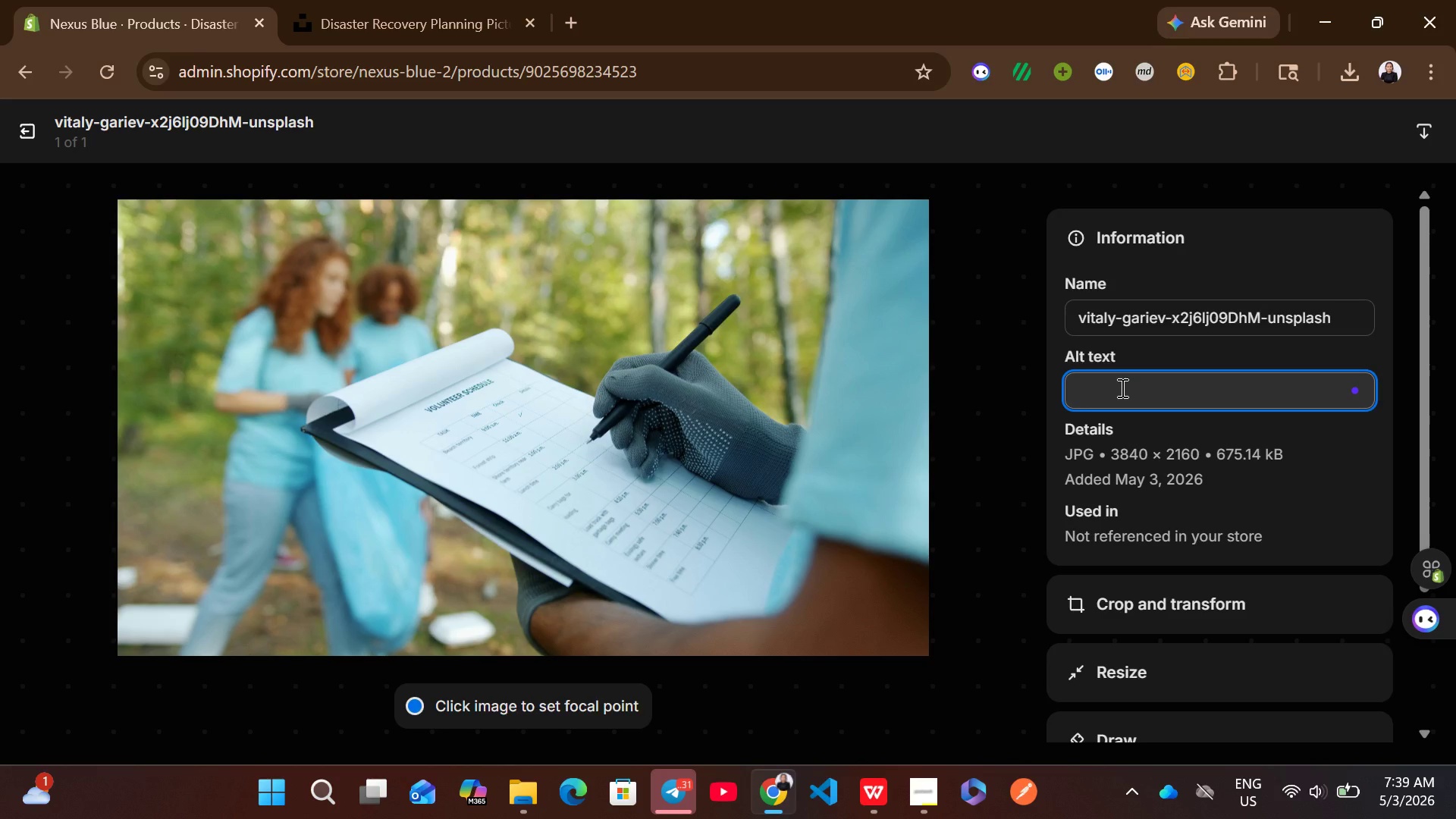 
key(Control+V)
 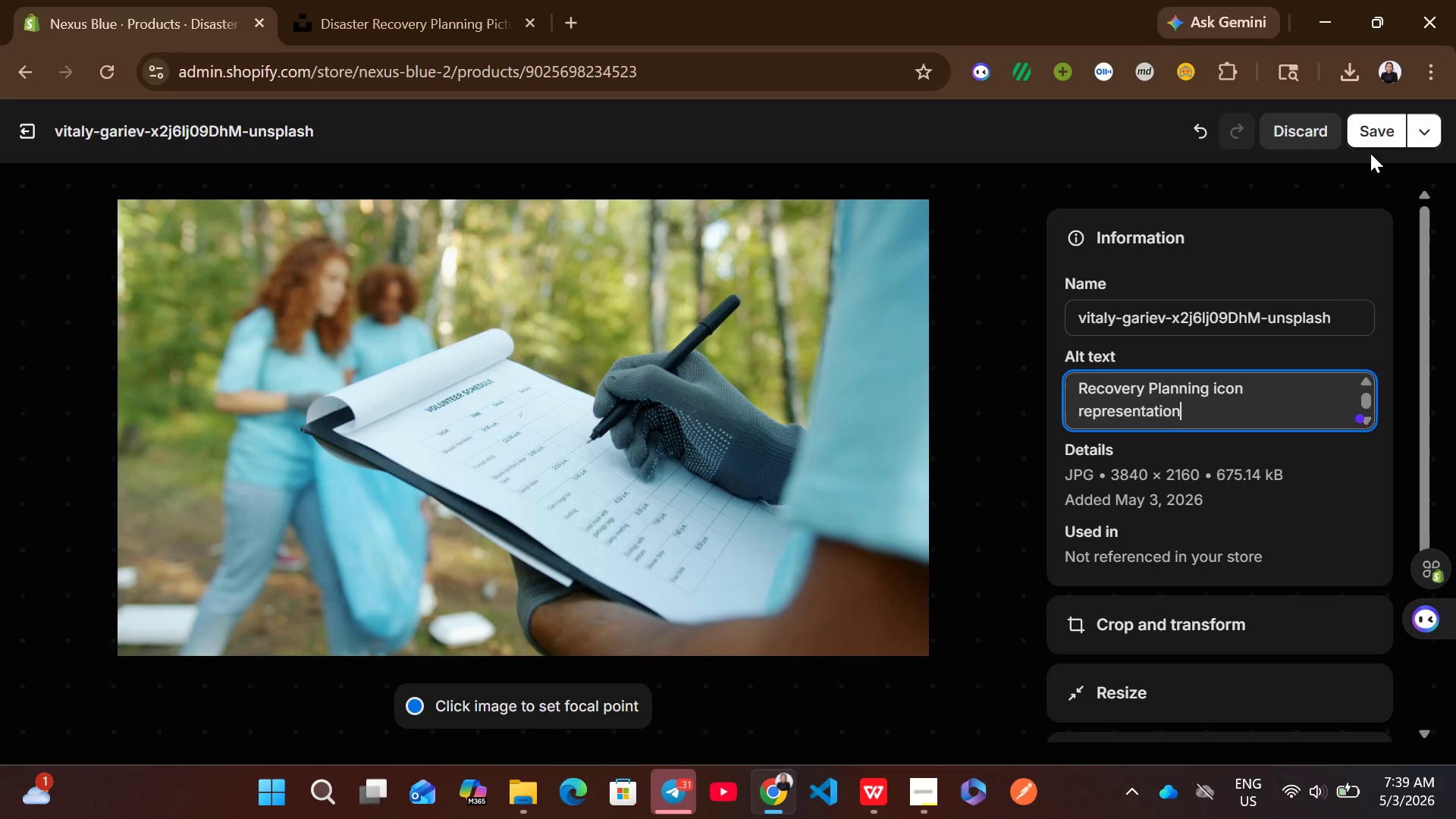 
left_click([1371, 143])
 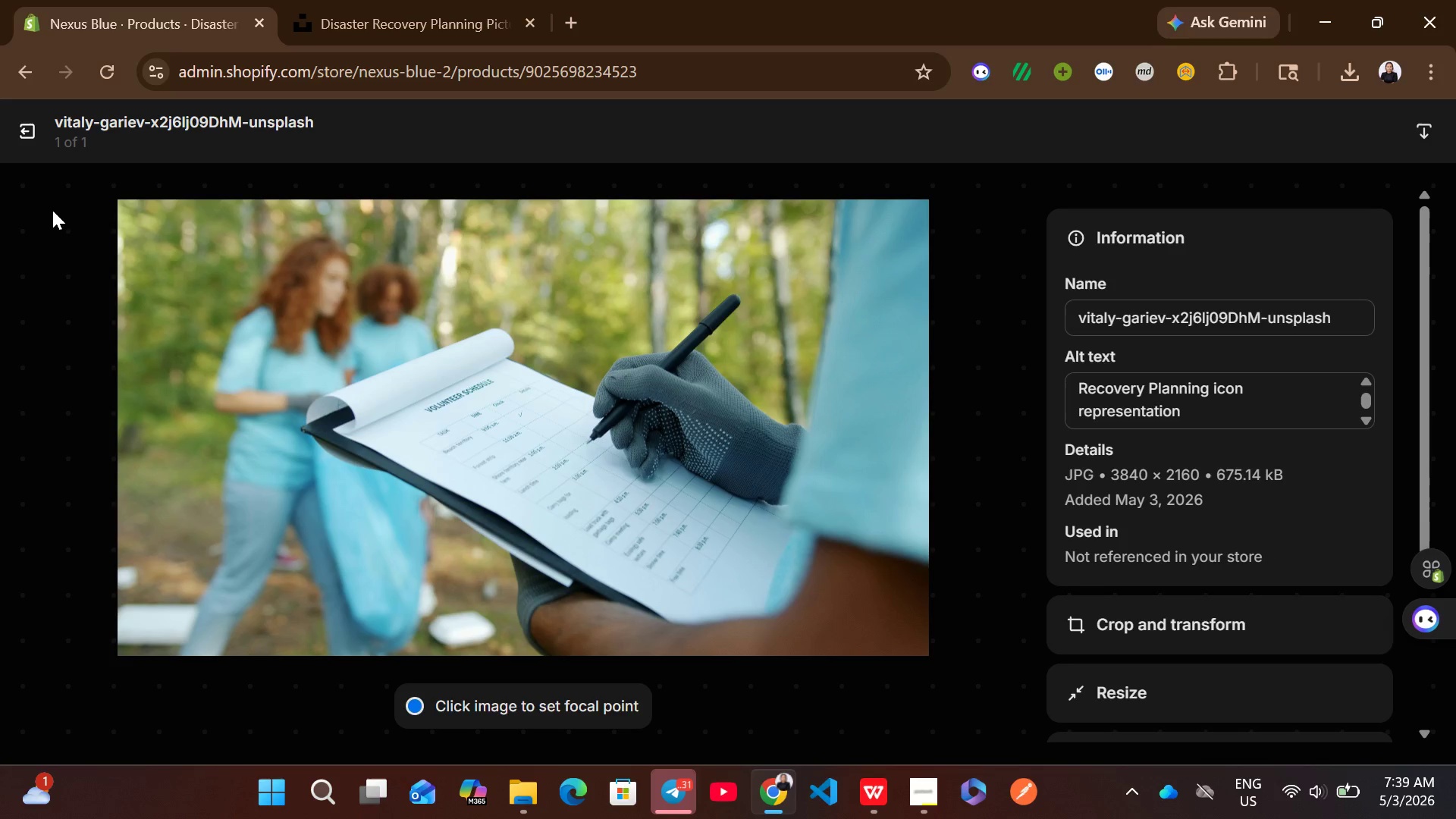 
left_click([27, 142])
 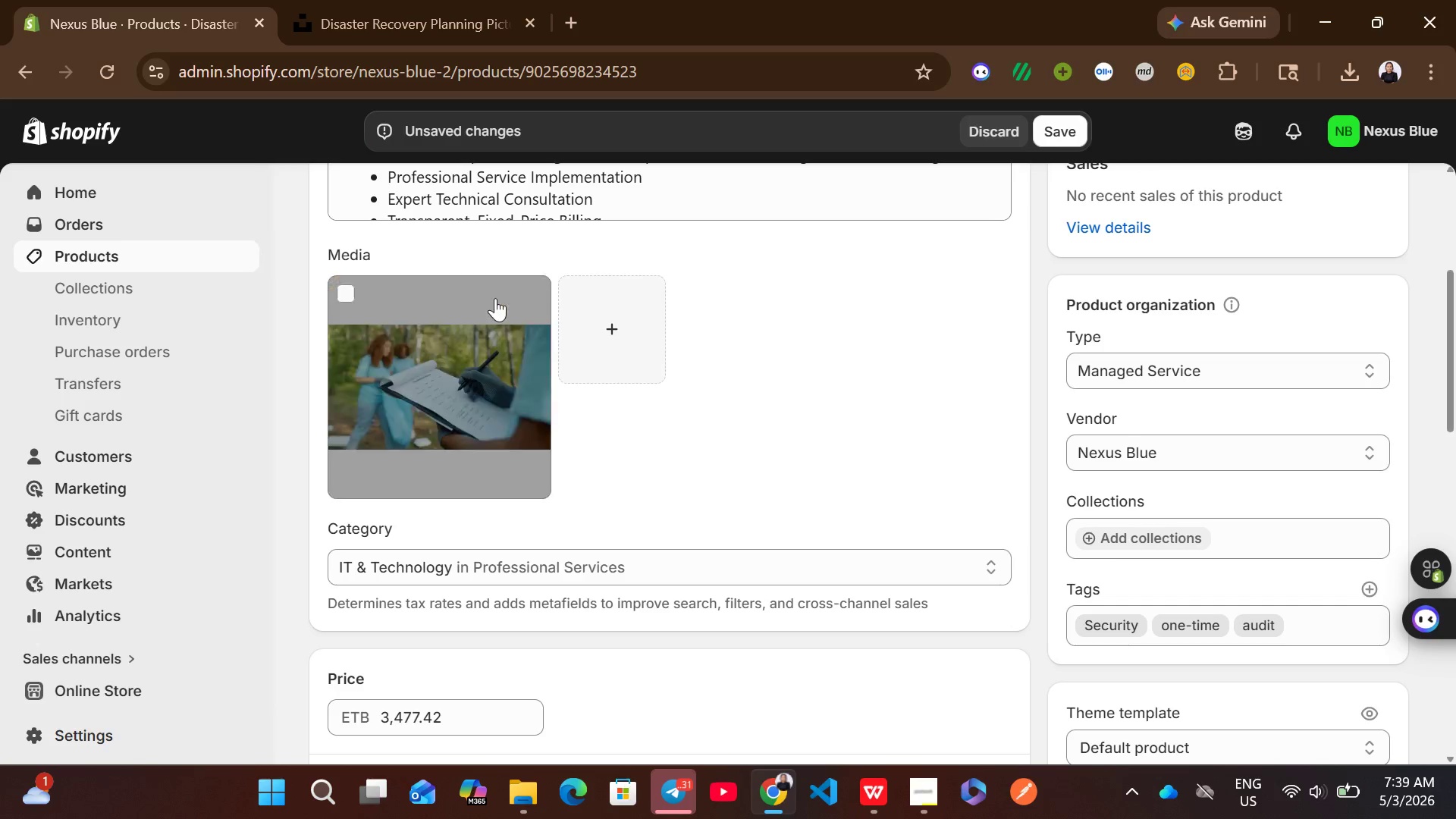 
wait(5.02)
 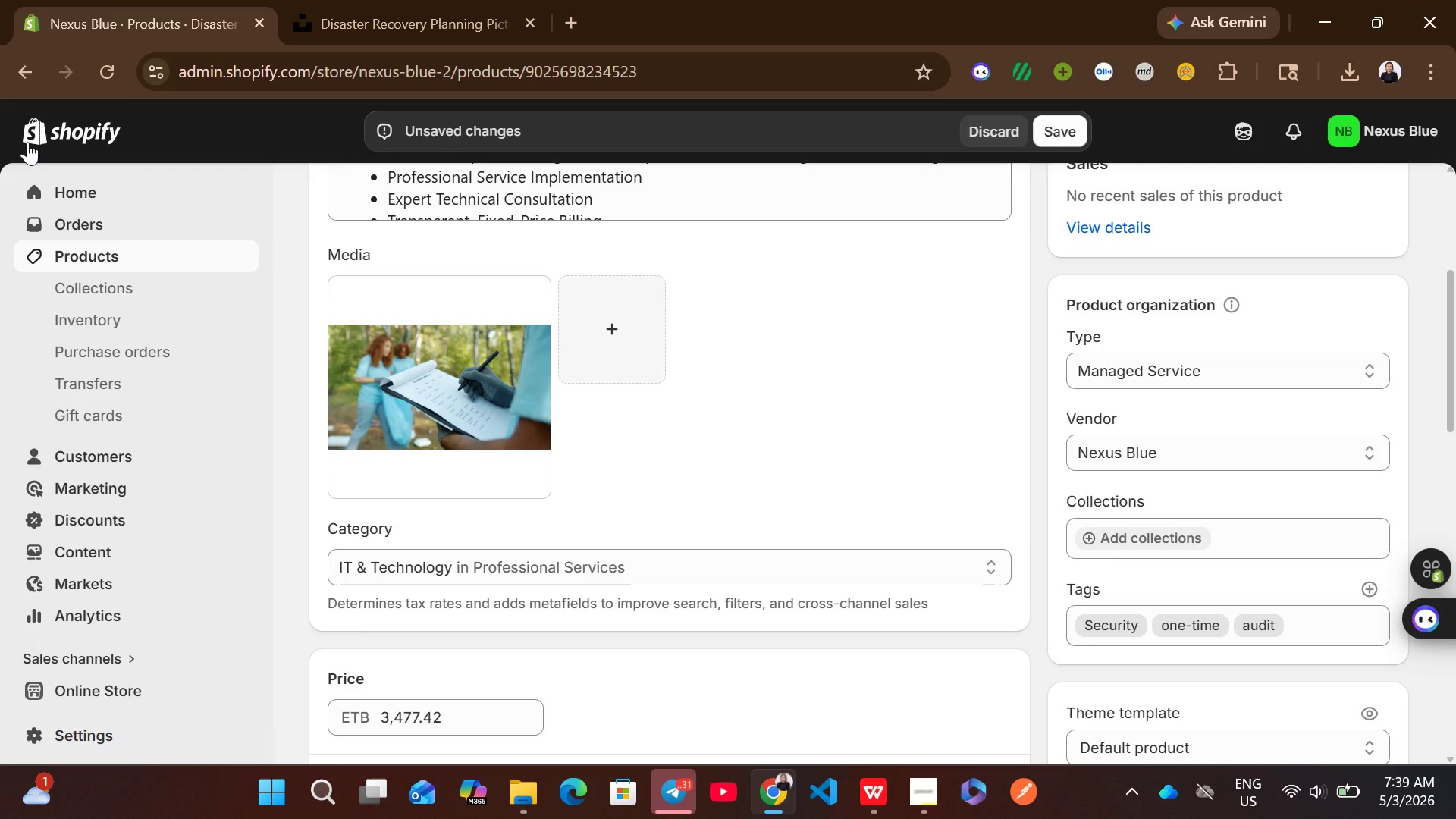 
left_click([1078, 135])
 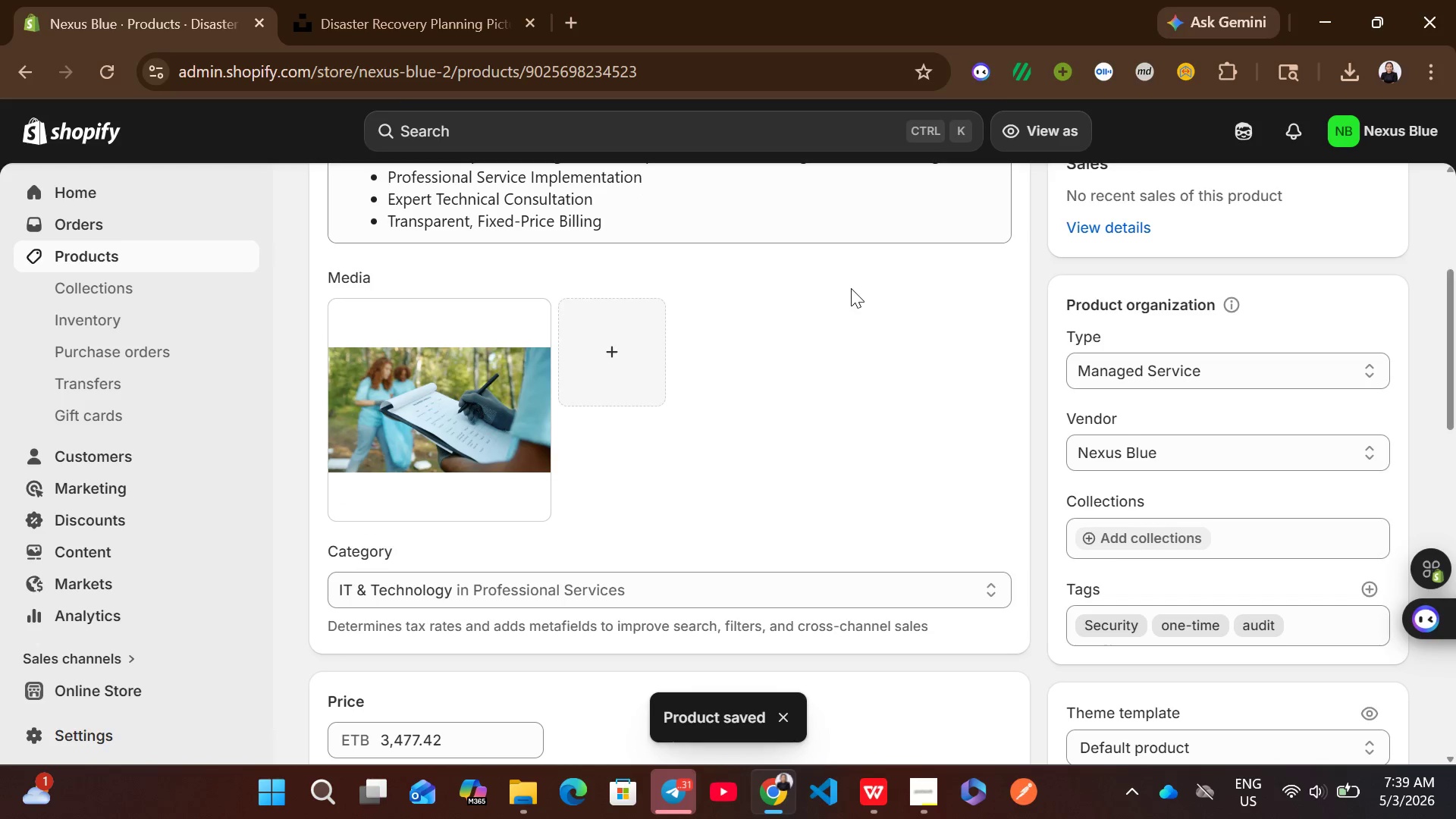 
wait(7.61)
 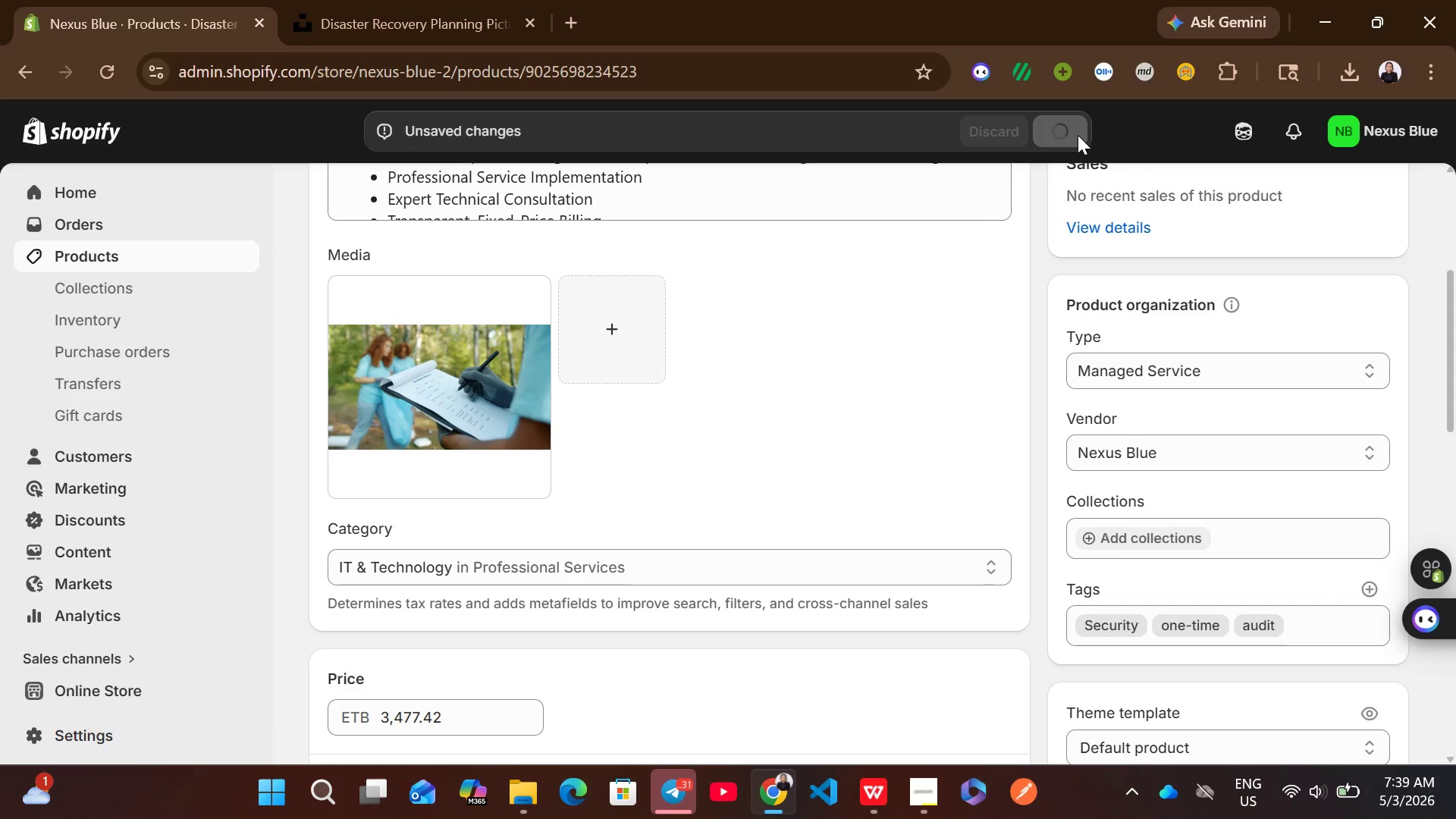 
left_click([210, 264])
 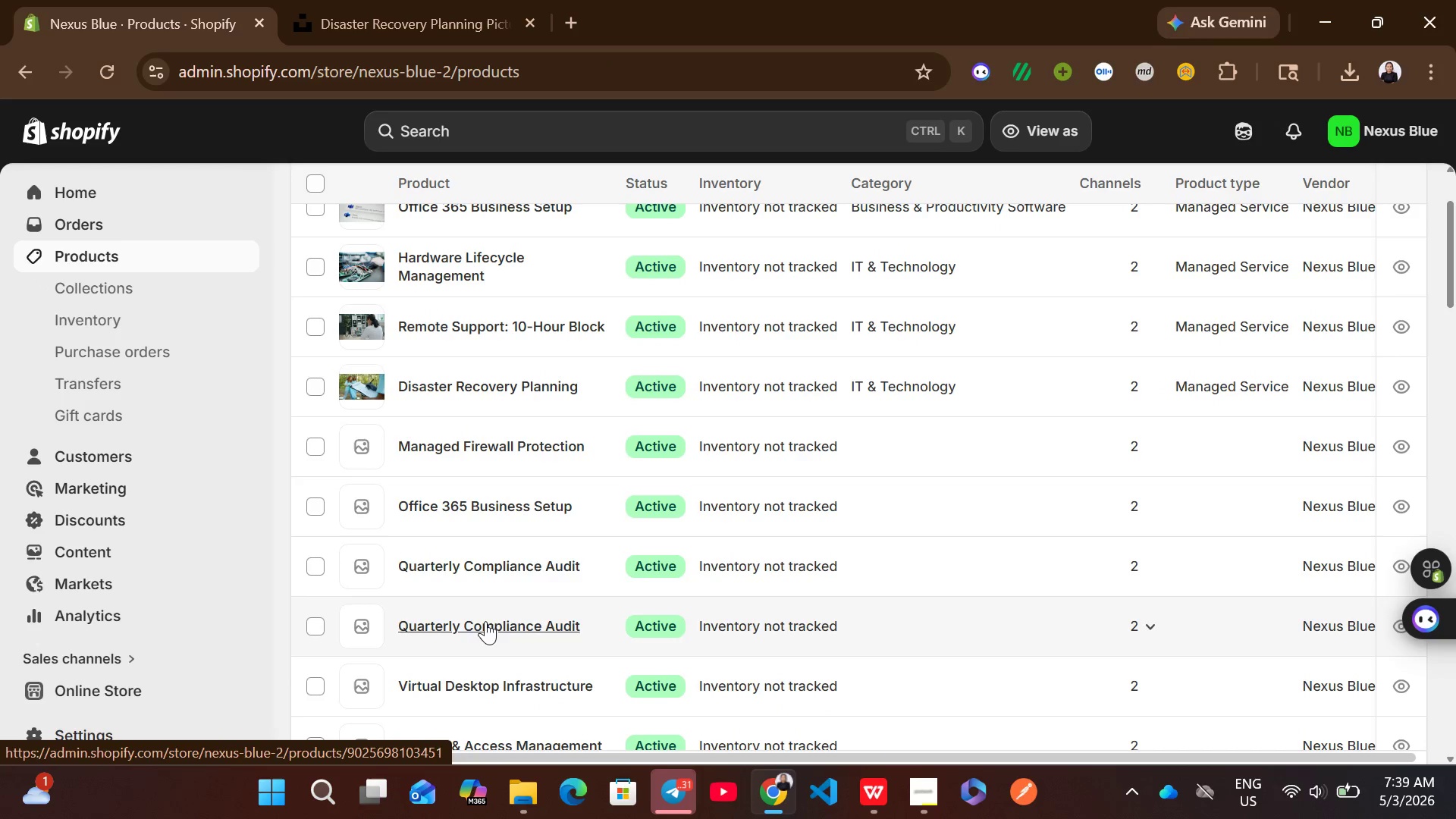 
wait(5.36)
 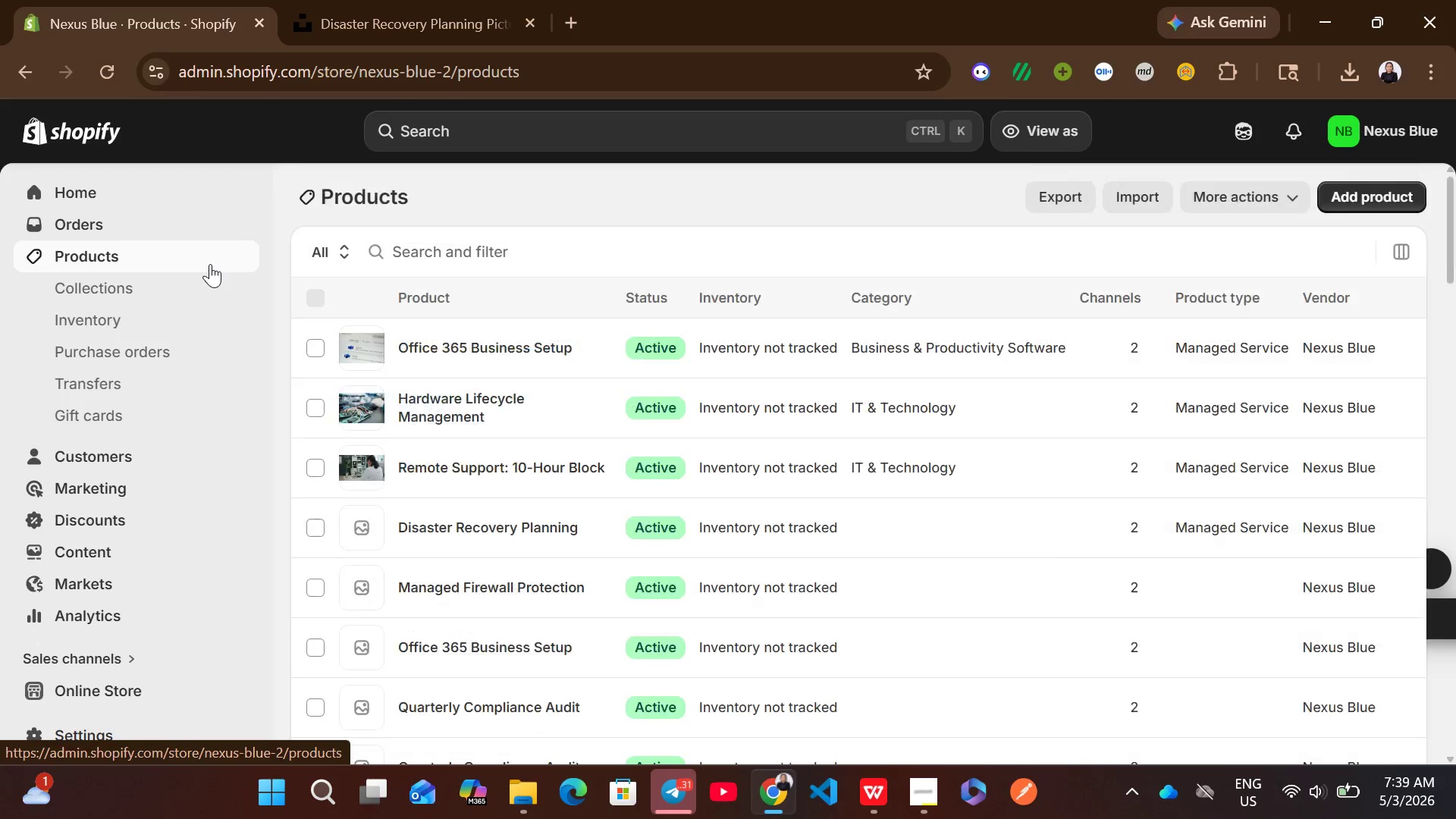 
left_click([830, 358])
 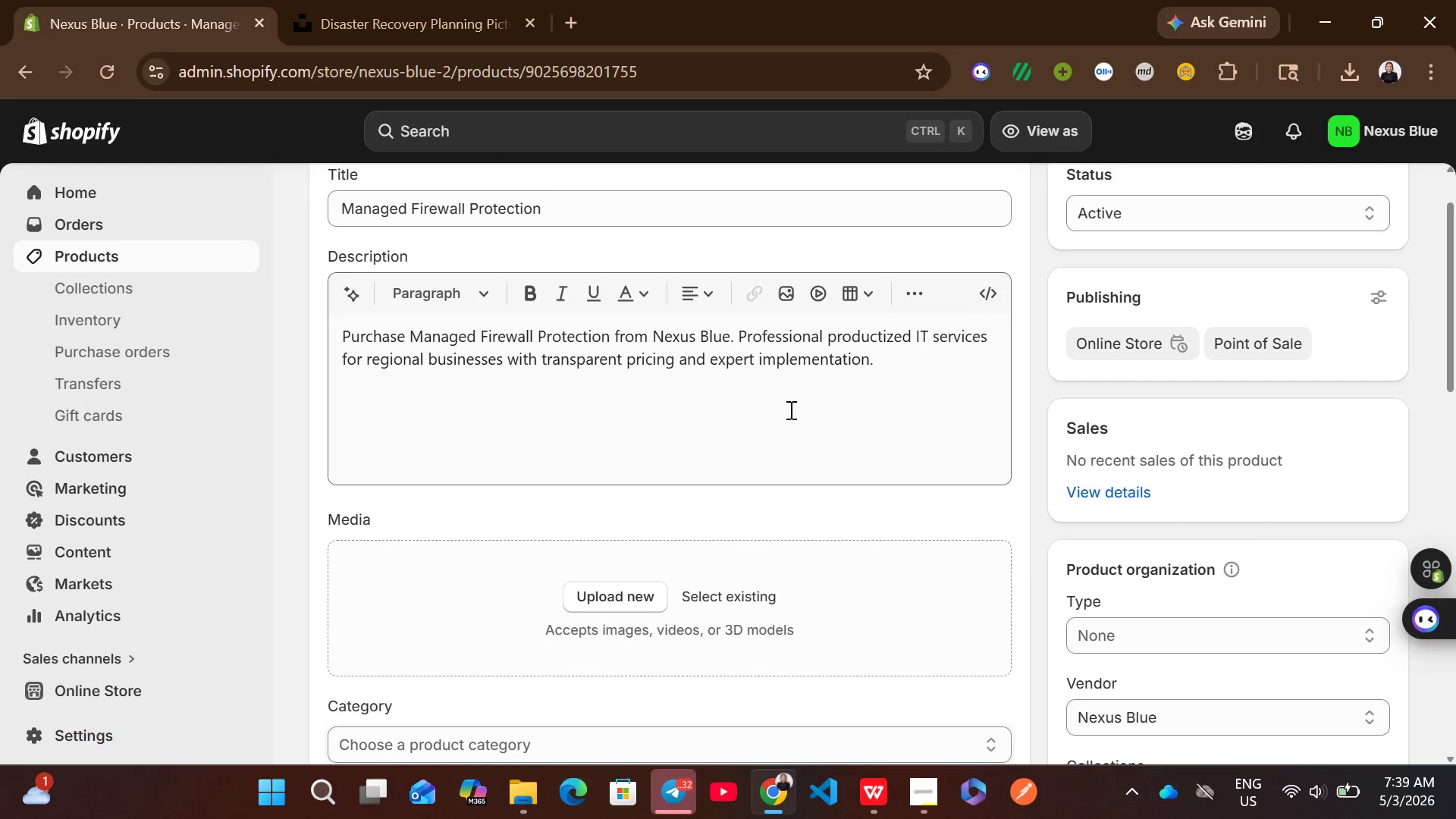 
wait(6.23)
 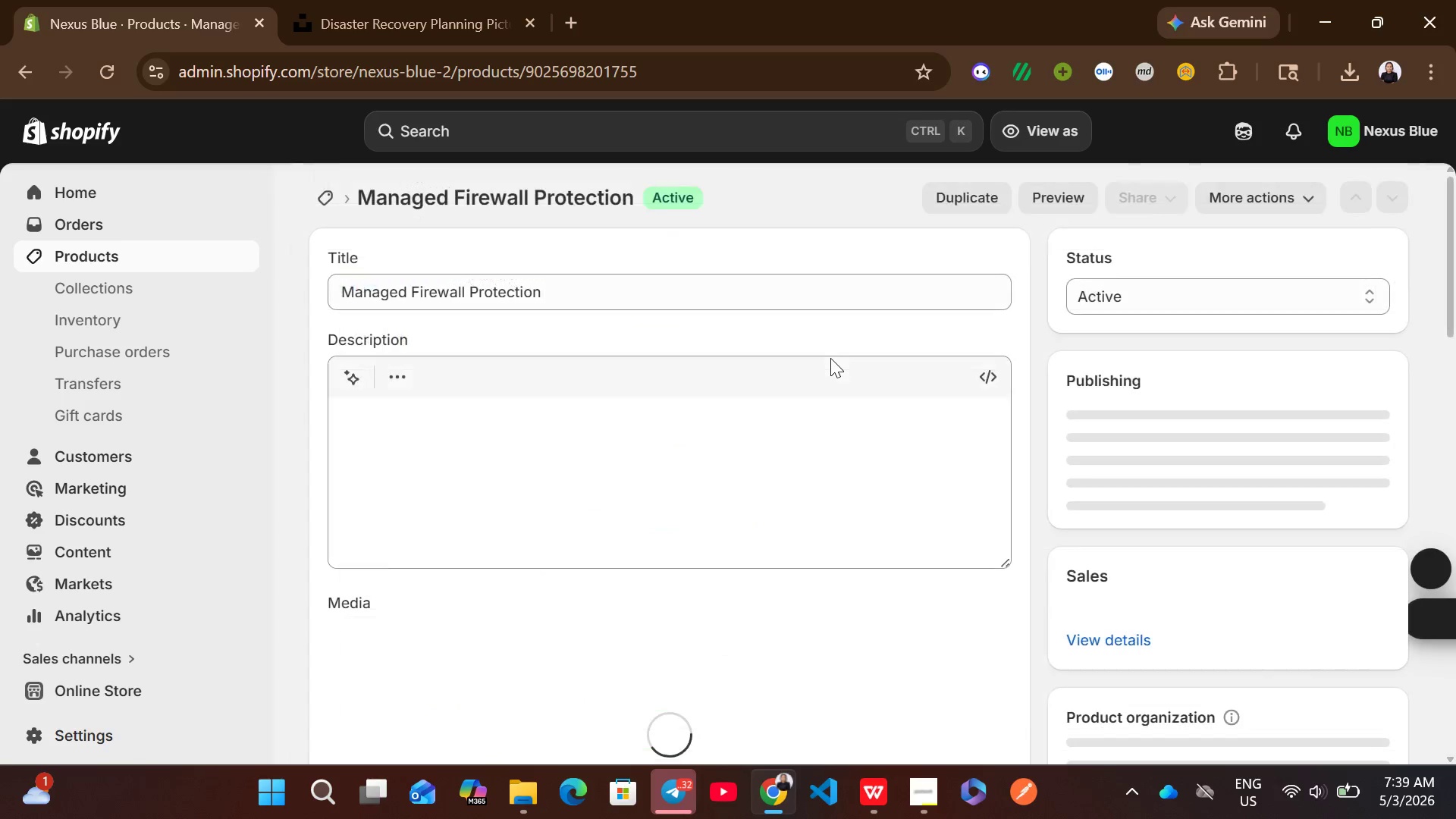 
left_click([881, 805])
 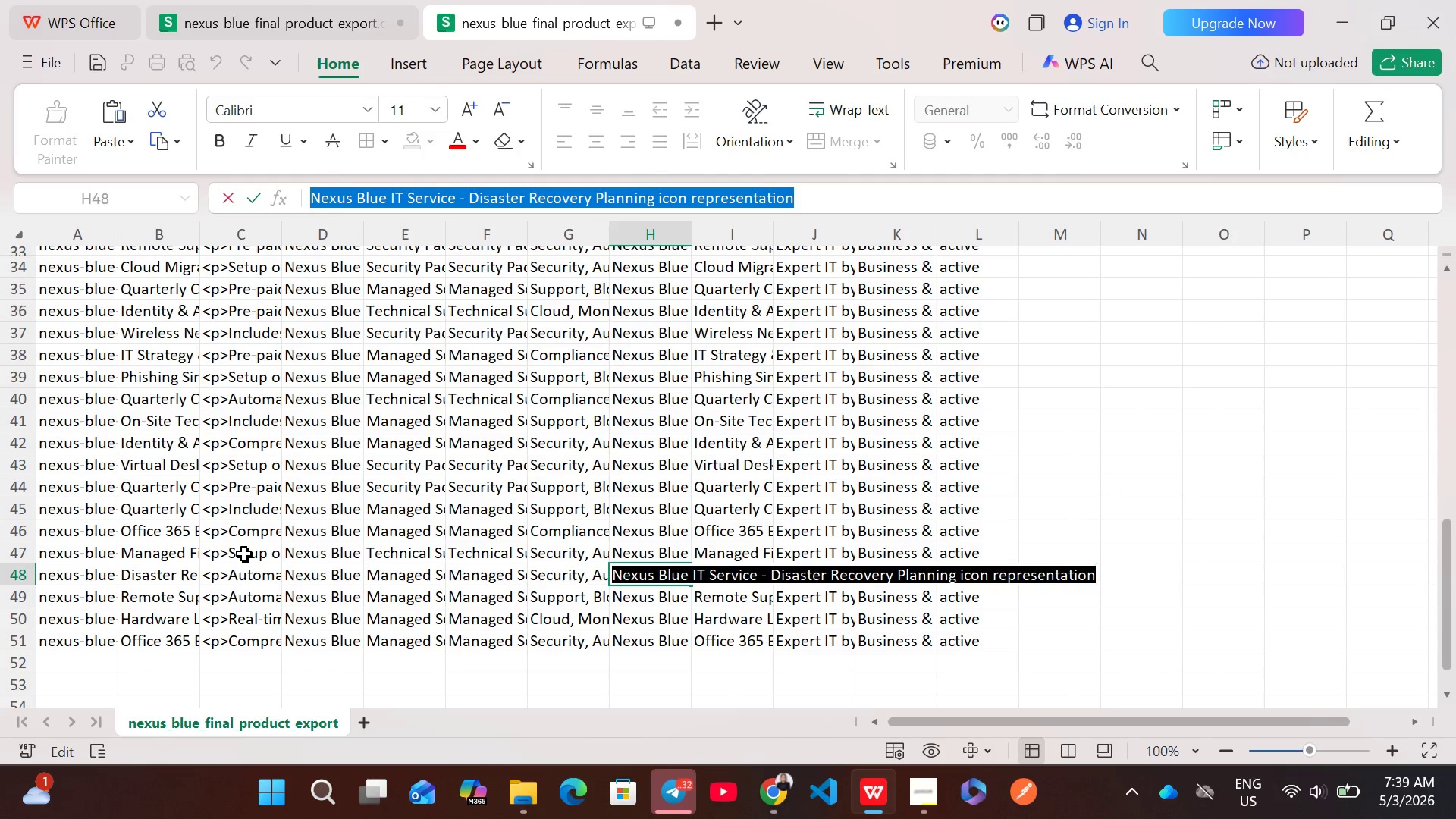 
double_click([244, 554])
 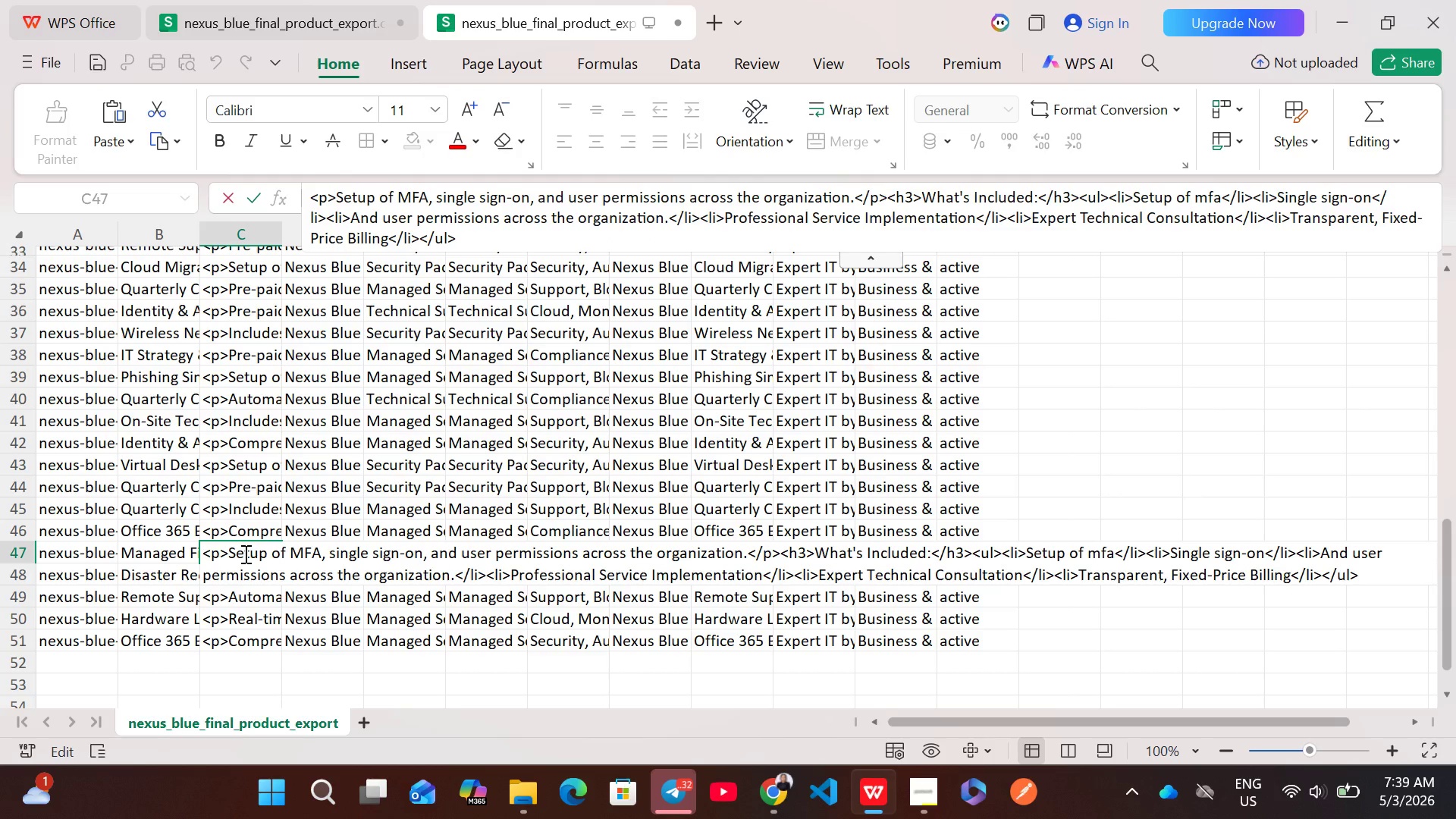 
key(Control+A)
 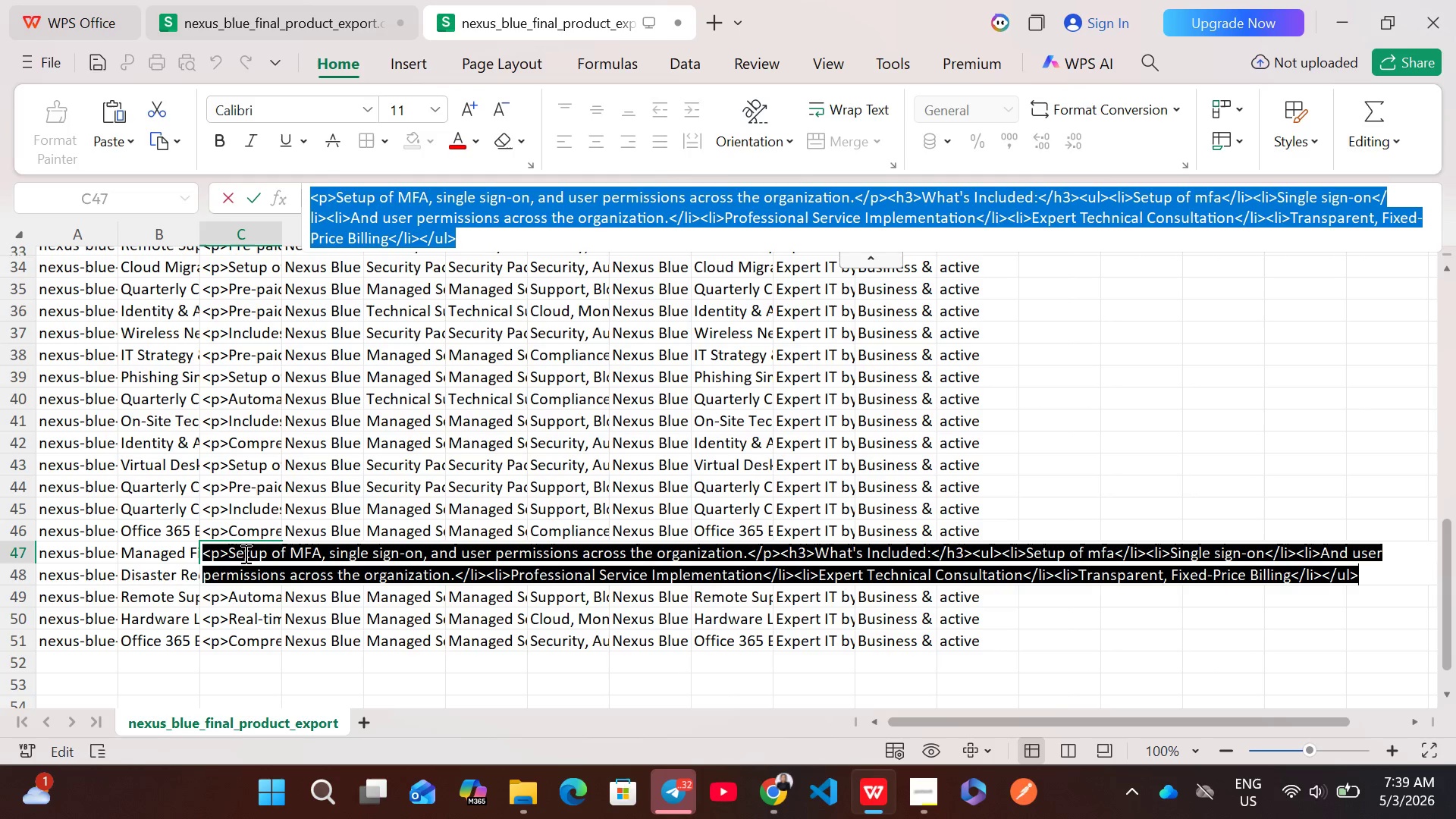 
key(Control+C)
 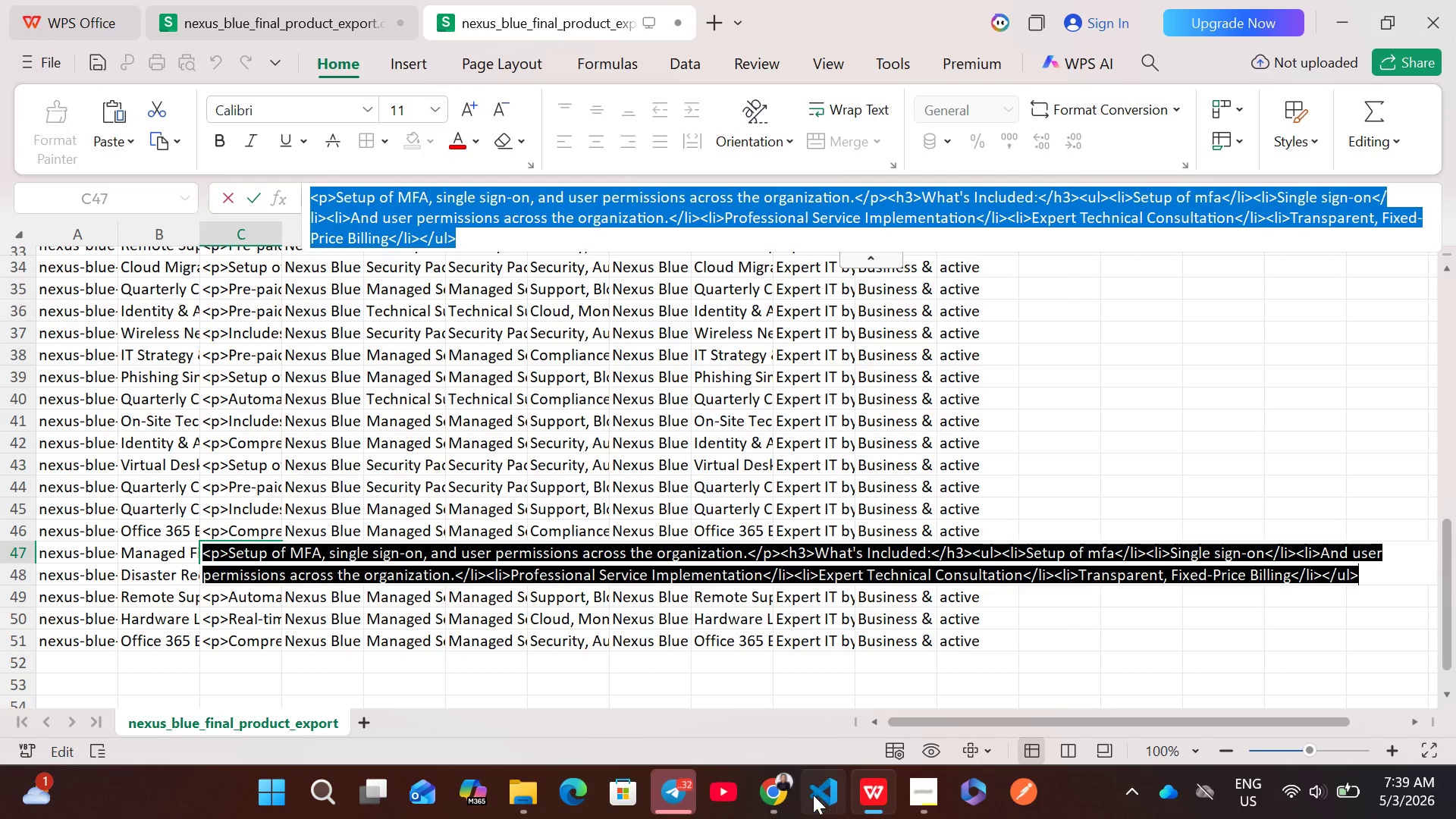 
left_click([767, 780])
 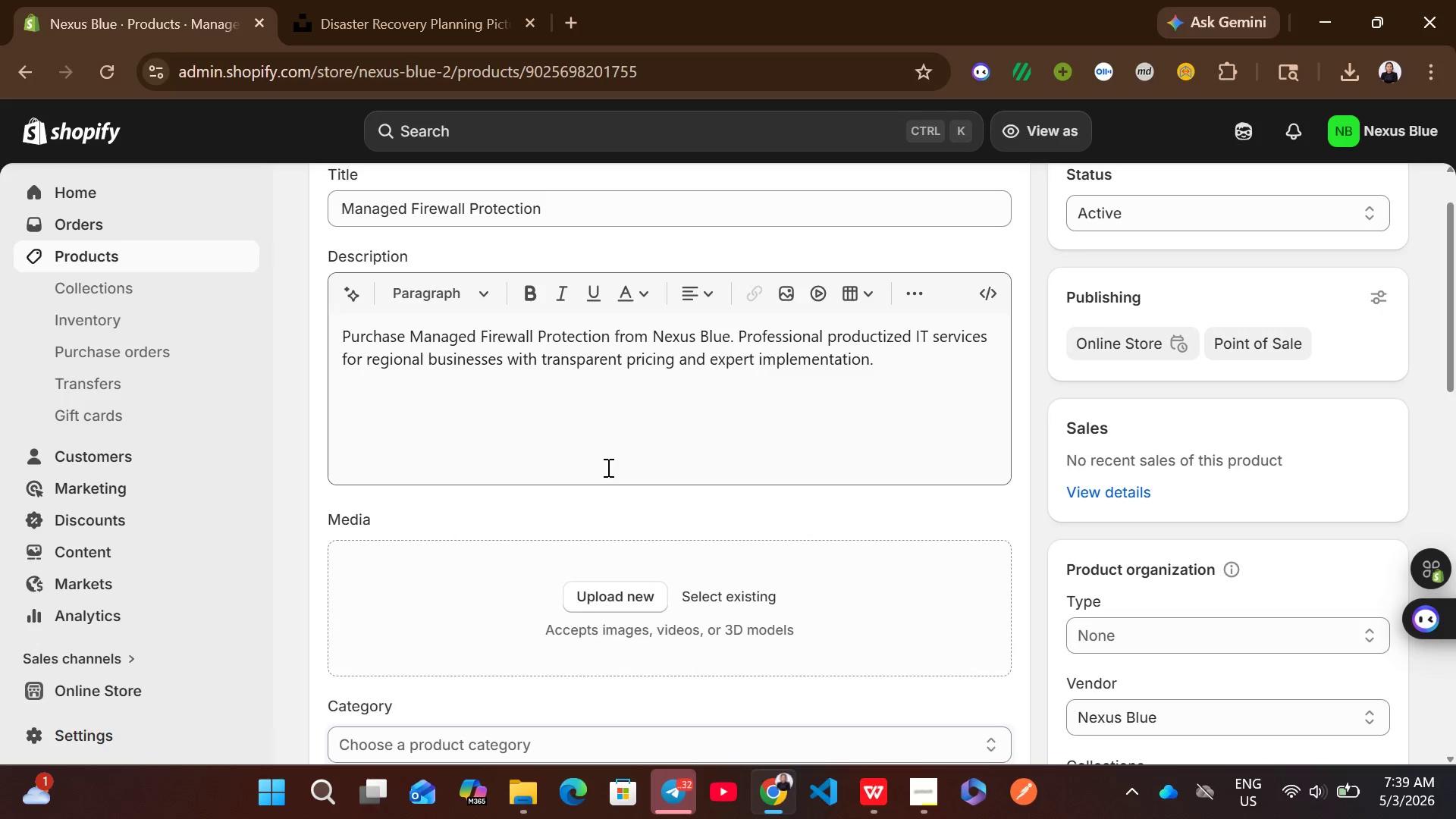 
left_click([593, 447])
 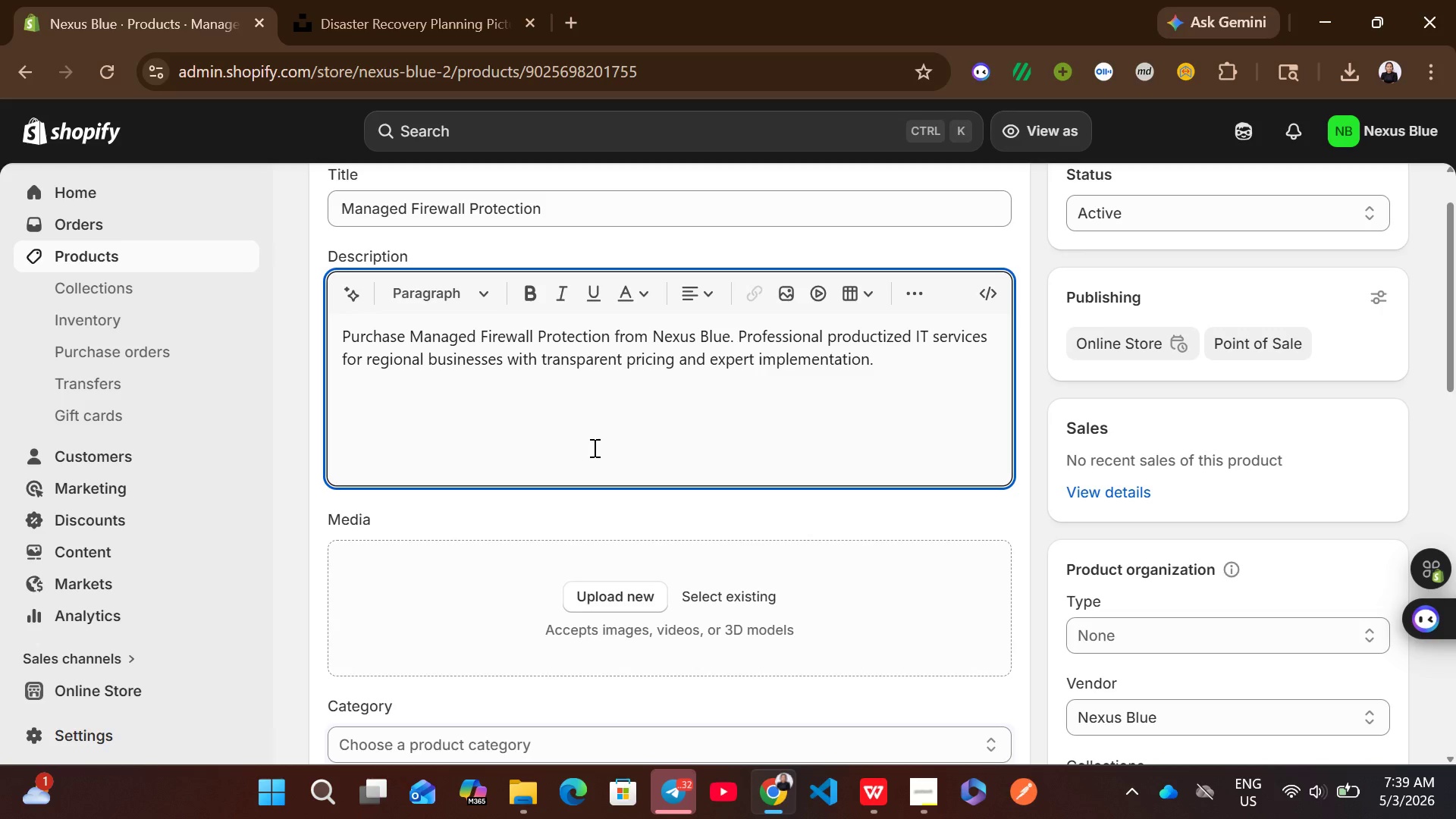 
key(Control+A)
 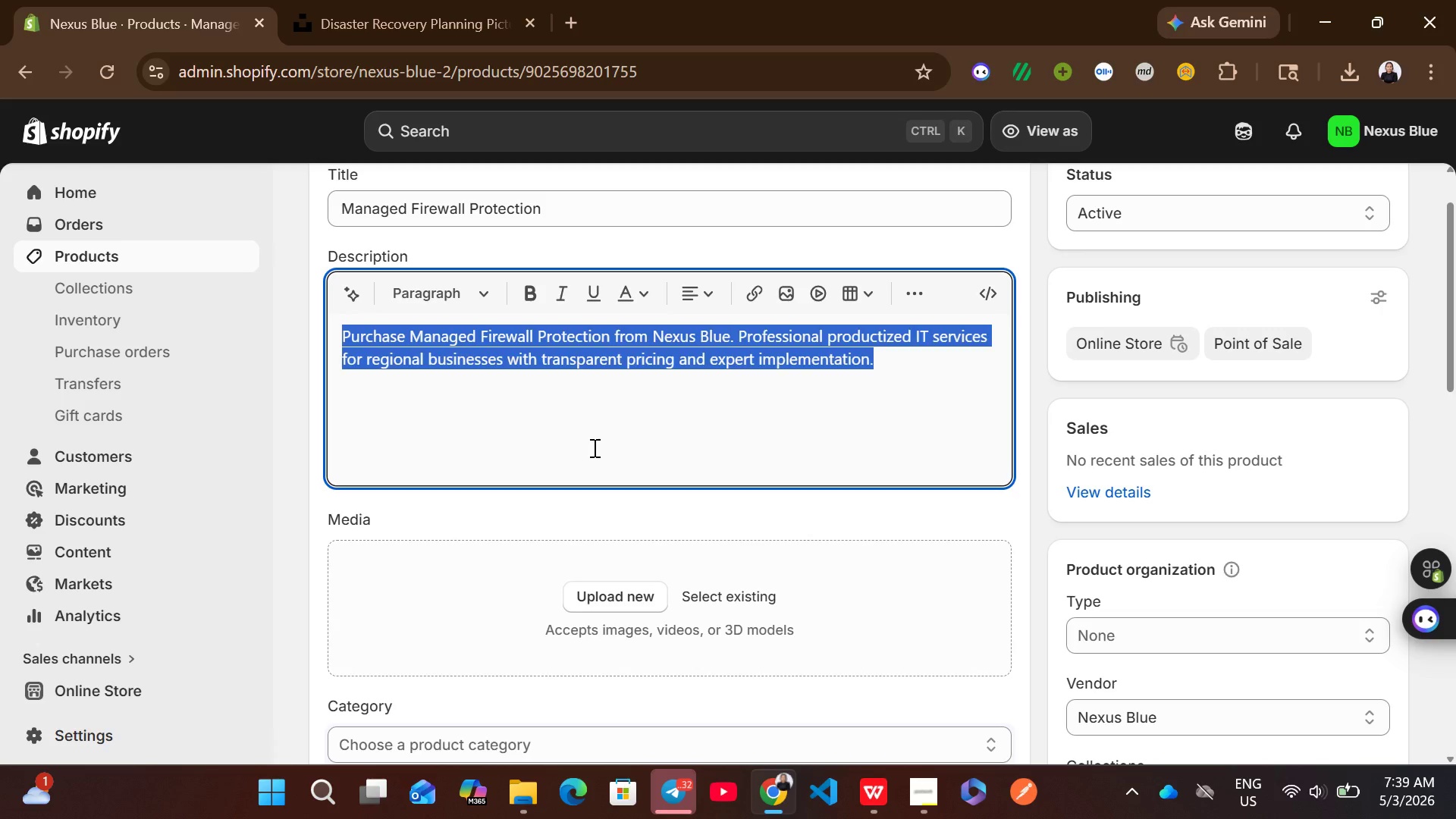 
key(Backspace)
 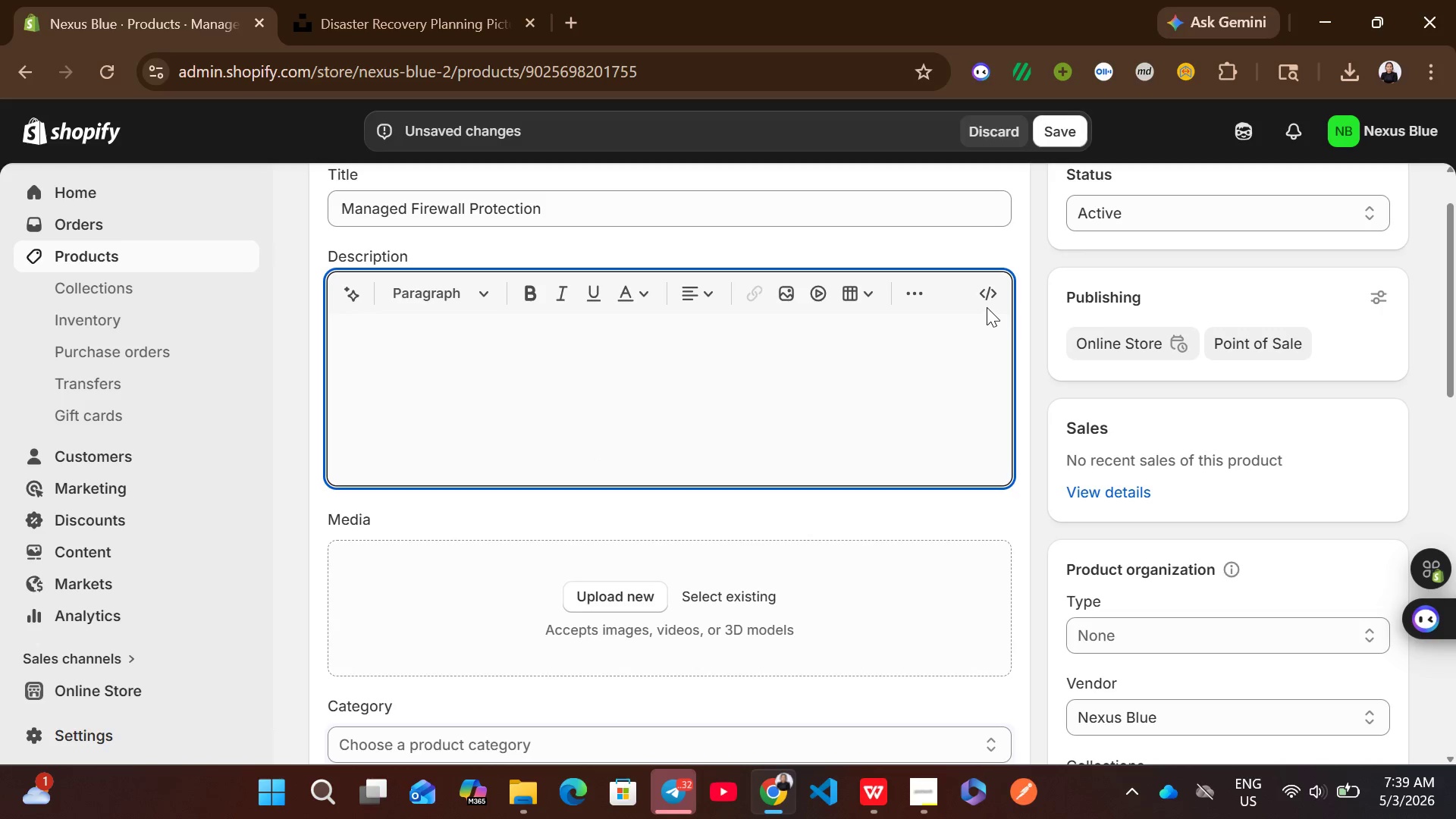 
left_click([981, 294])
 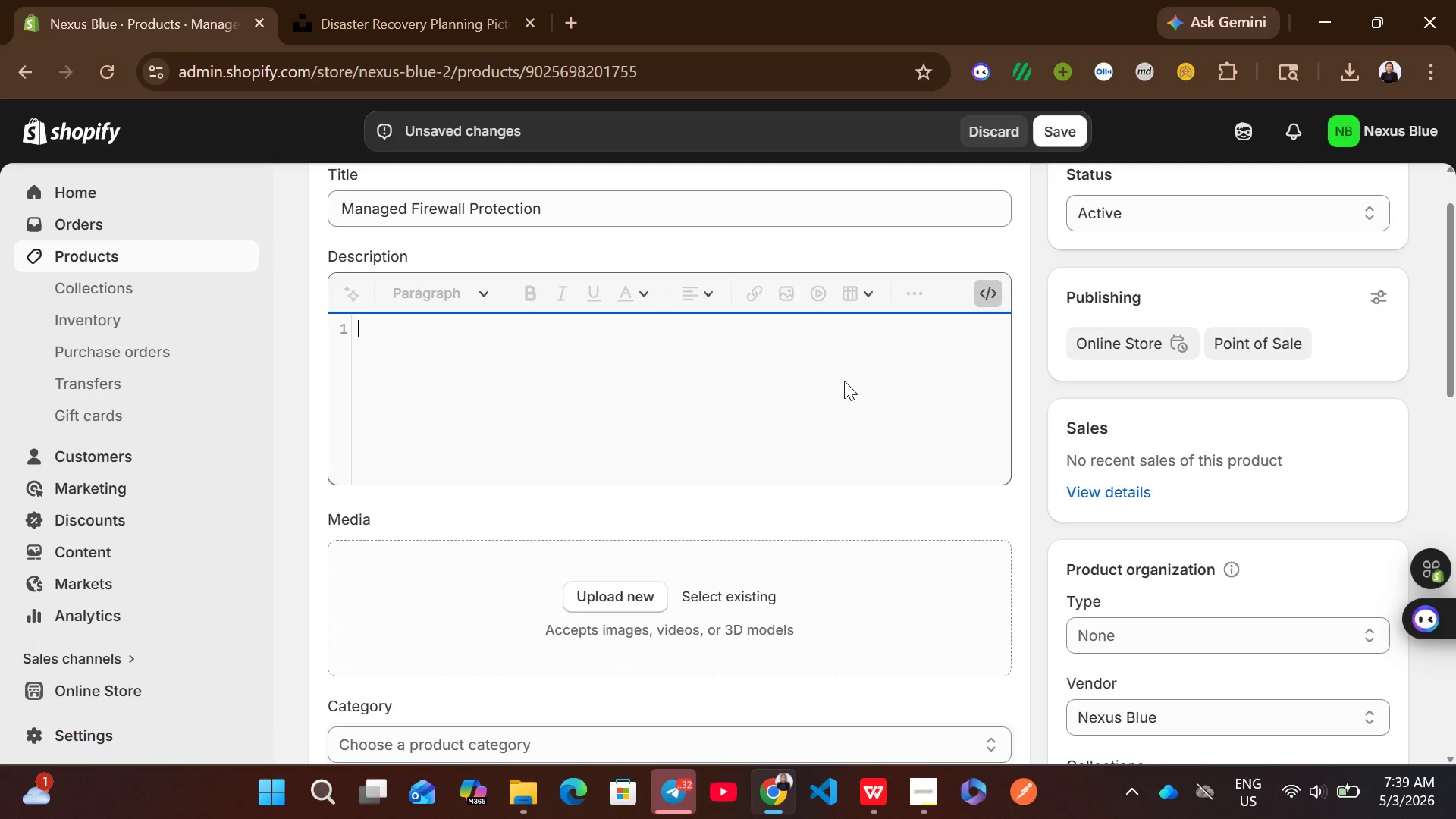 
left_click([844, 381])
 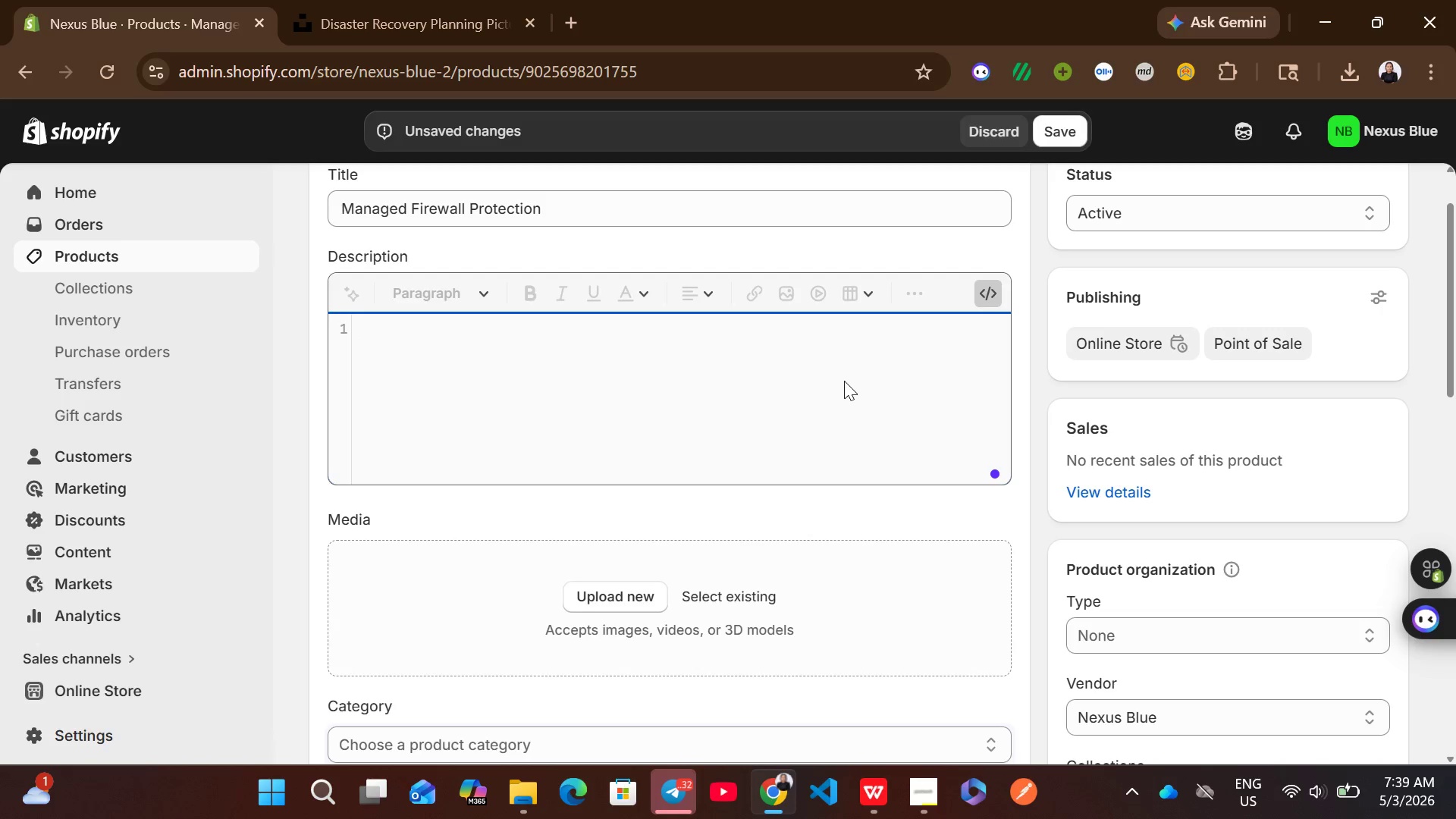 
key(Control+V)
 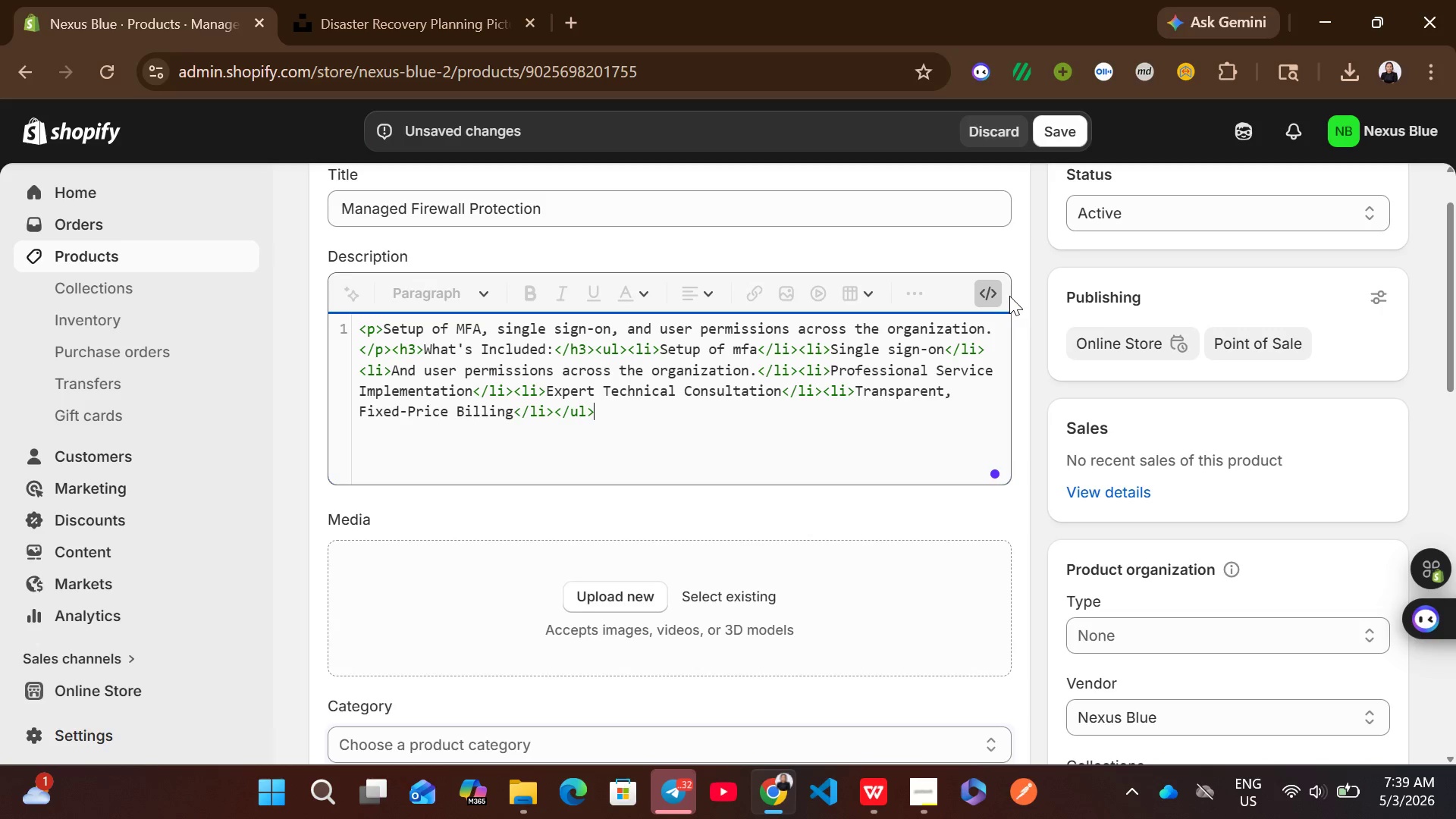 
left_click([988, 298])
 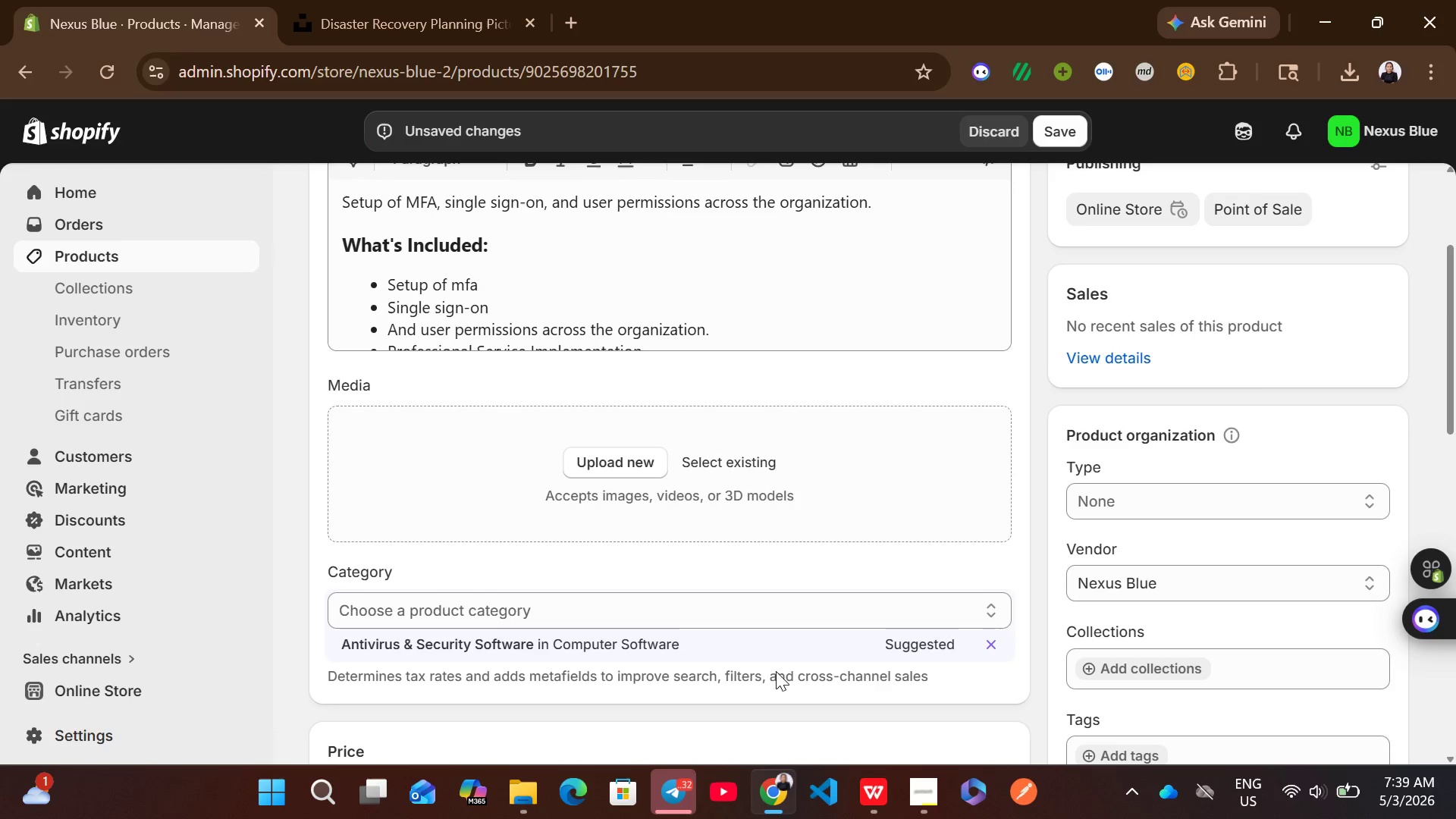 
left_click([760, 651])
 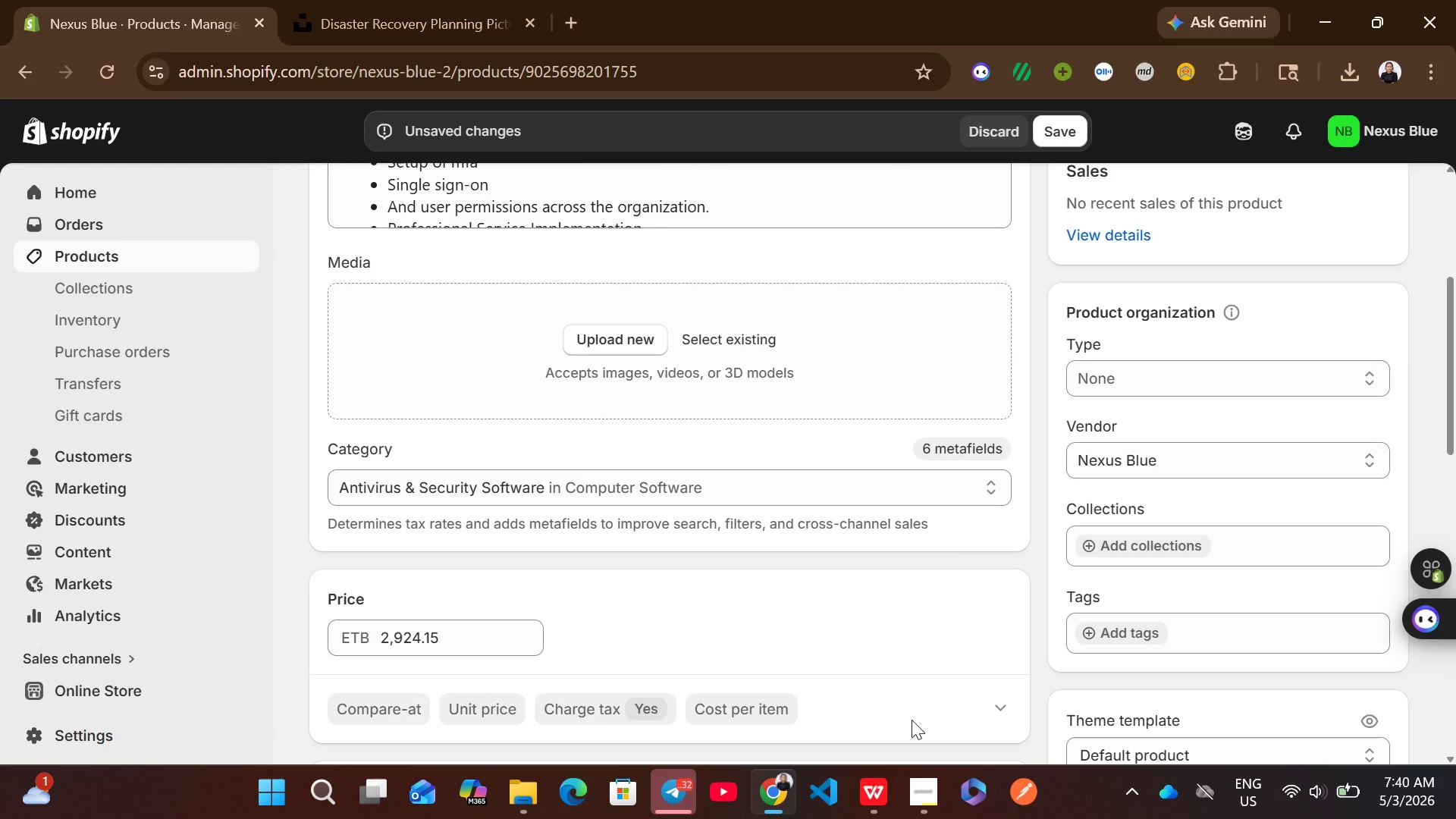 
left_click([871, 795])
 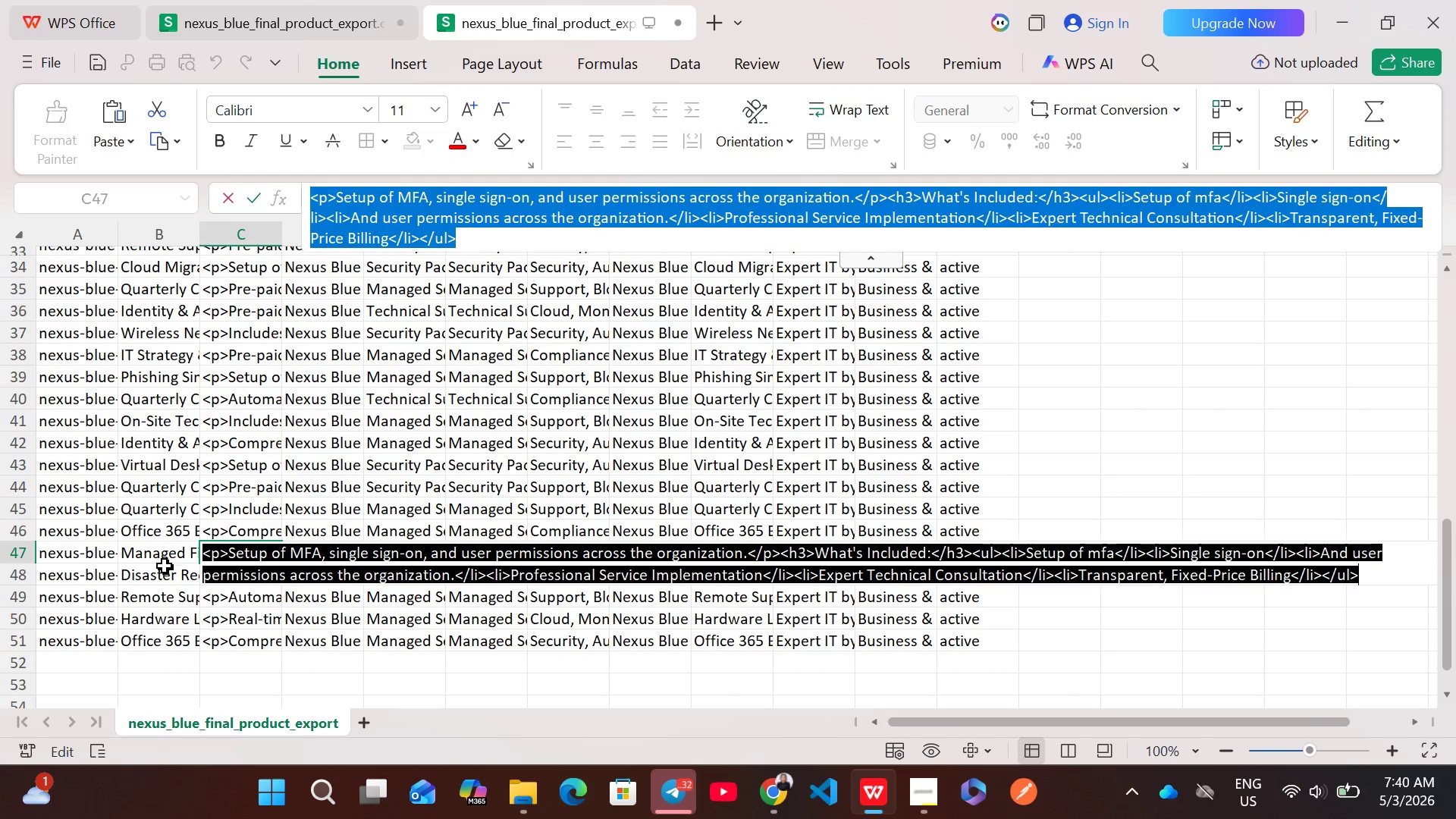 
left_click([163, 558])
 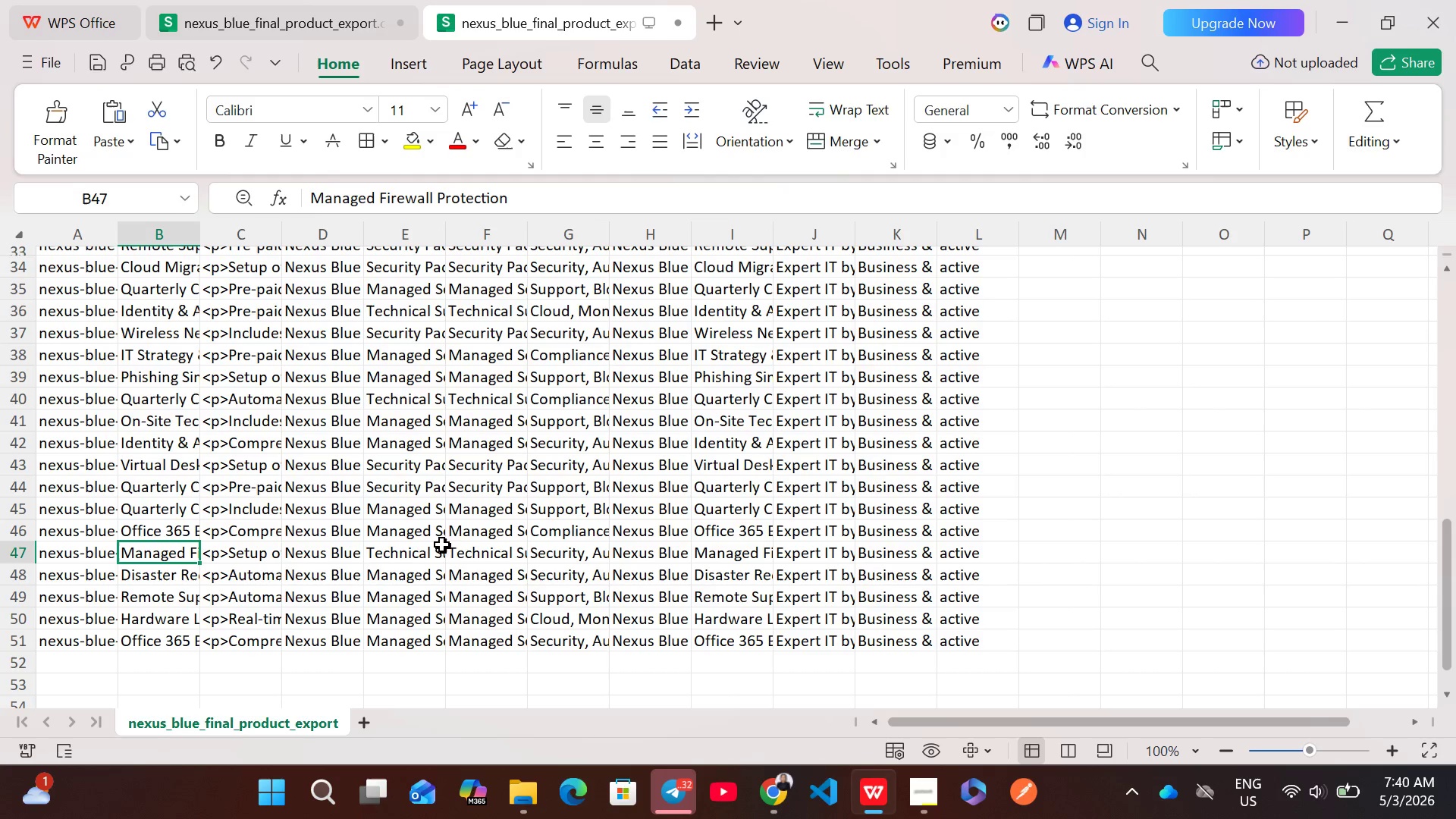 
left_click([398, 558])
 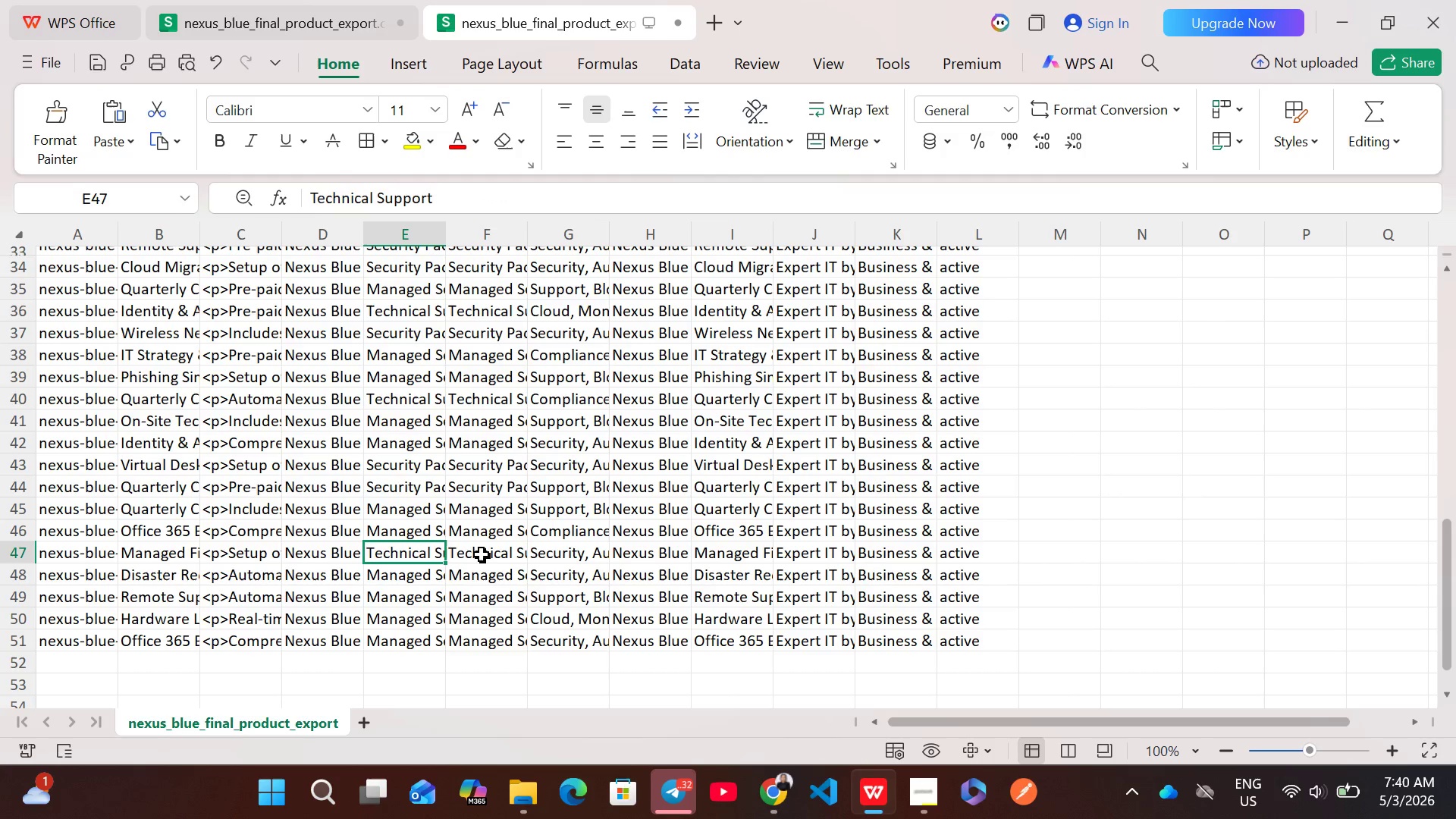 
left_click([482, 557])
 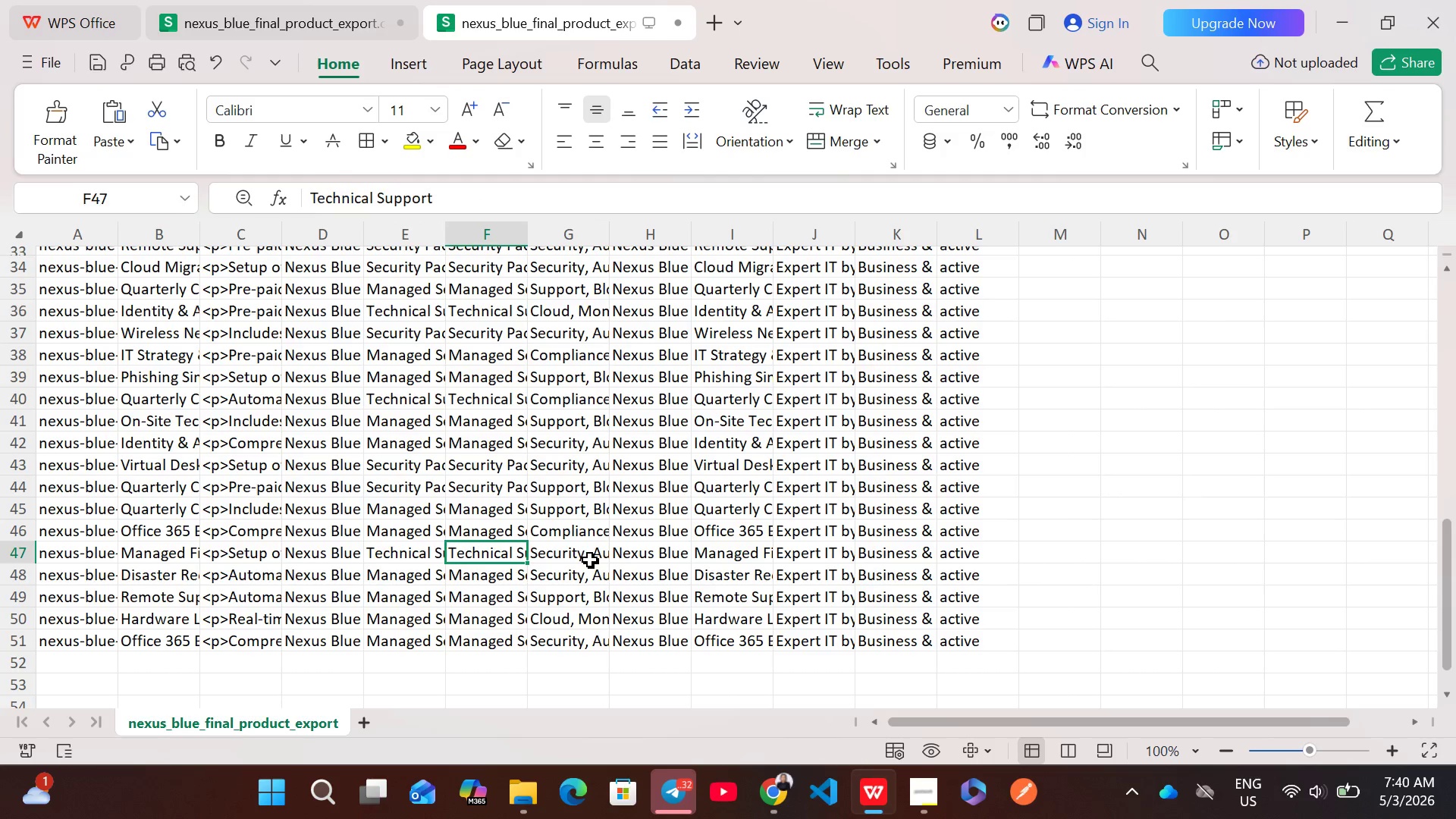 
double_click([590, 560])
 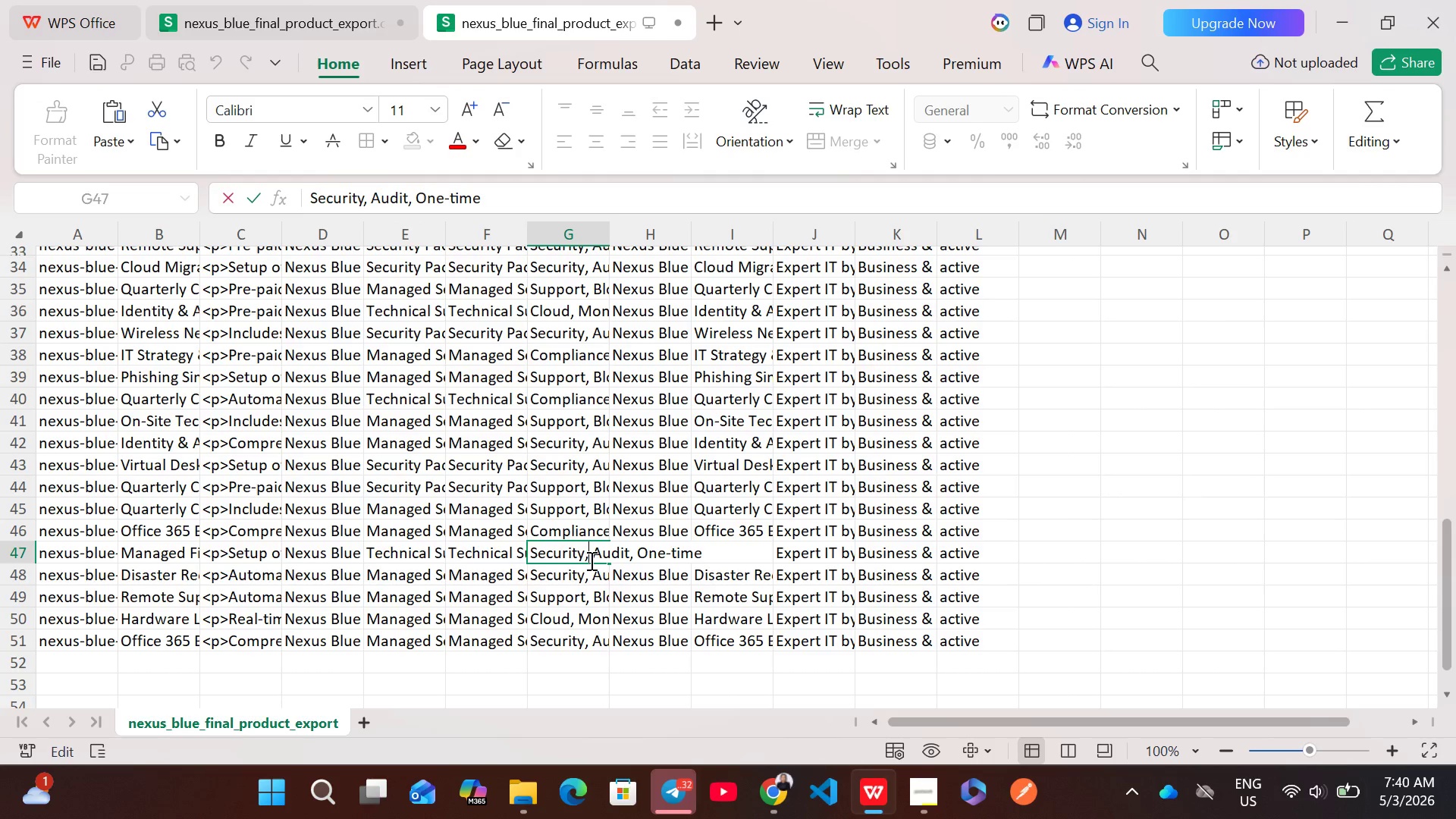 
key(Control+A)
 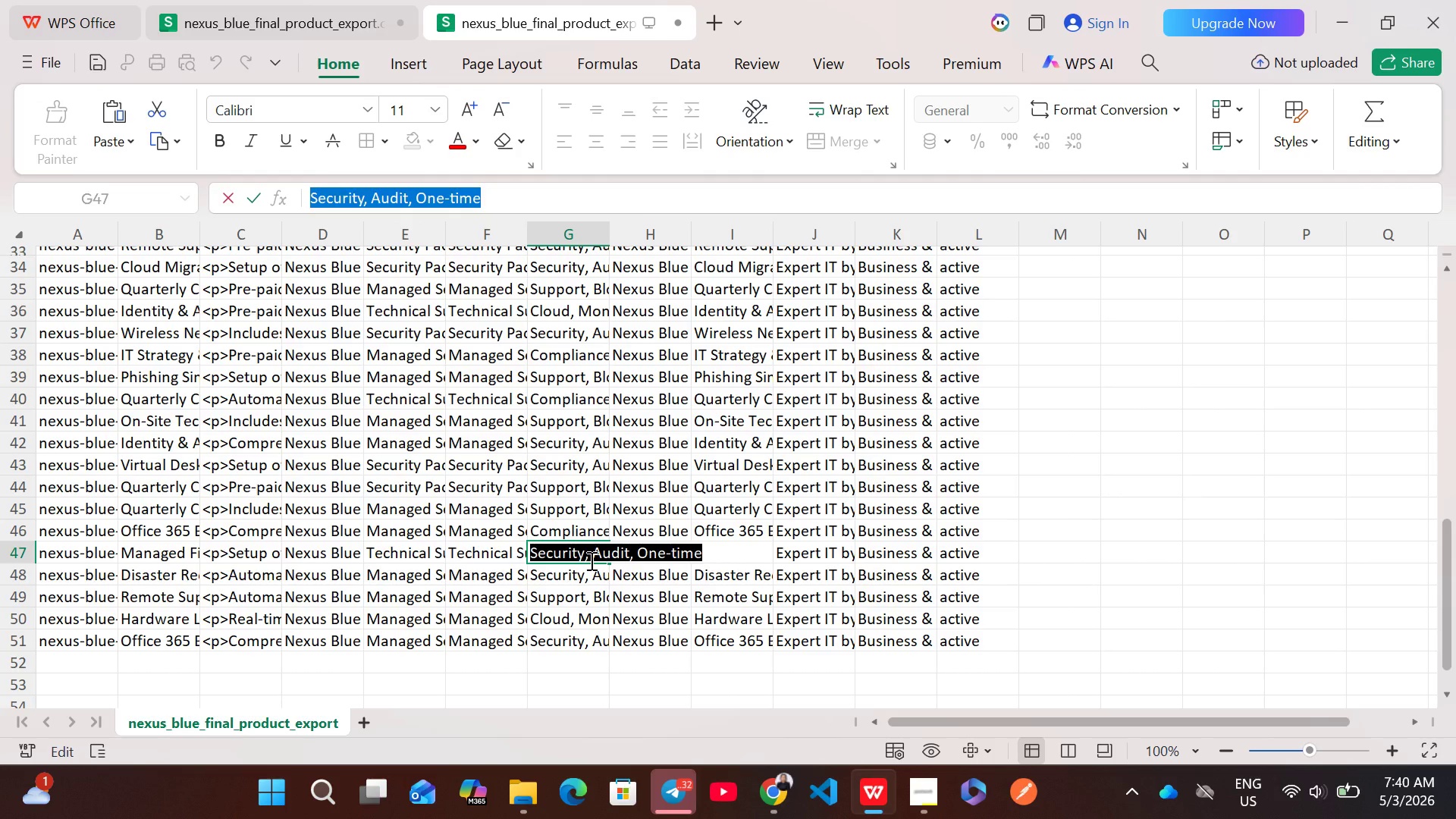 
key(Control+C)
 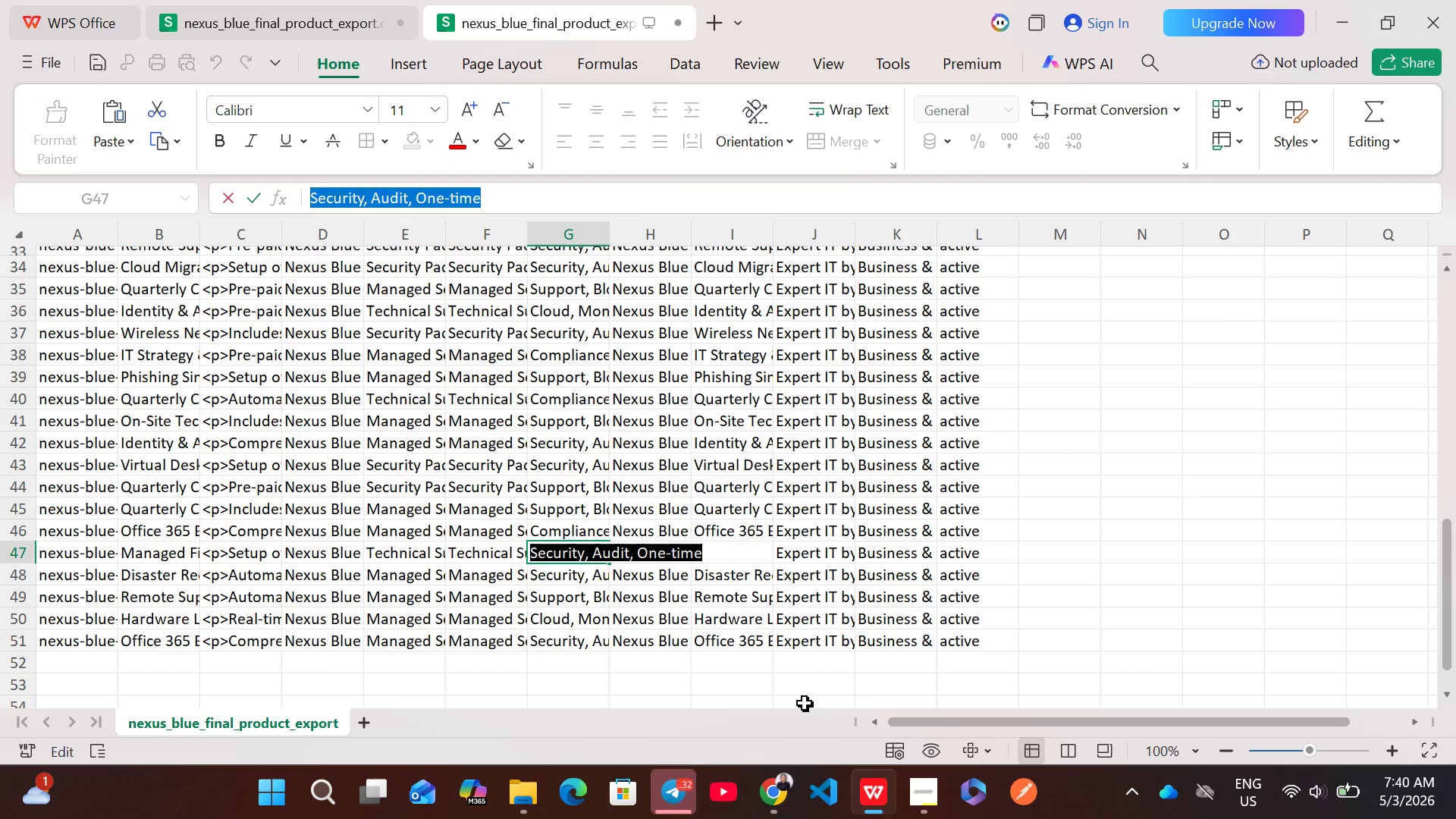 
left_click([774, 803])
 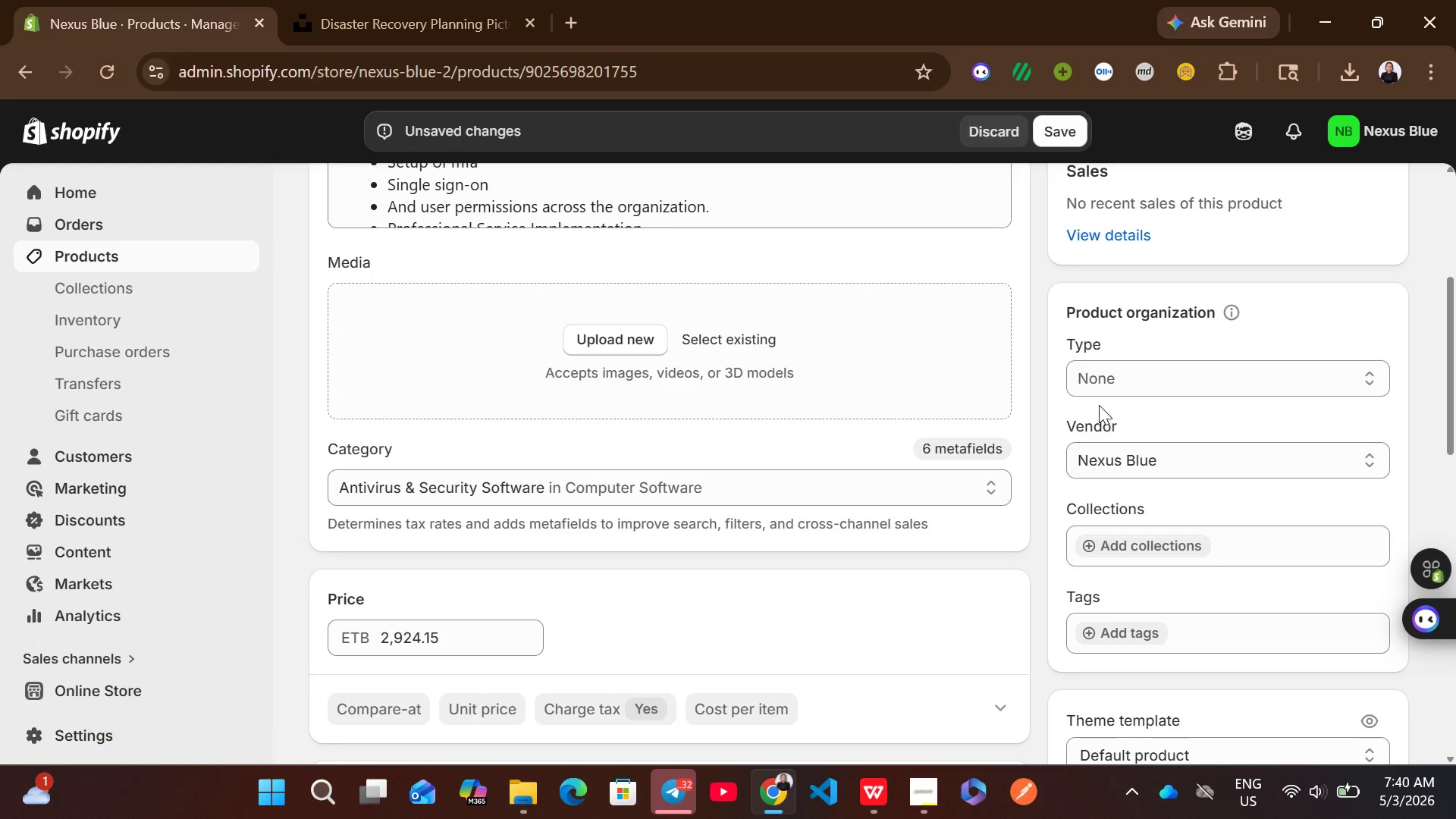 
left_click([1106, 384])
 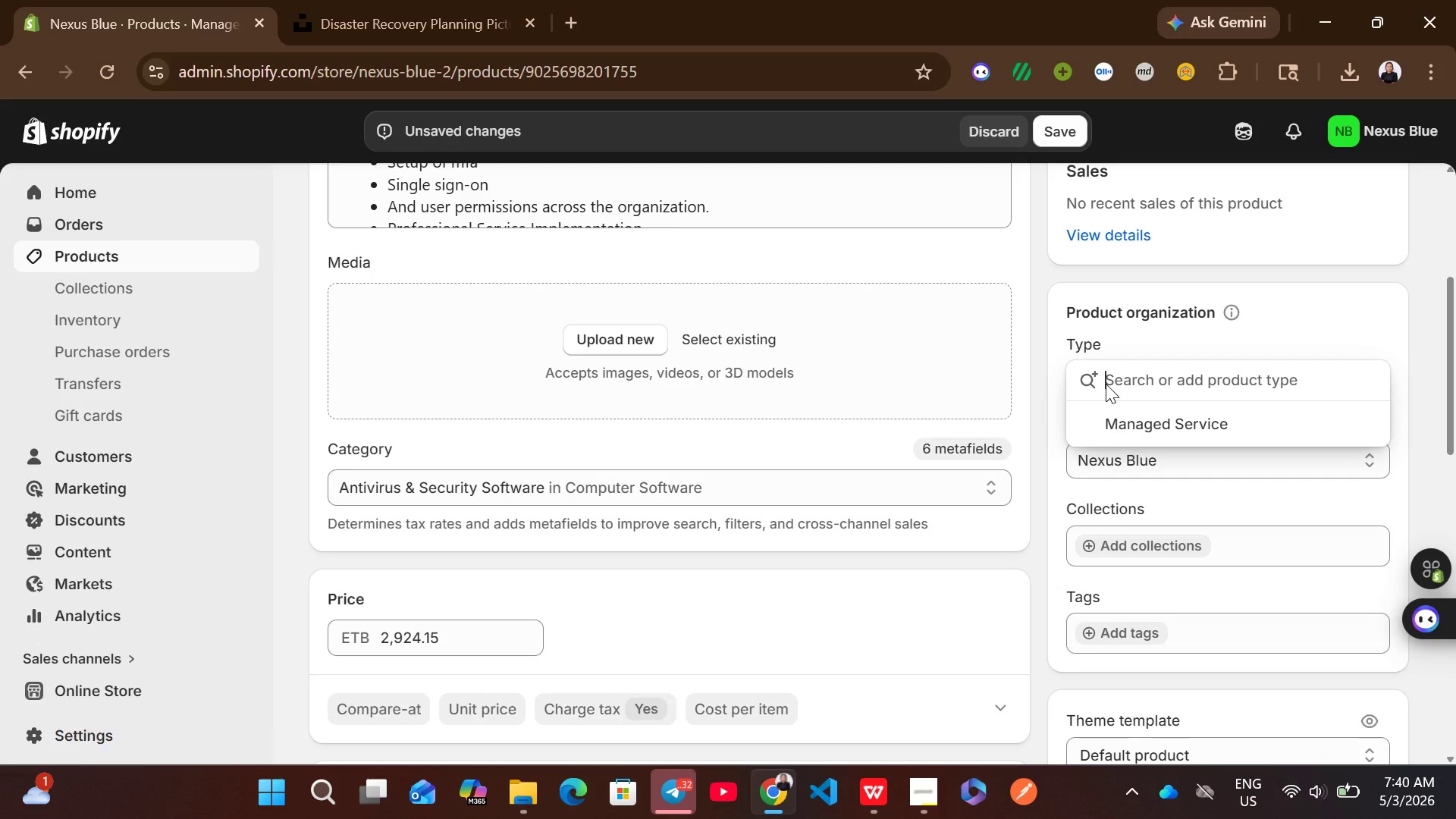 
type(Technical Support)
 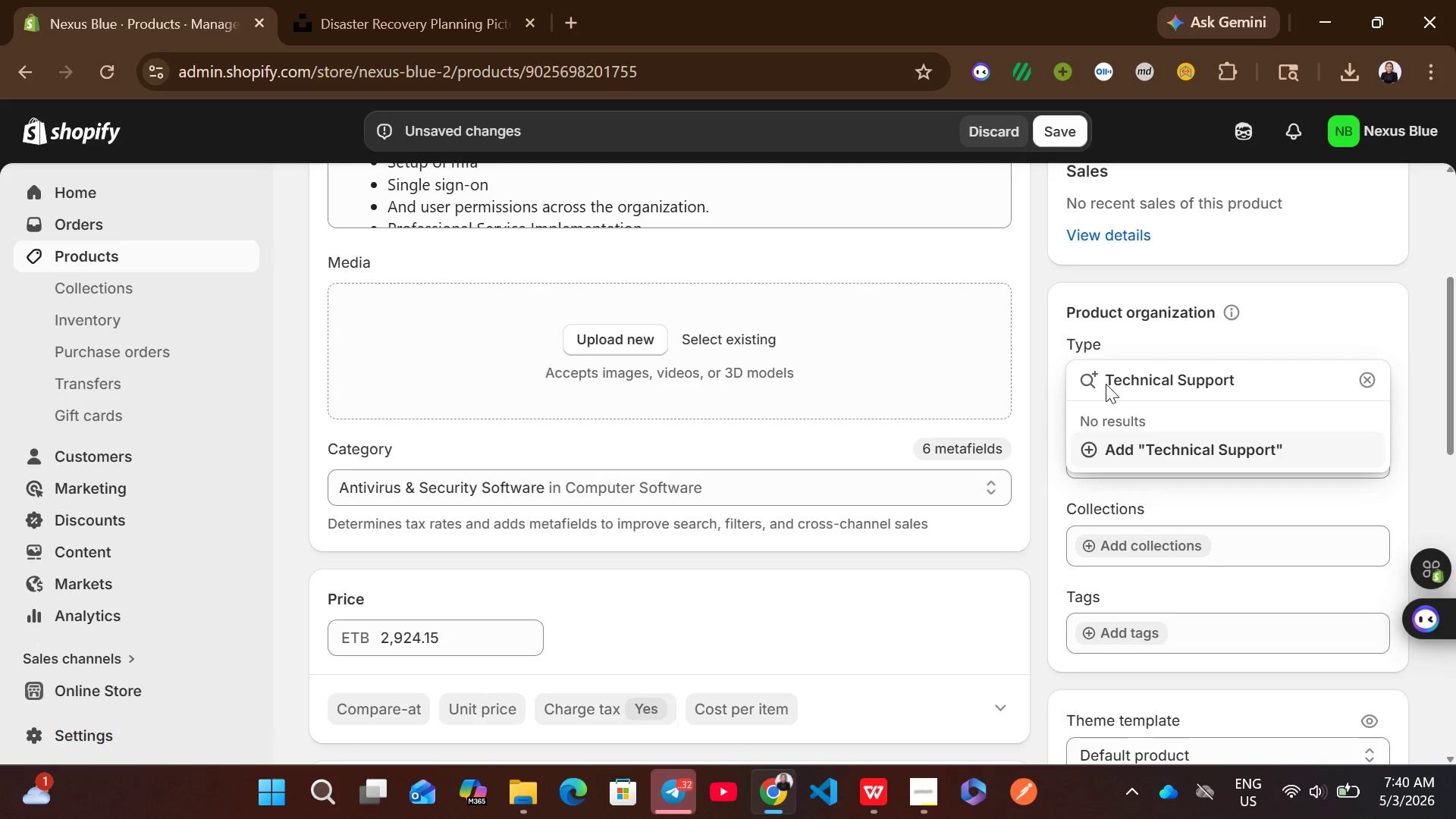 
left_click([1210, 449])
 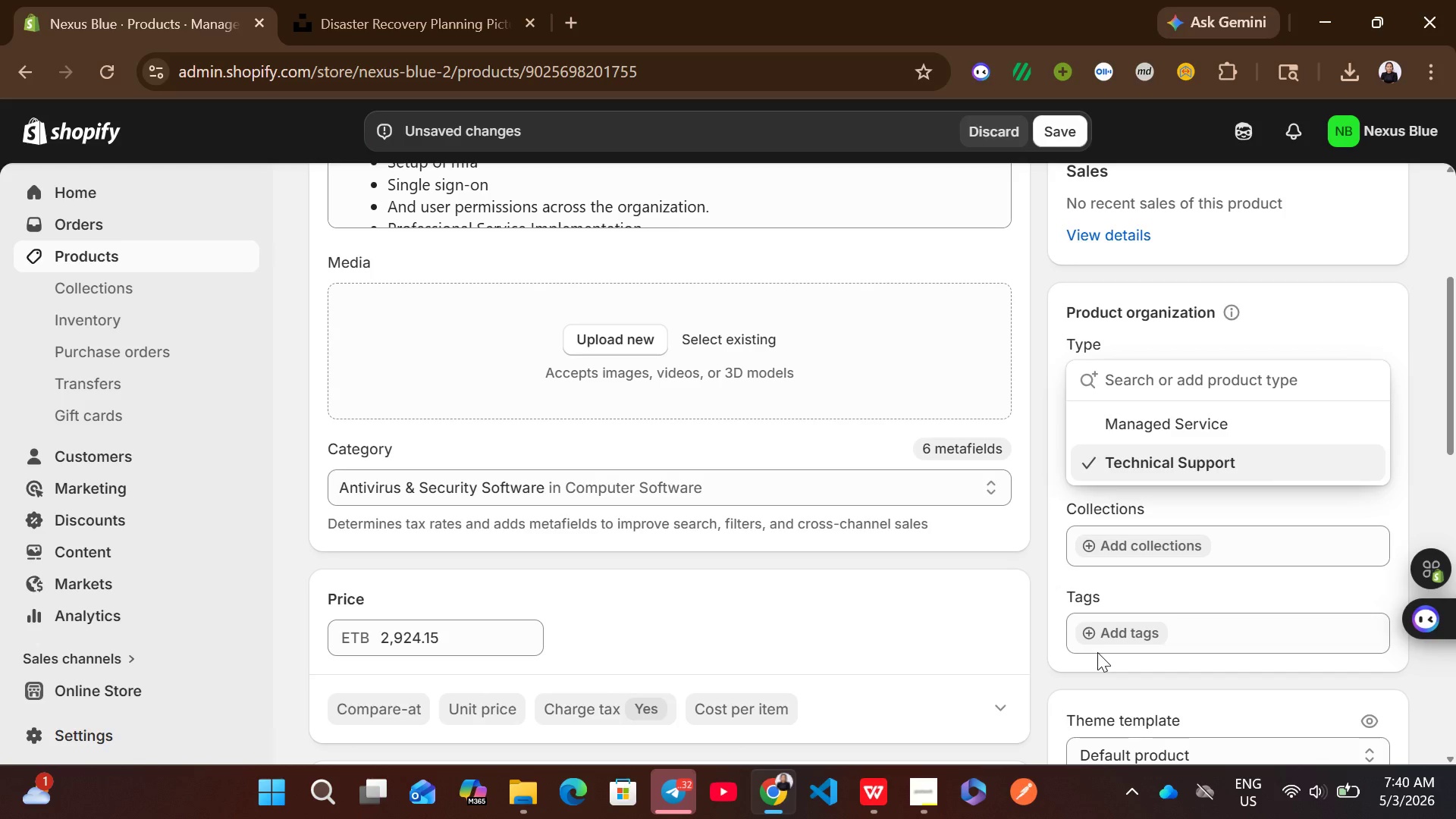 
left_click([1129, 639])
 